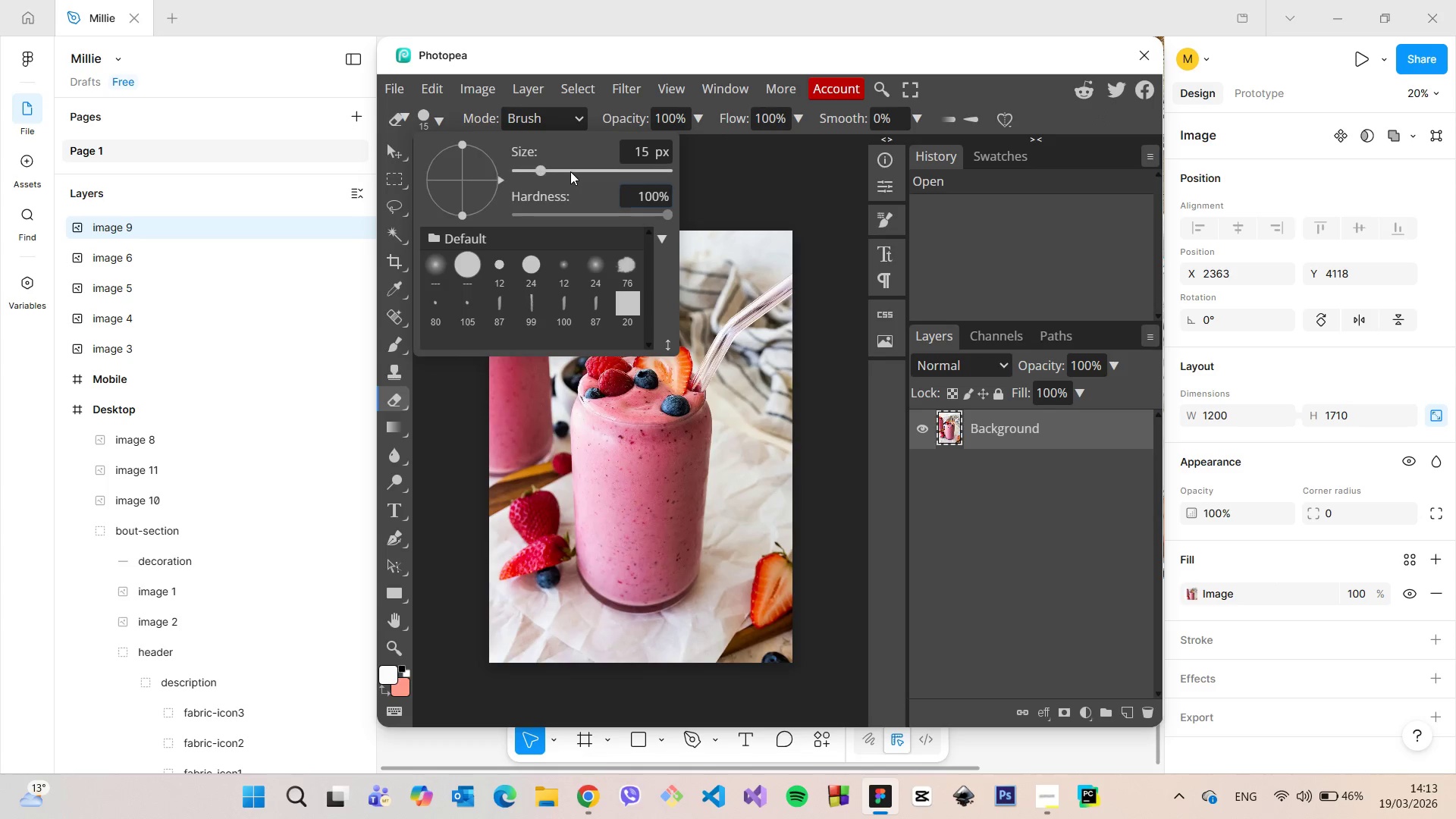 
left_click([570, 171])
 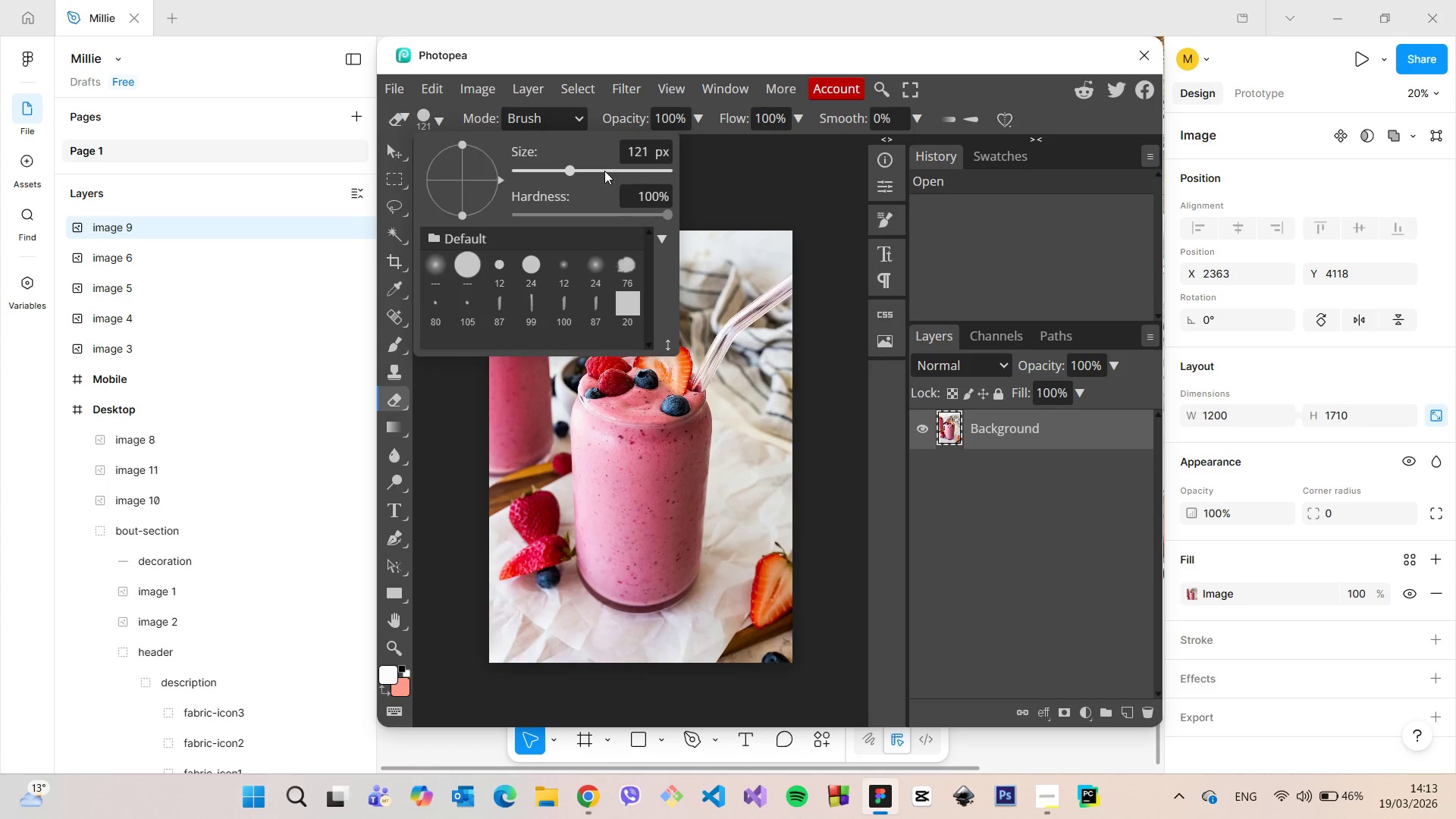 
left_click([604, 171])
 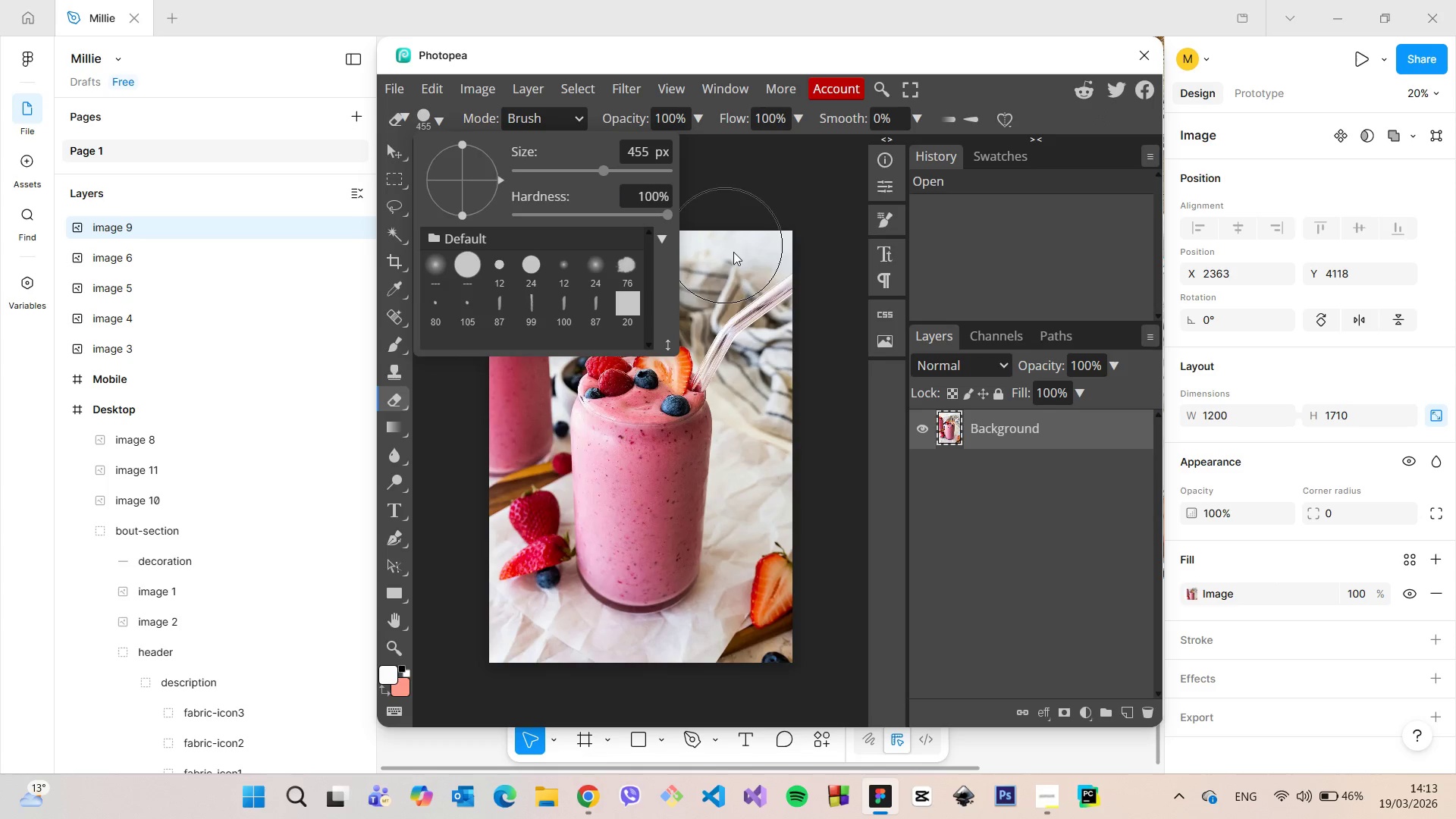 
left_click_drag(start_coordinate=[735, 253], to_coordinate=[579, 663])
 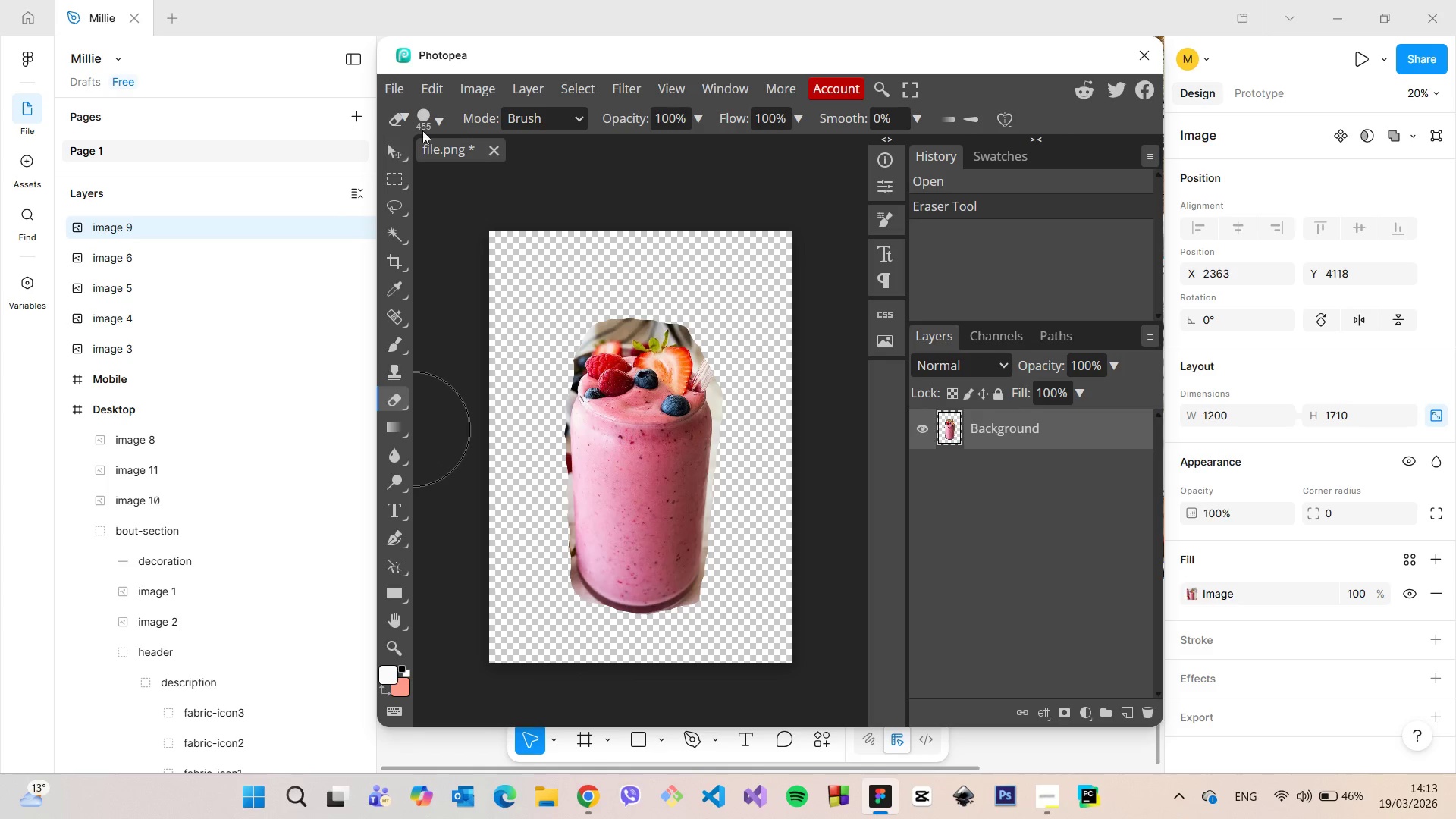 
left_click([438, 127])
 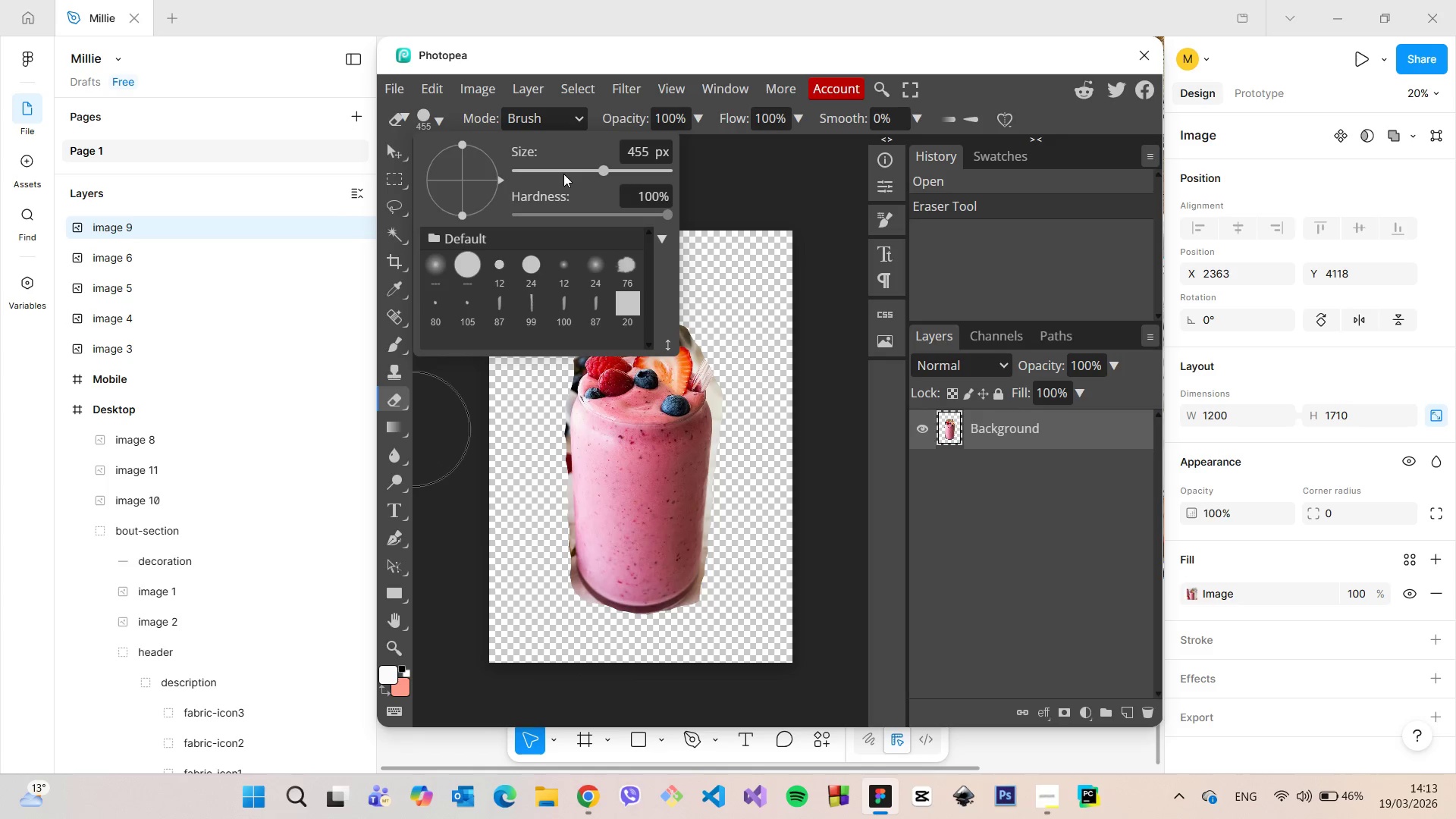 
left_click([571, 176])
 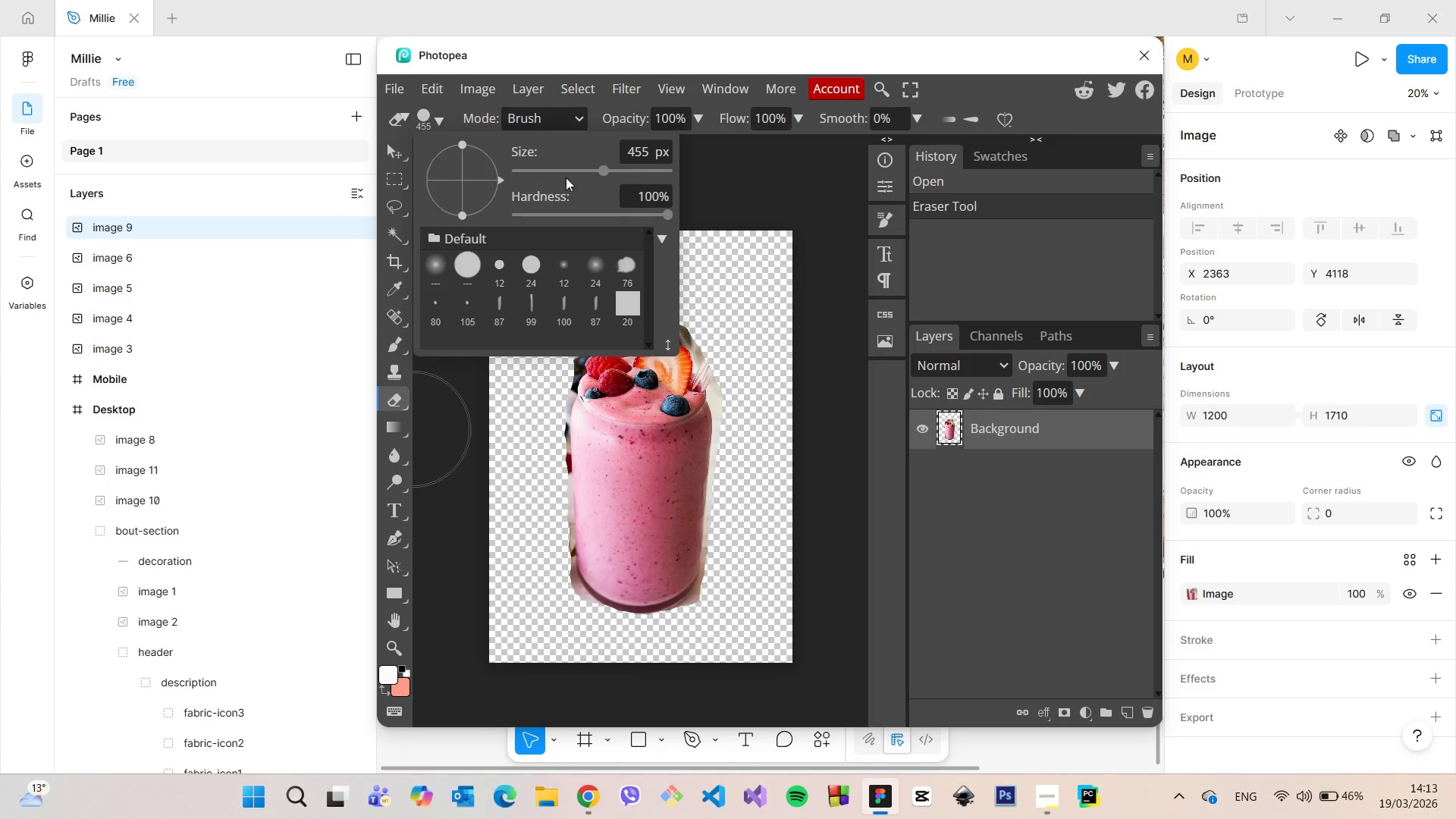 
double_click([560, 171])
 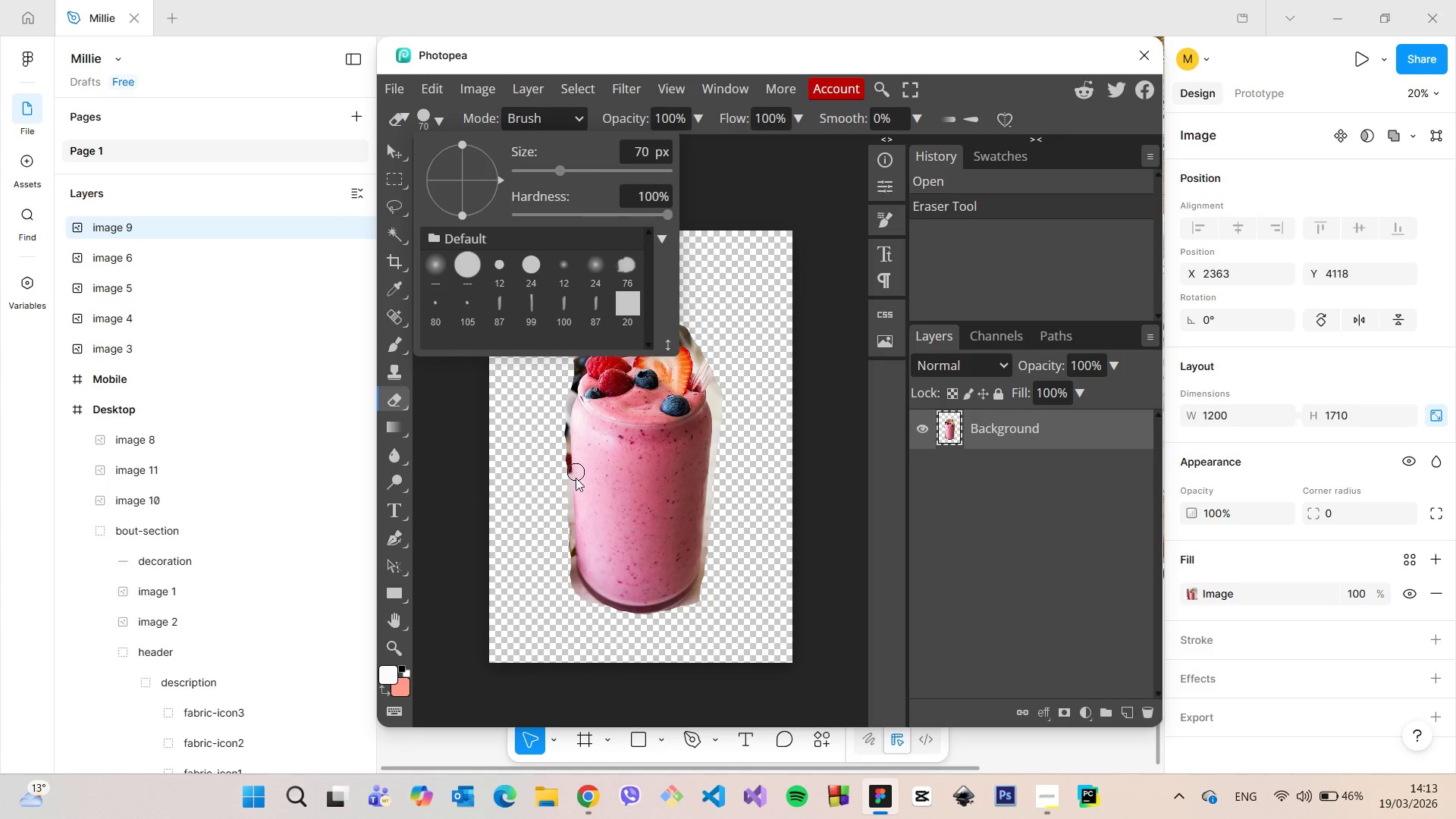 
scroll: coordinate [573, 491], scroll_direction: down, amount: 2.0
 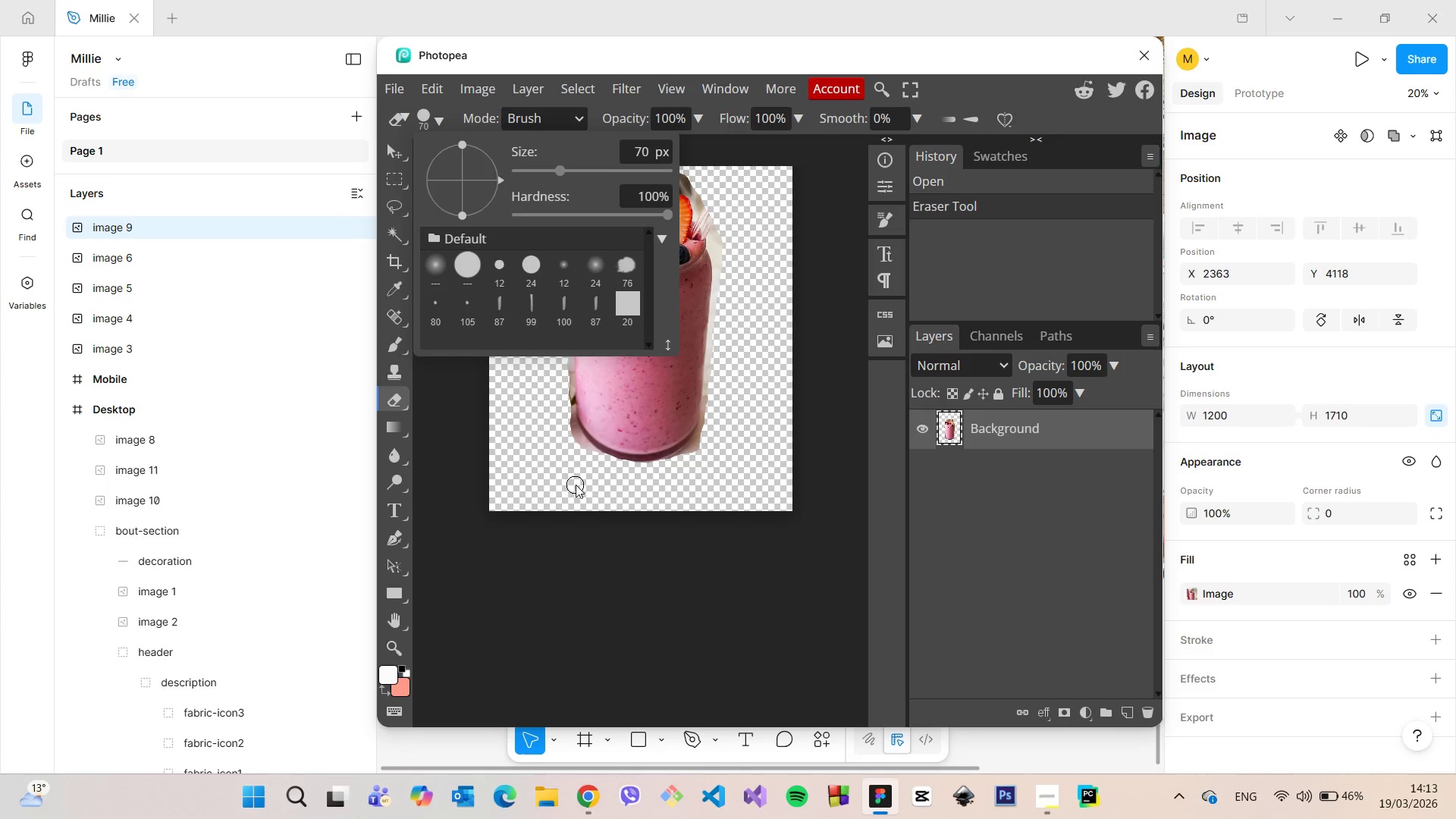 
hold_key(key=AltLeft, duration=1.09)
scroll: coordinate [579, 482], scroll_direction: up, amount: 8.0
 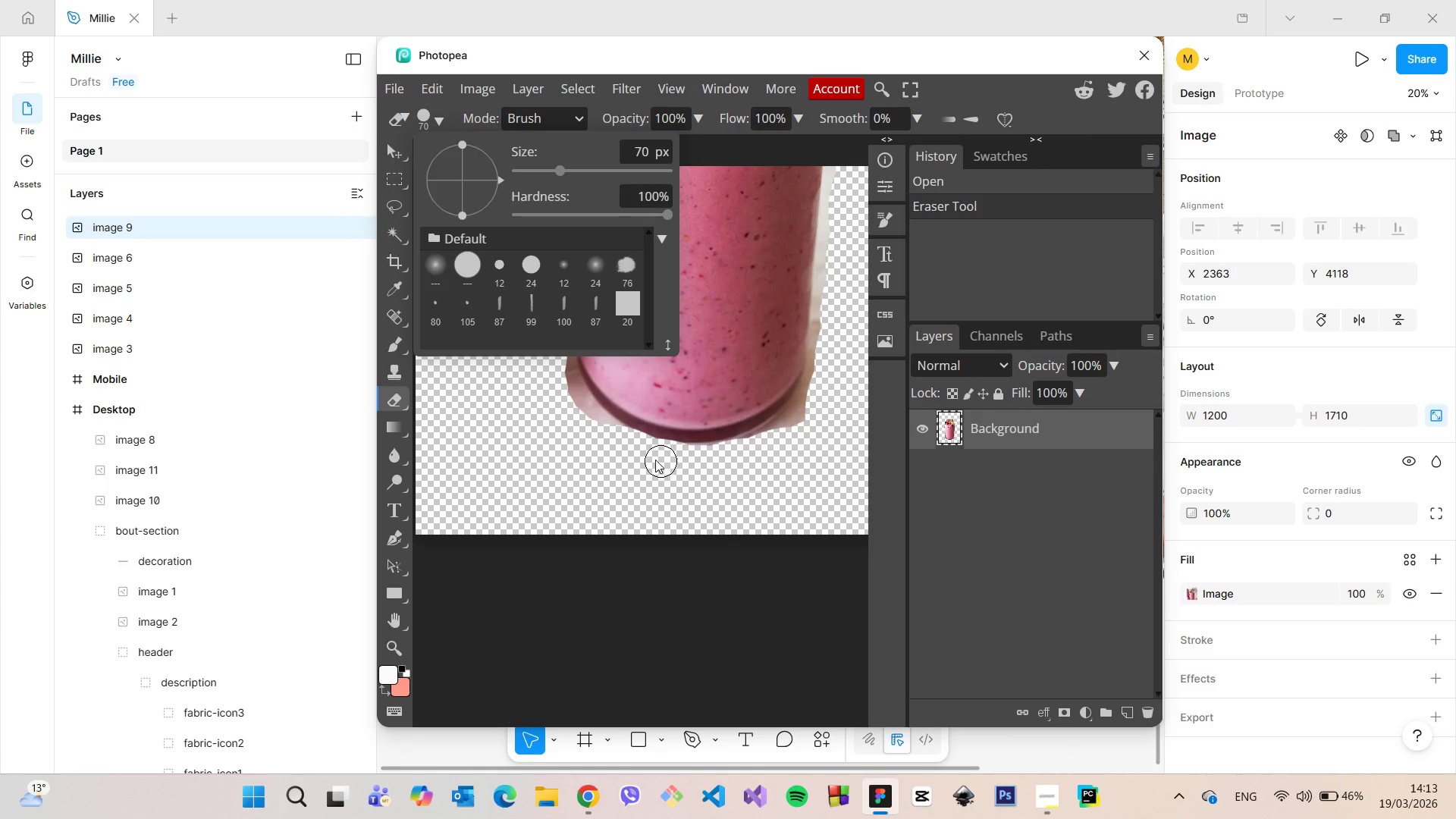 
left_click_drag(start_coordinate=[623, 444], to_coordinate=[839, 168])
 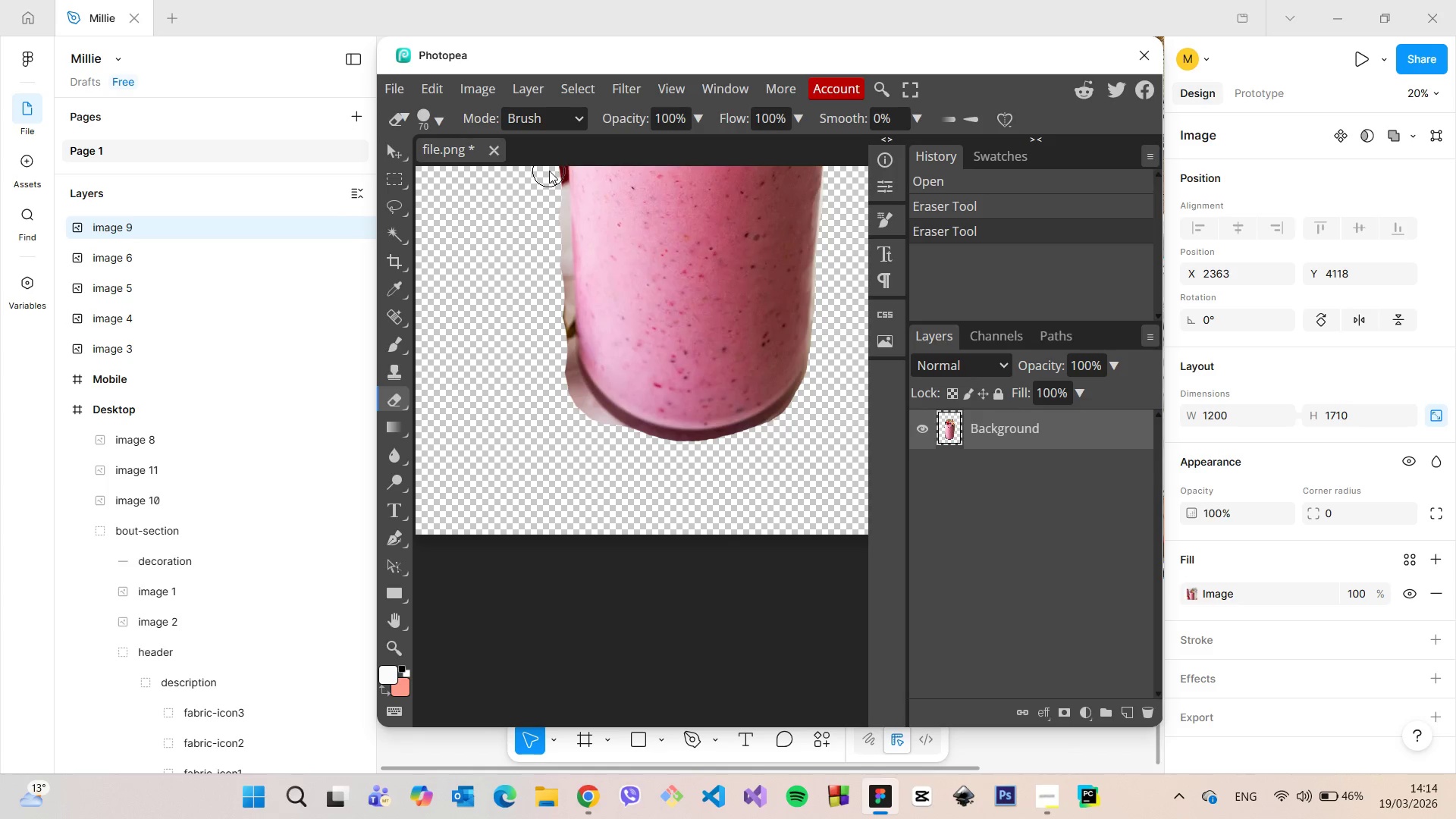 
left_click_drag(start_coordinate=[551, 171], to_coordinate=[736, 487])
 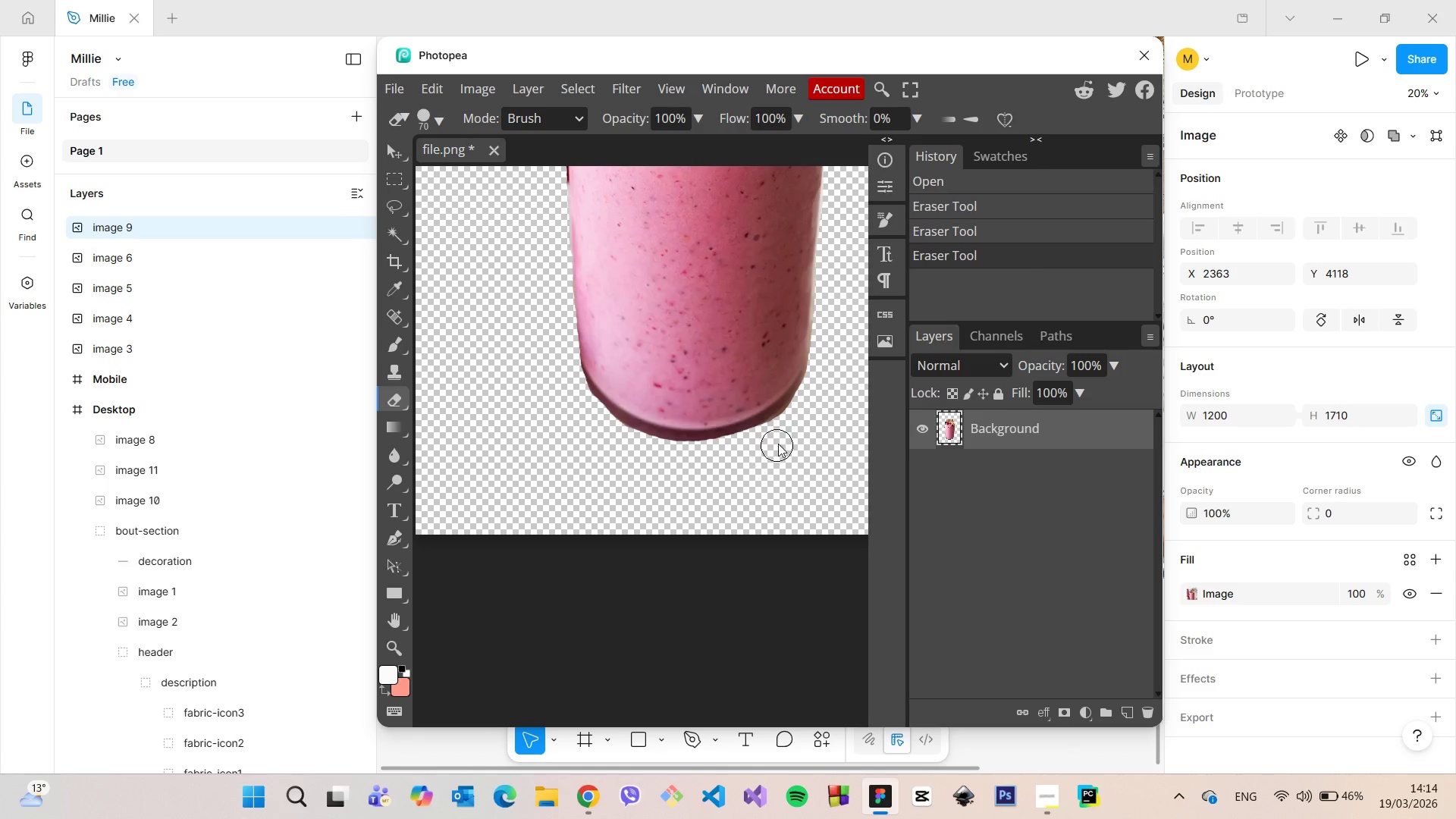 
scroll: coordinate [778, 444], scroll_direction: up, amount: 6.0
 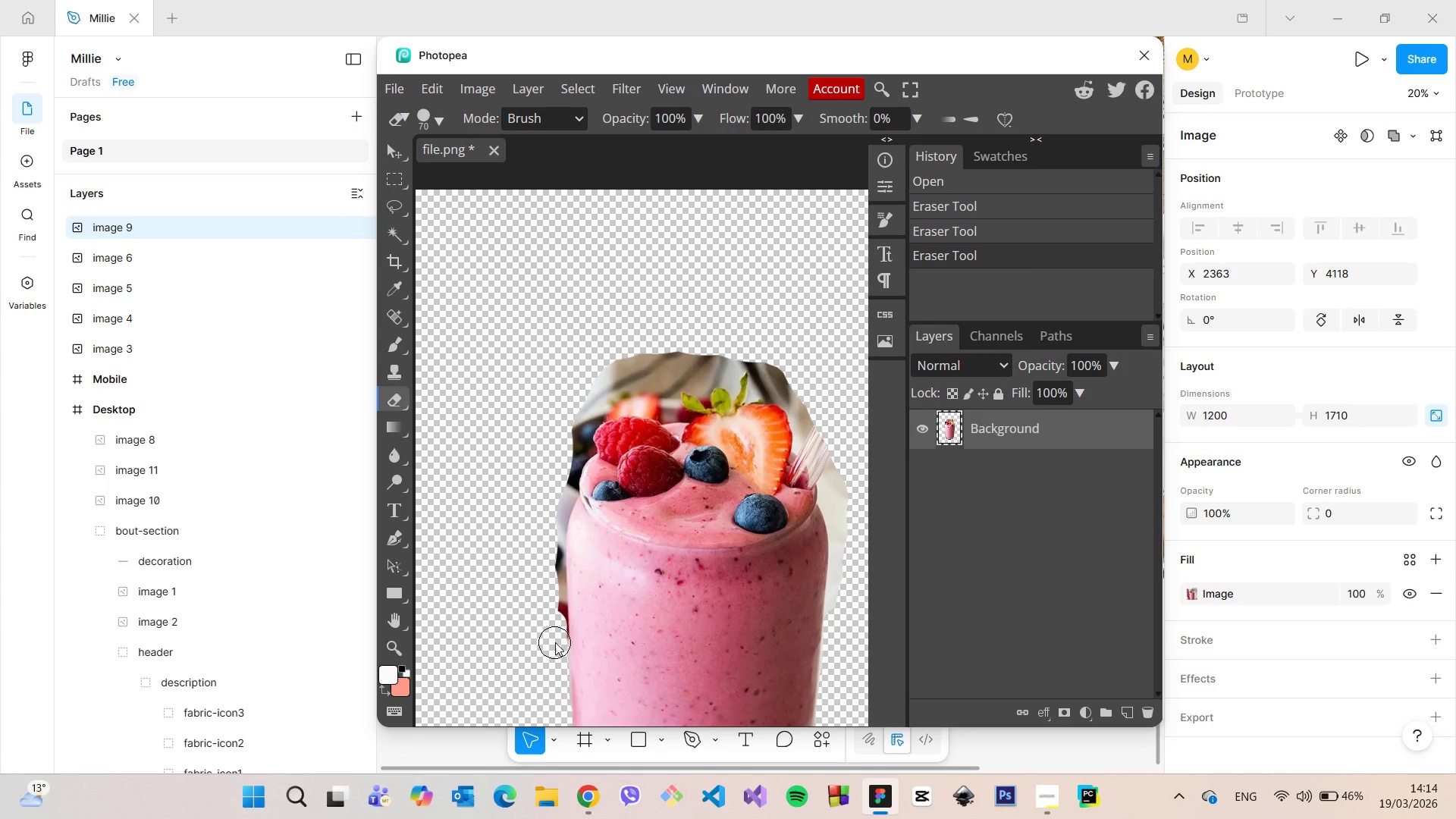 
left_click_drag(start_coordinate=[554, 640], to_coordinate=[822, 441])
 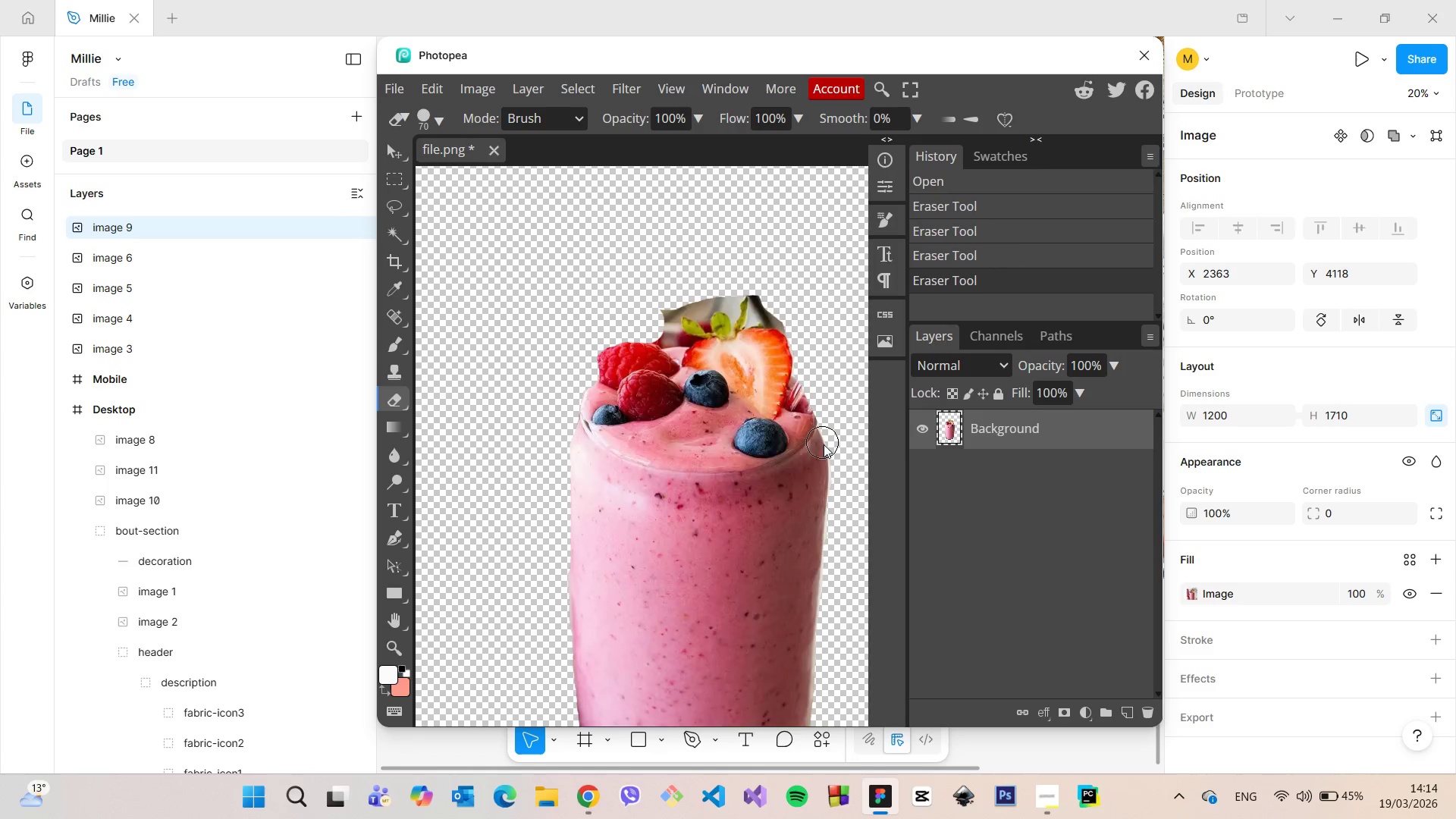 
scroll: coordinate [825, 446], scroll_direction: down, amount: 5.0
 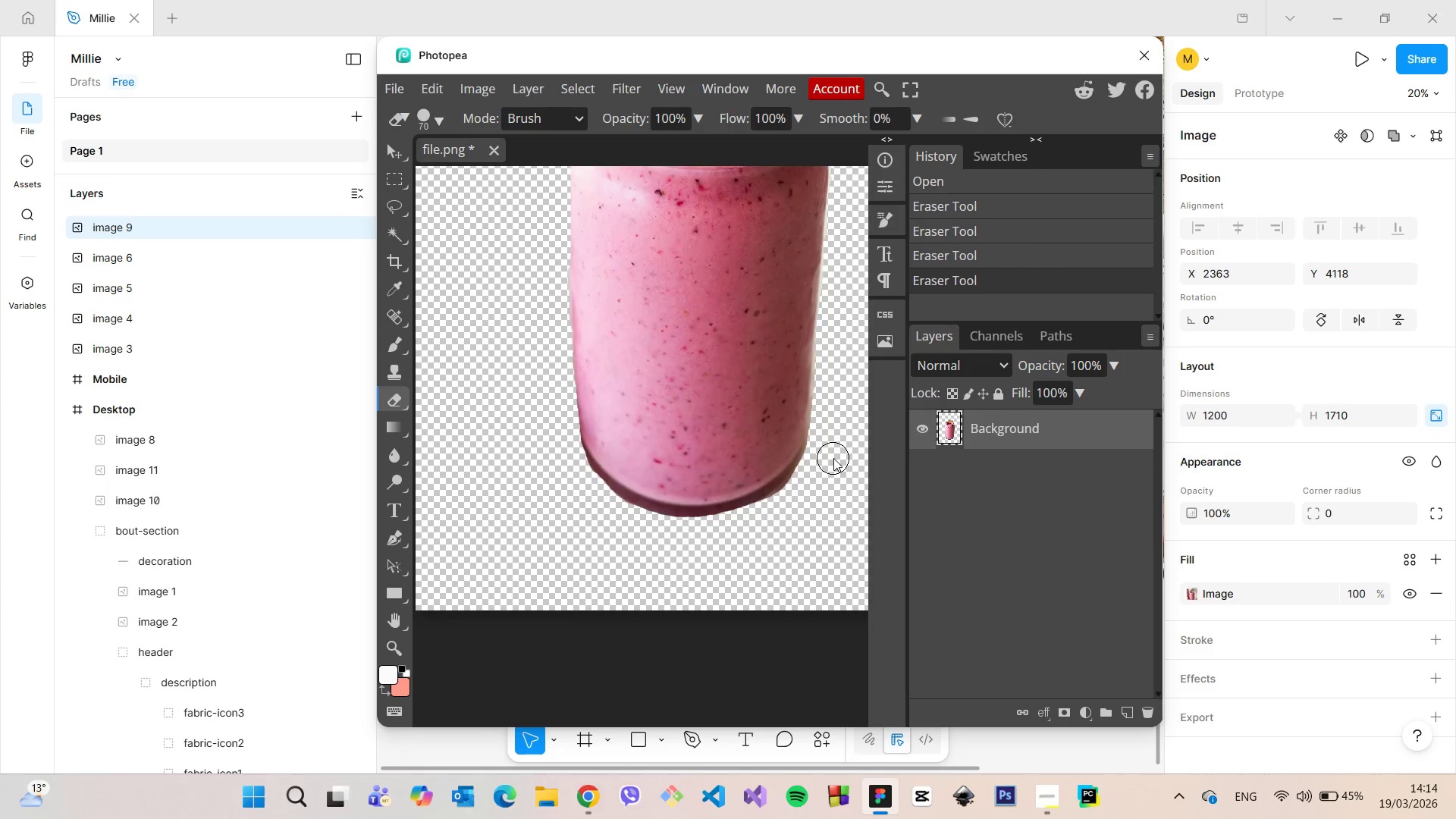 
scroll: coordinate [833, 459], scroll_direction: up, amount: 5.0
 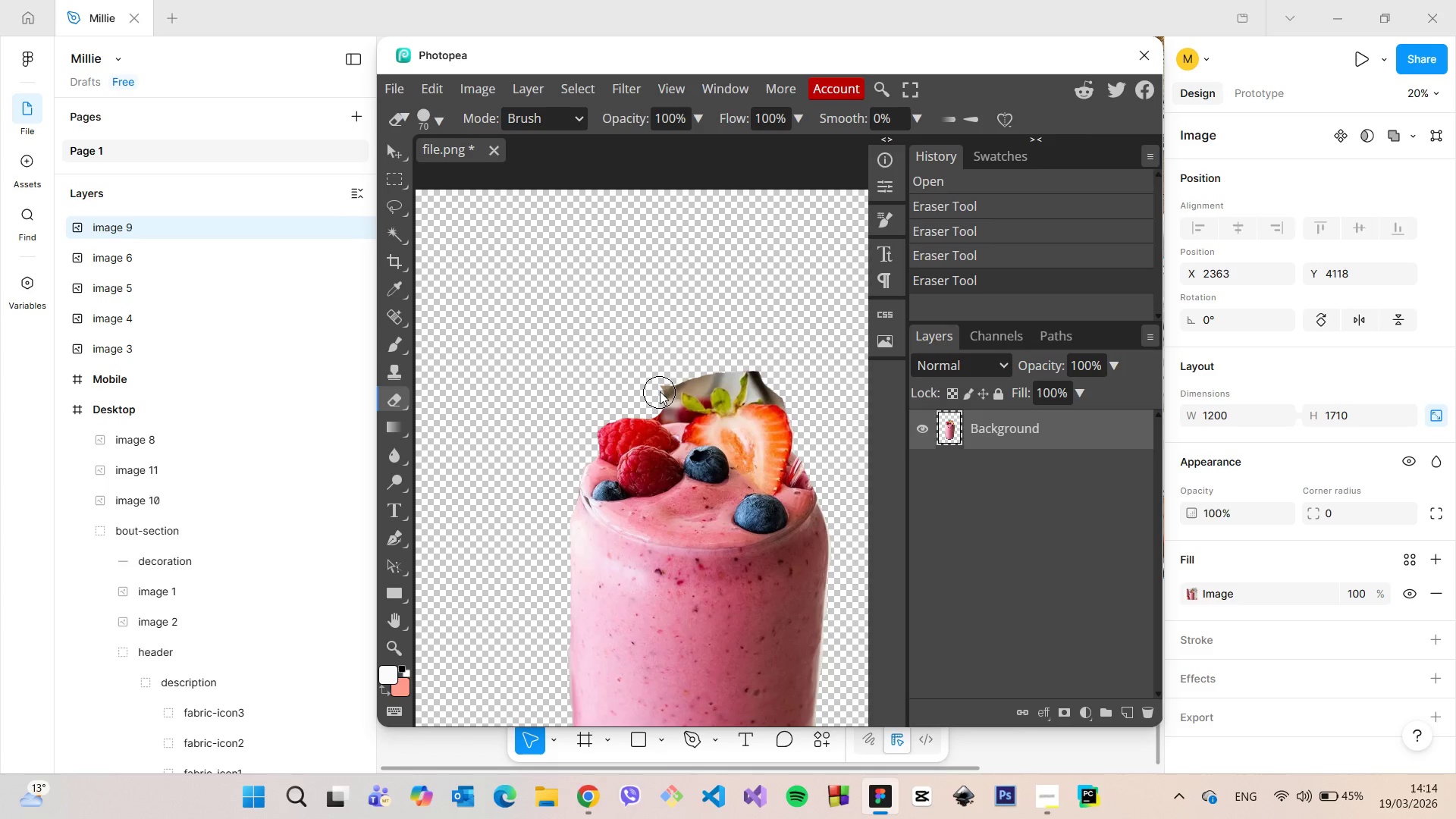 
left_click_drag(start_coordinate=[658, 389], to_coordinate=[751, 370])
 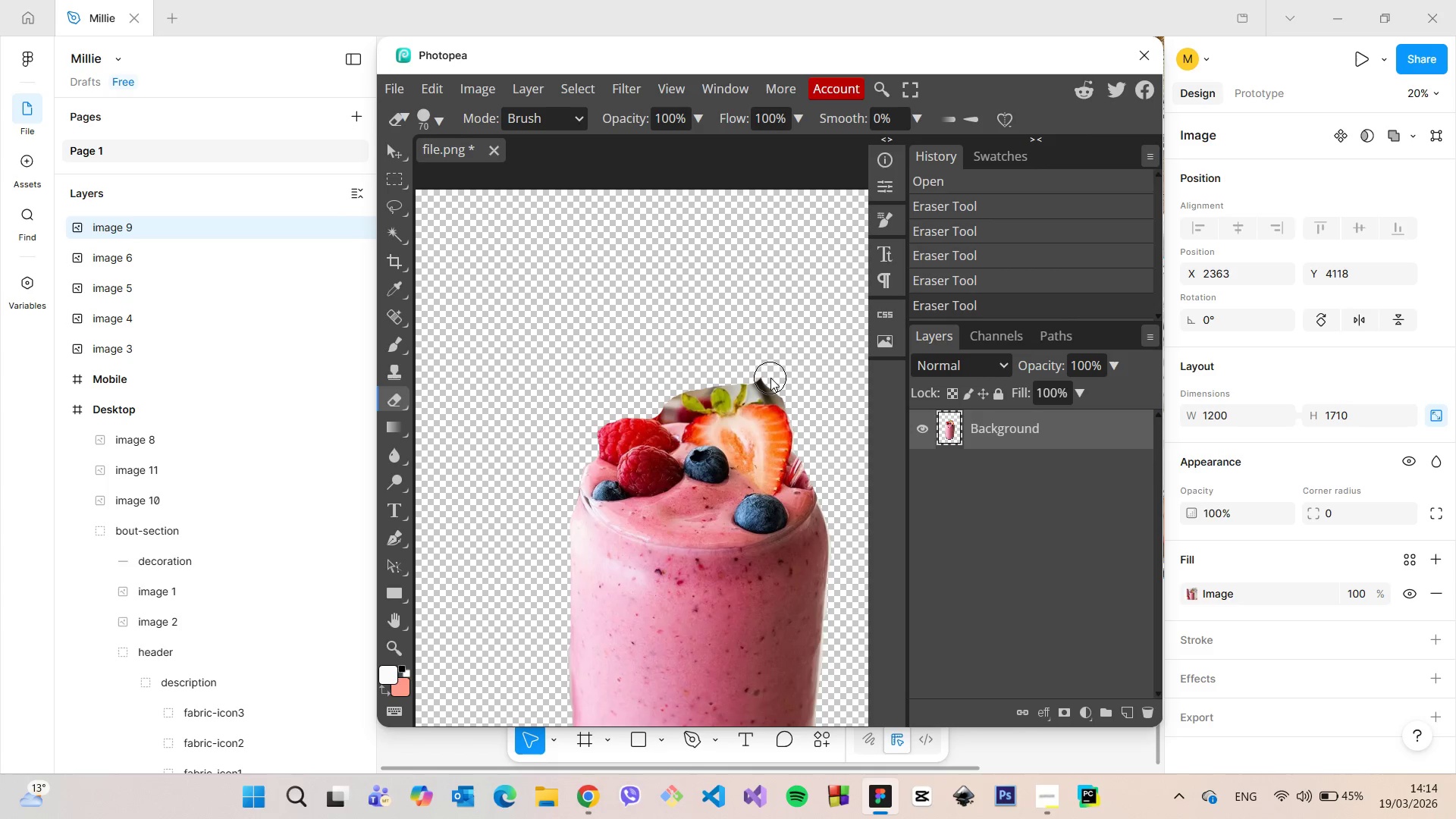 
hold_key(key=AltLeft, duration=1.51)
scroll: coordinate [766, 388], scroll_direction: up, amount: 20.0
 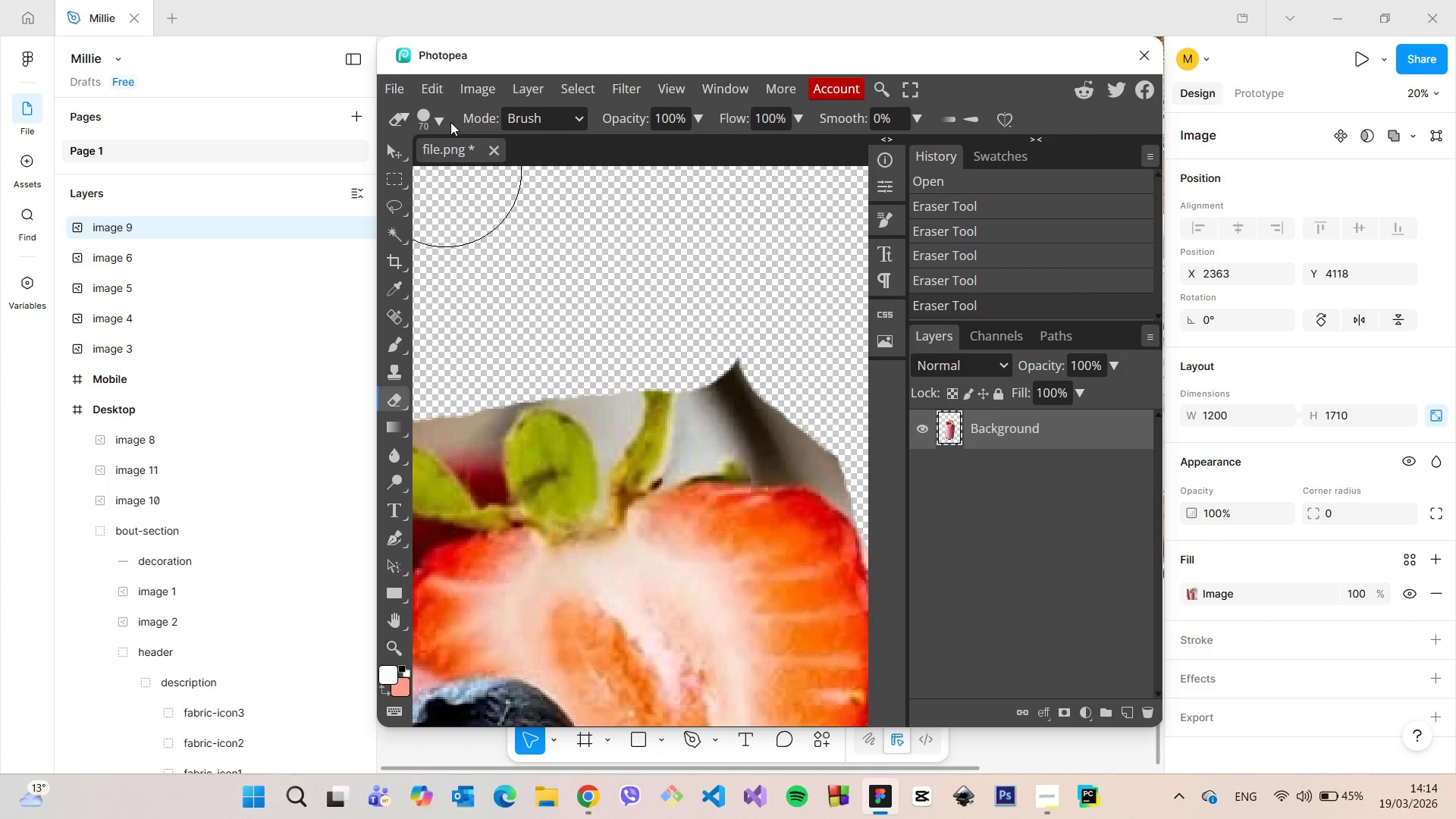 
left_click([441, 116])
 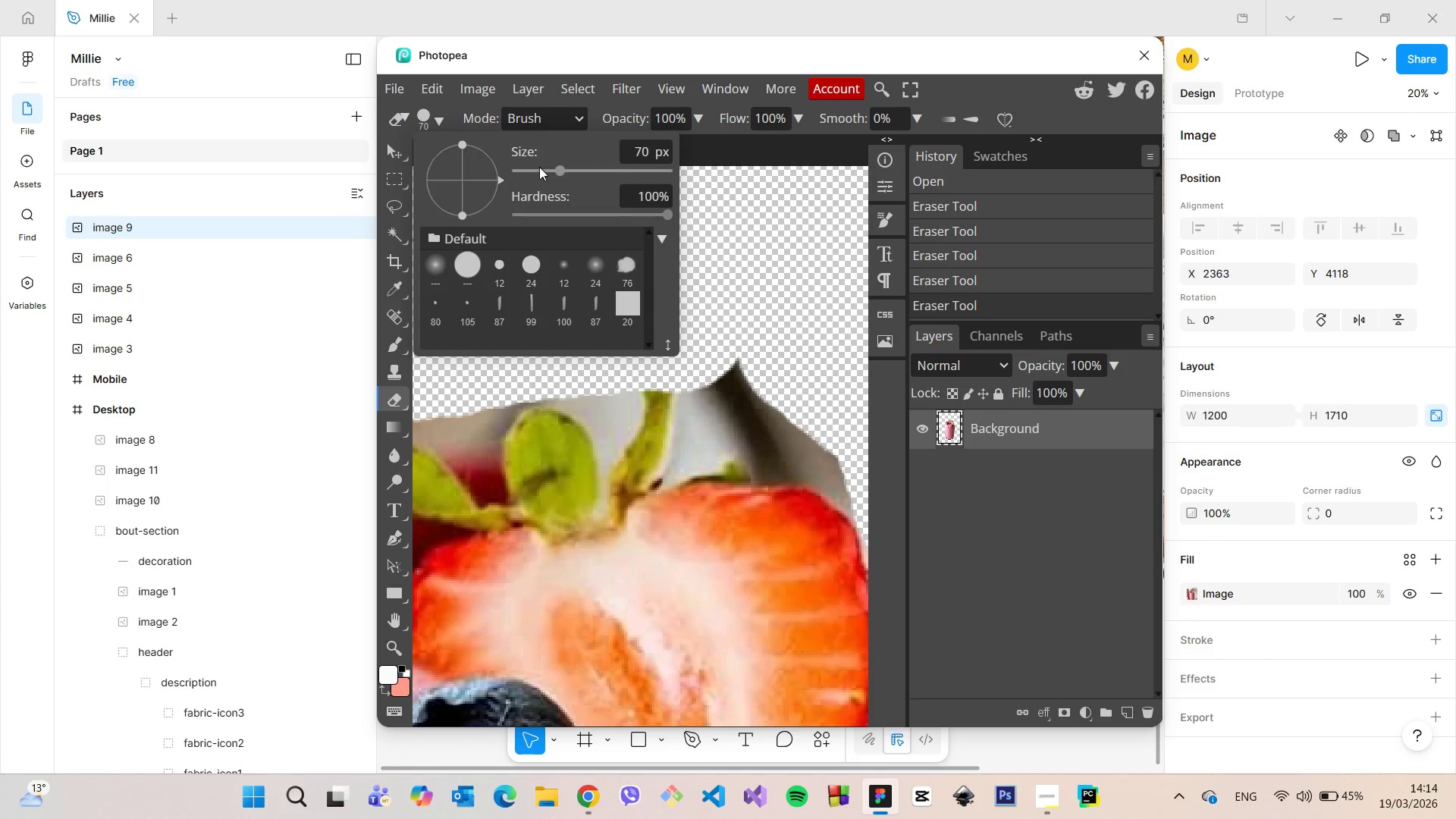 
double_click([539, 167])
 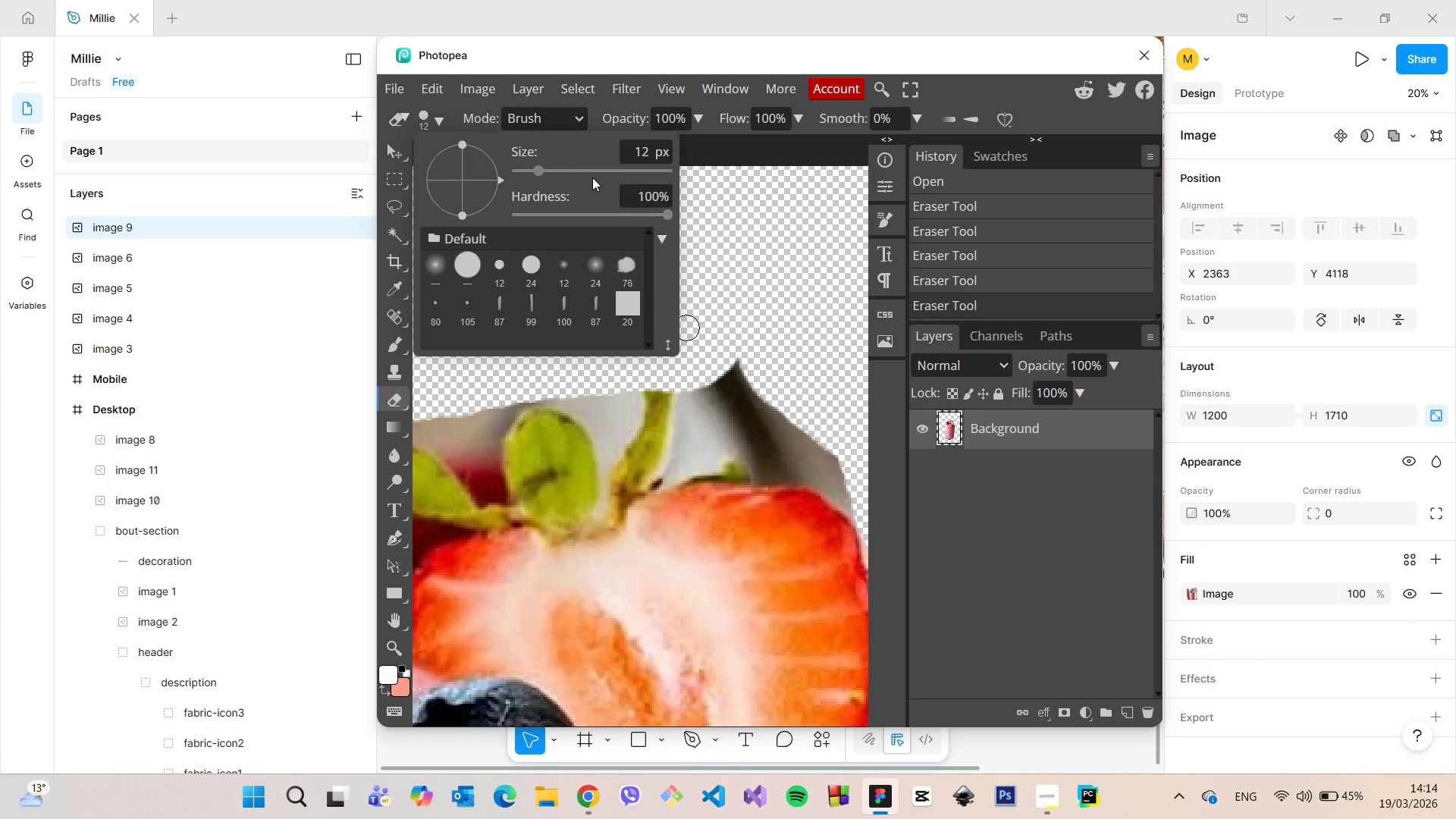 
left_click([570, 174])
 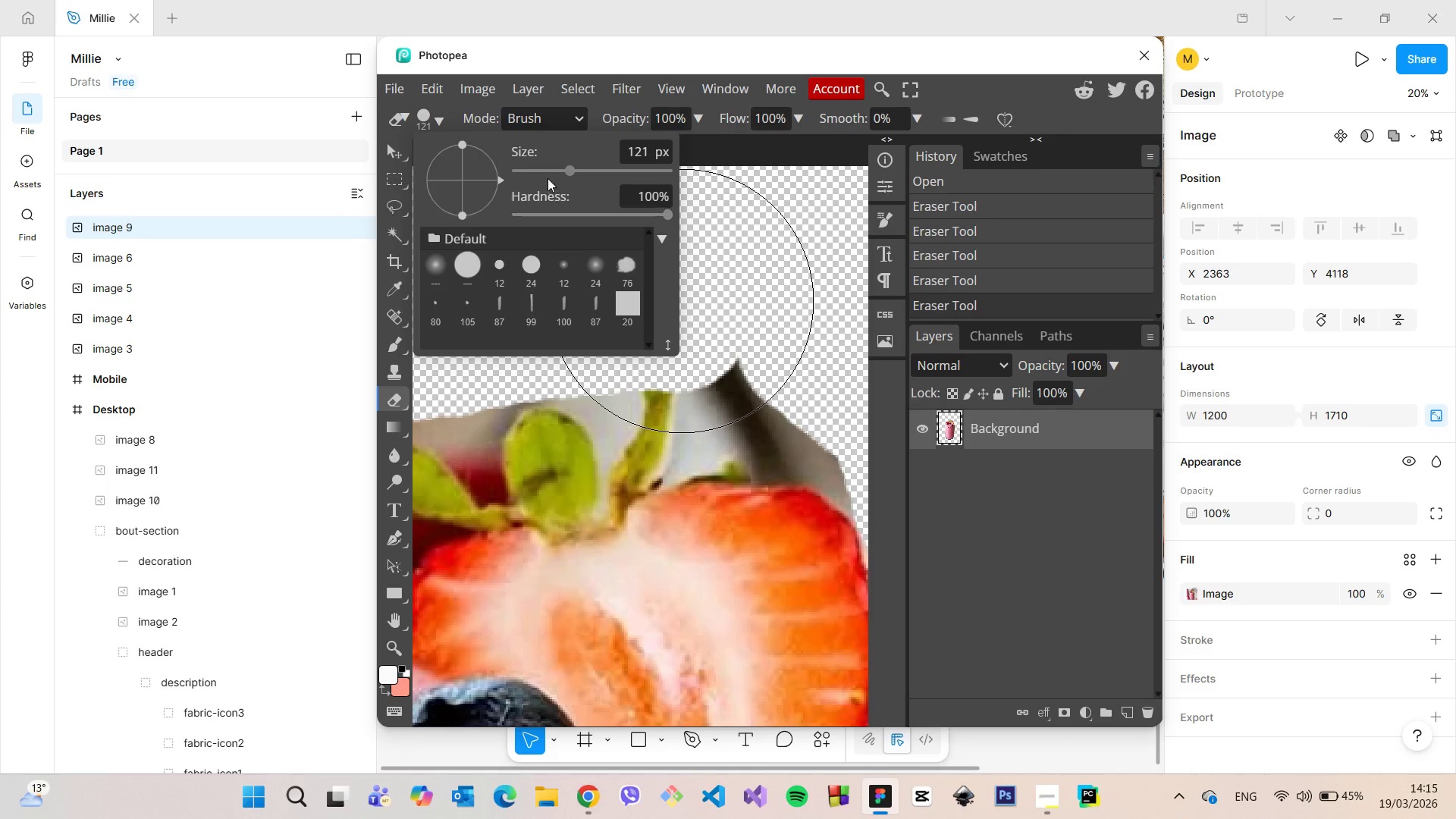 
left_click([533, 168])
 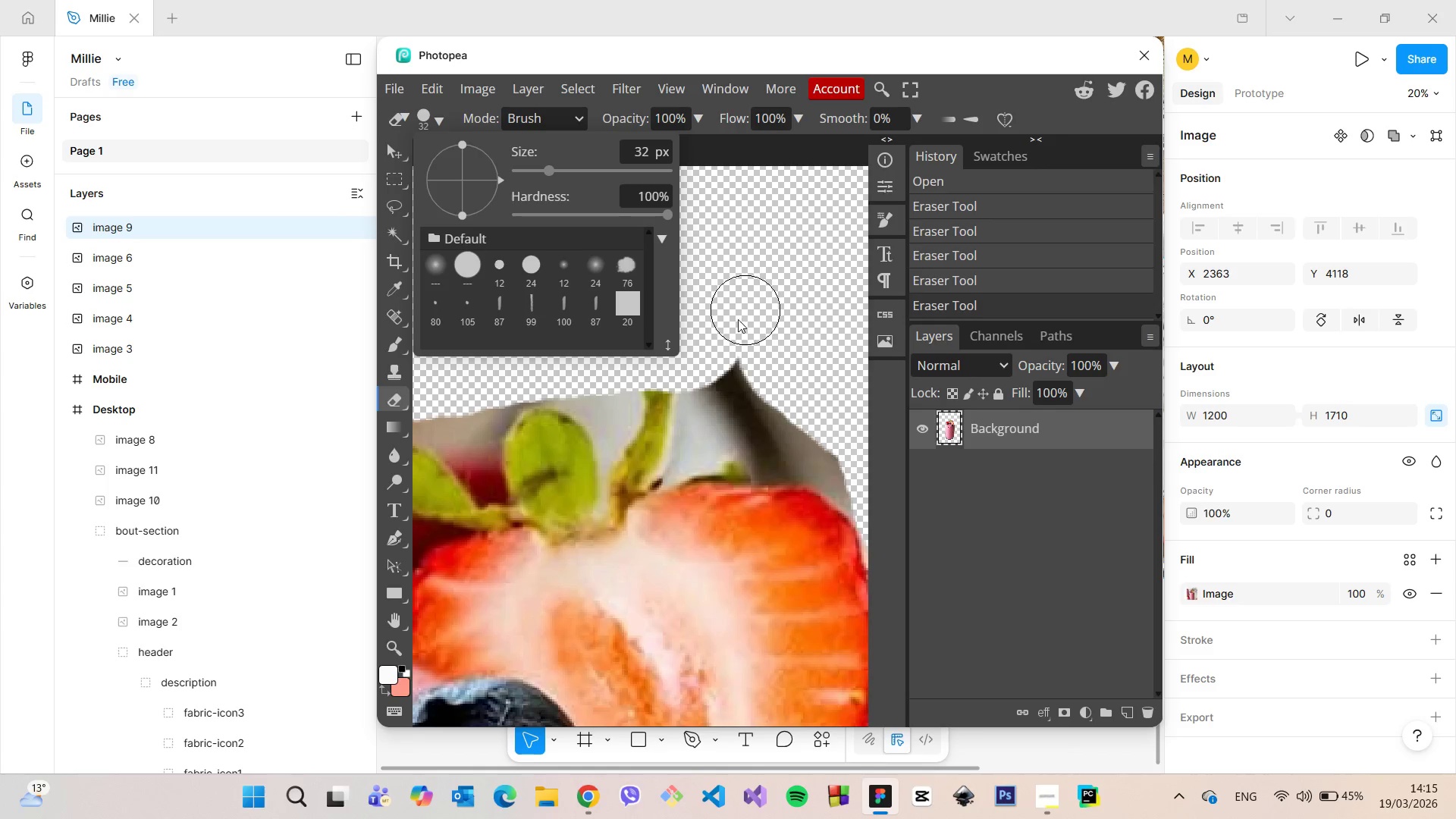 
left_click_drag(start_coordinate=[720, 353], to_coordinate=[873, 493])
 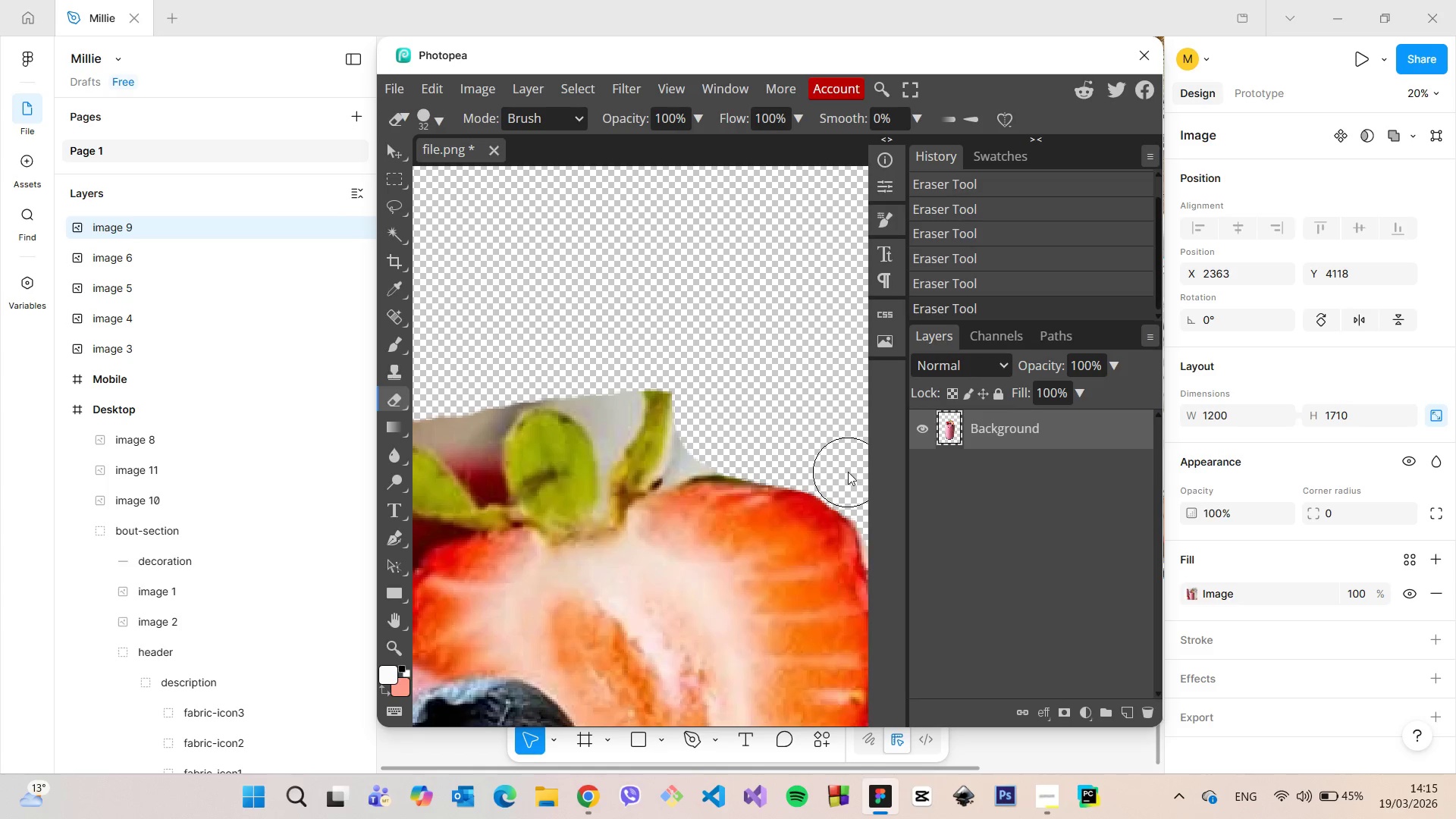 
hold_key(key=AltLeft, duration=1.5)
hold_key(key=AltLeft, duration=1.51)
hold_key(key=AltLeft, duration=0.53)
scroll: coordinate [695, 373], scroll_direction: up, amount: 19.0
 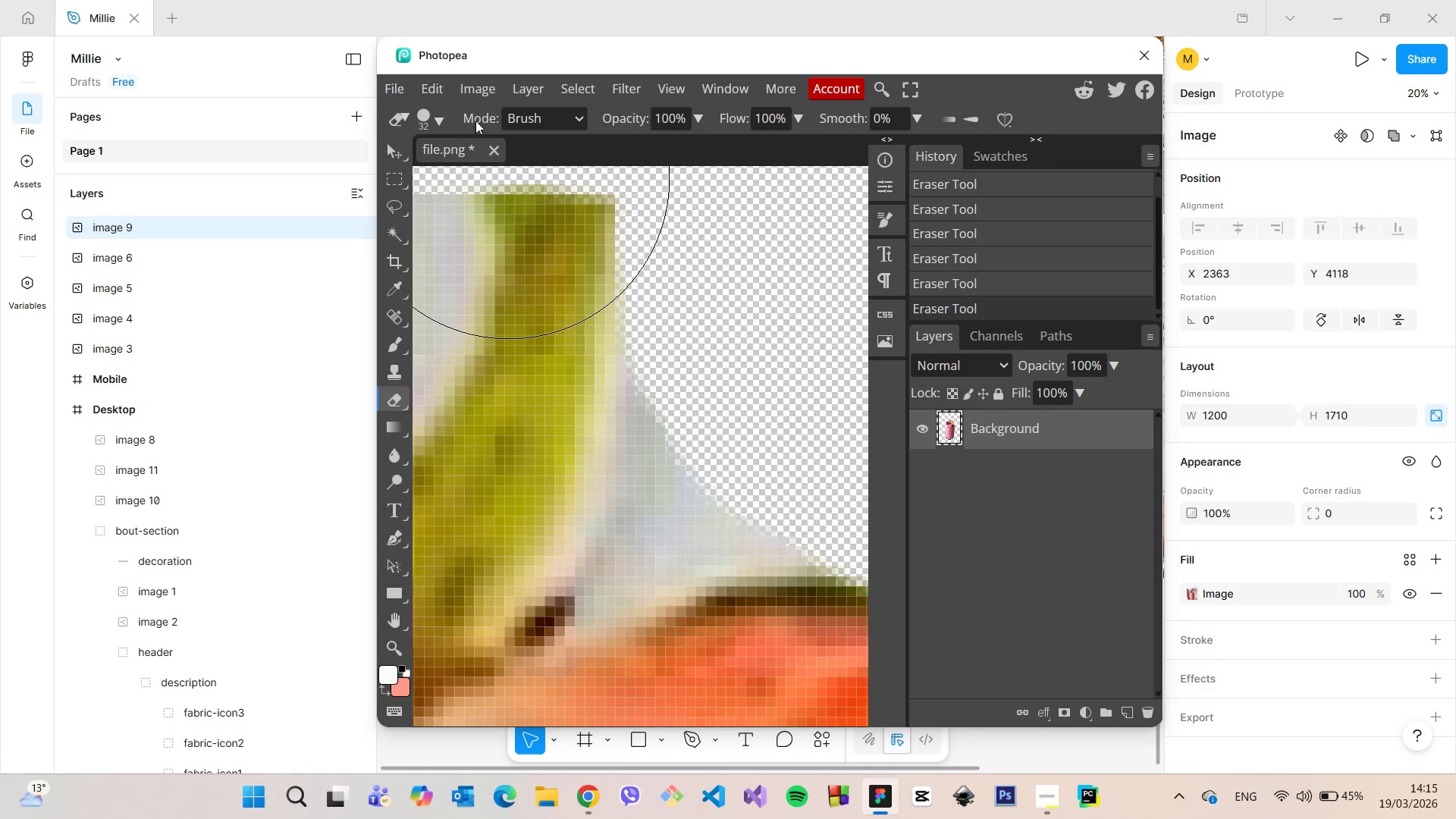 
left_click([438, 111])
 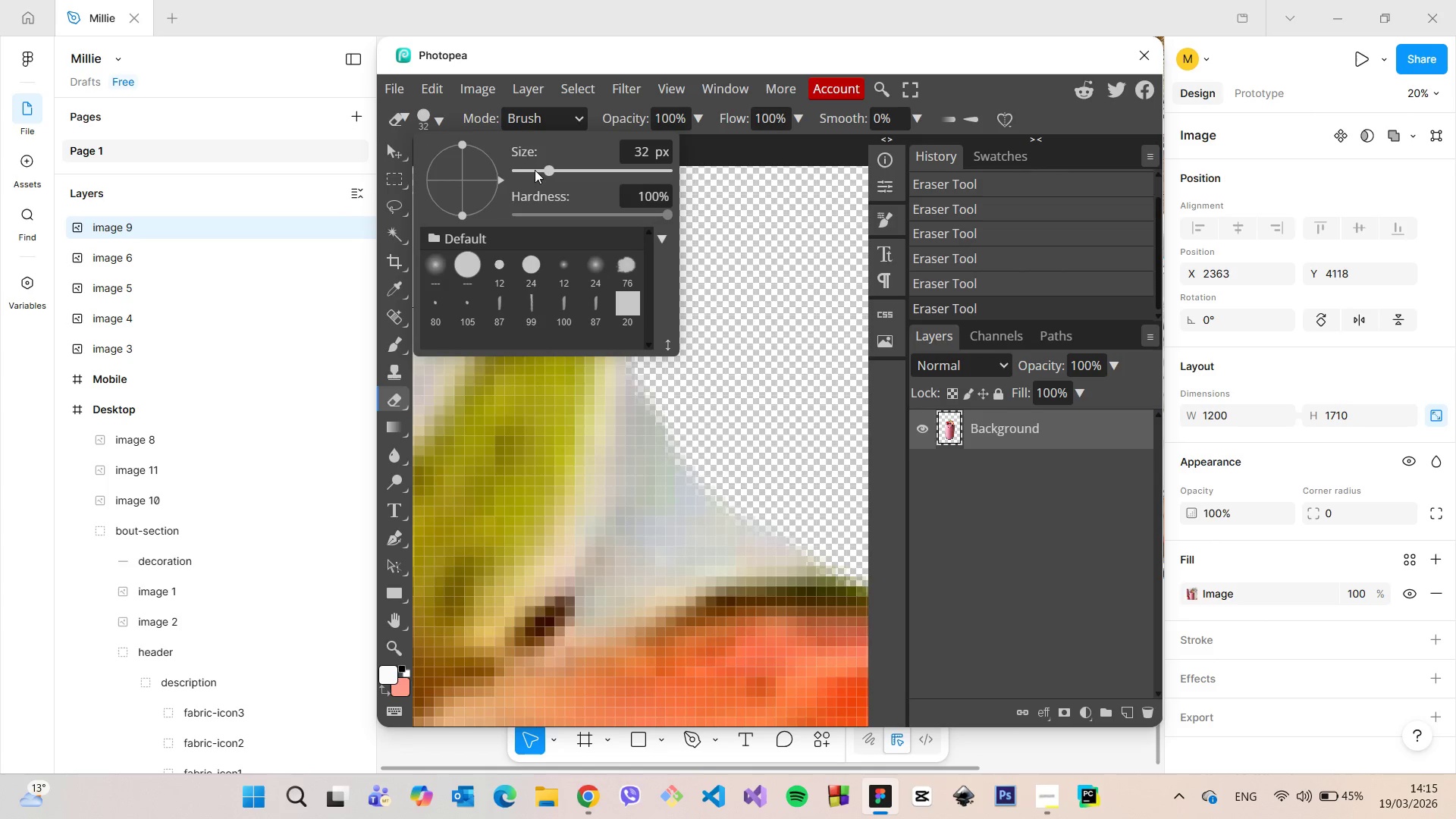 
left_click([535, 170])
 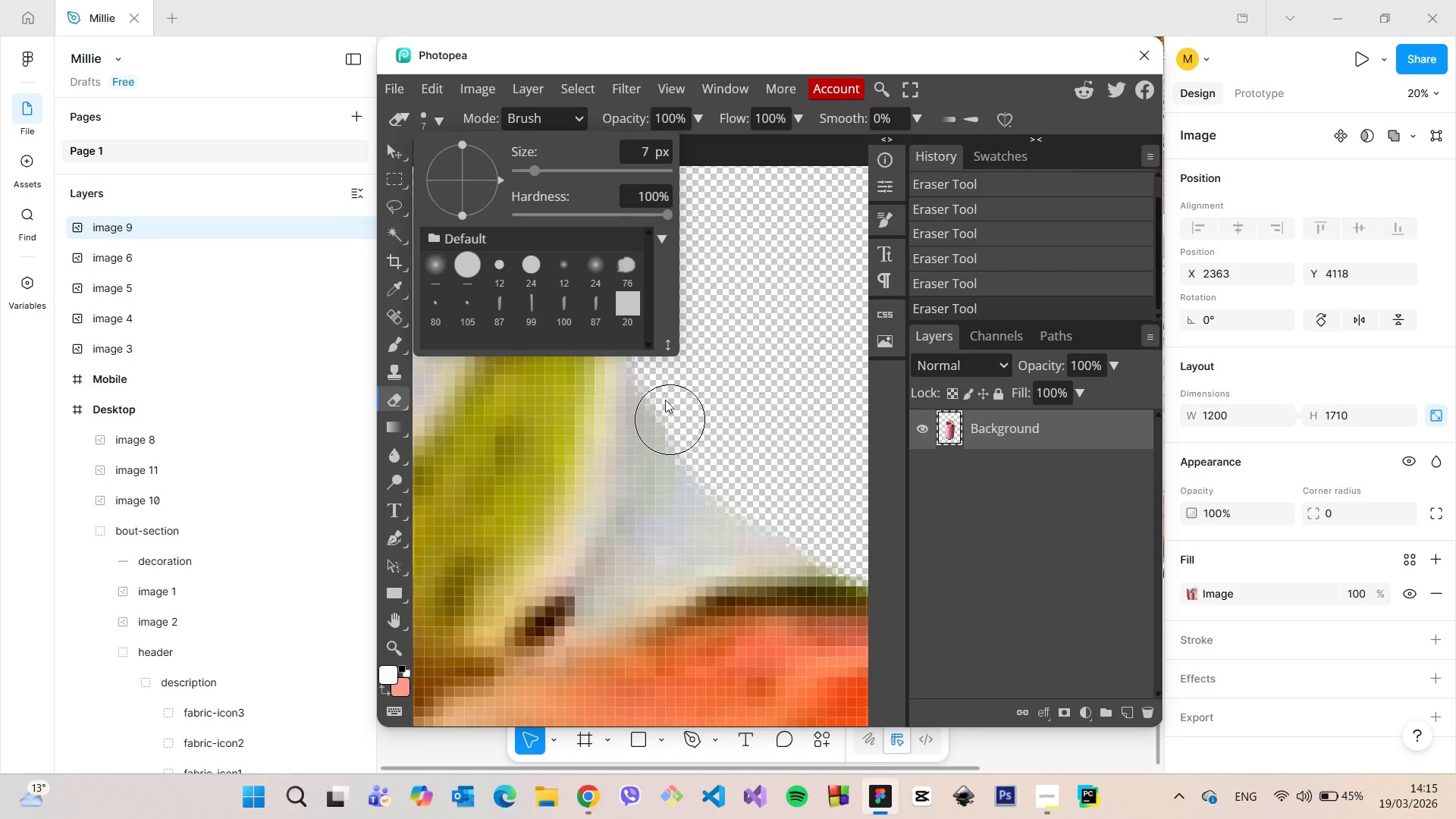 
left_click_drag(start_coordinate=[664, 394], to_coordinate=[658, 417])
 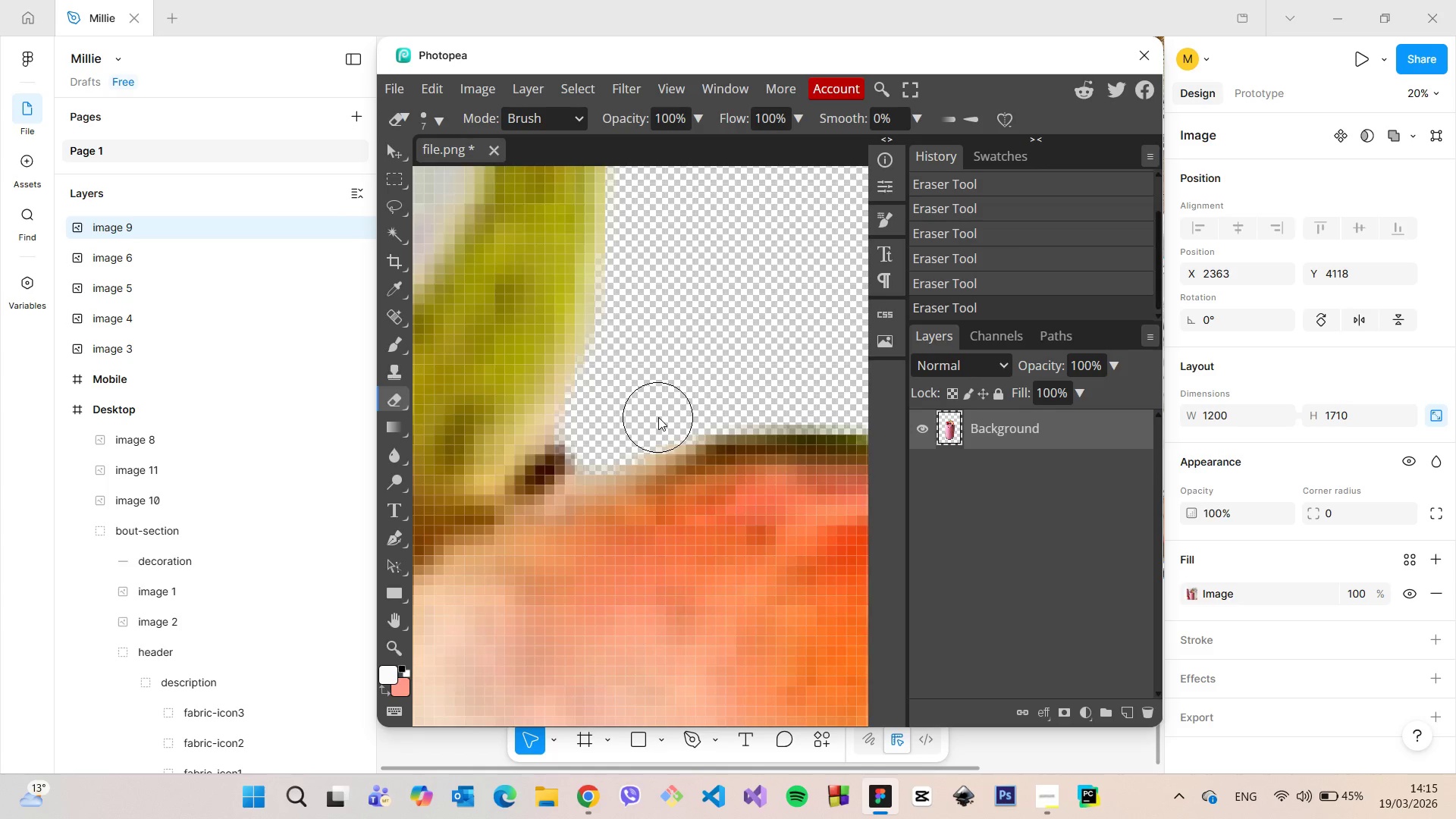 
scroll: coordinate [658, 417], scroll_direction: up, amount: 1.0
 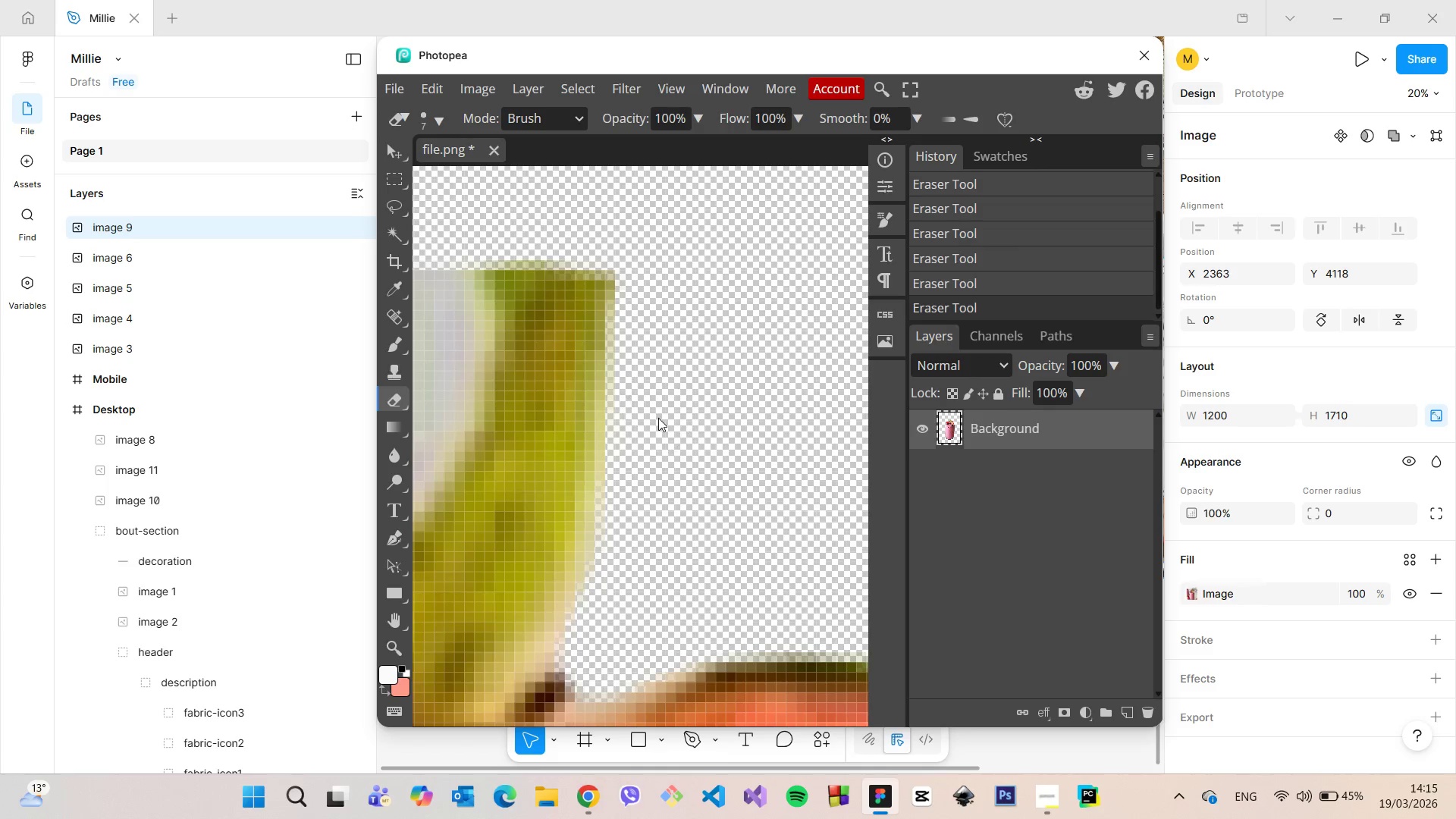 
hold_key(key=ControlLeft, duration=1.42)
scroll: coordinate [658, 420], scroll_direction: up, amount: 4.0
 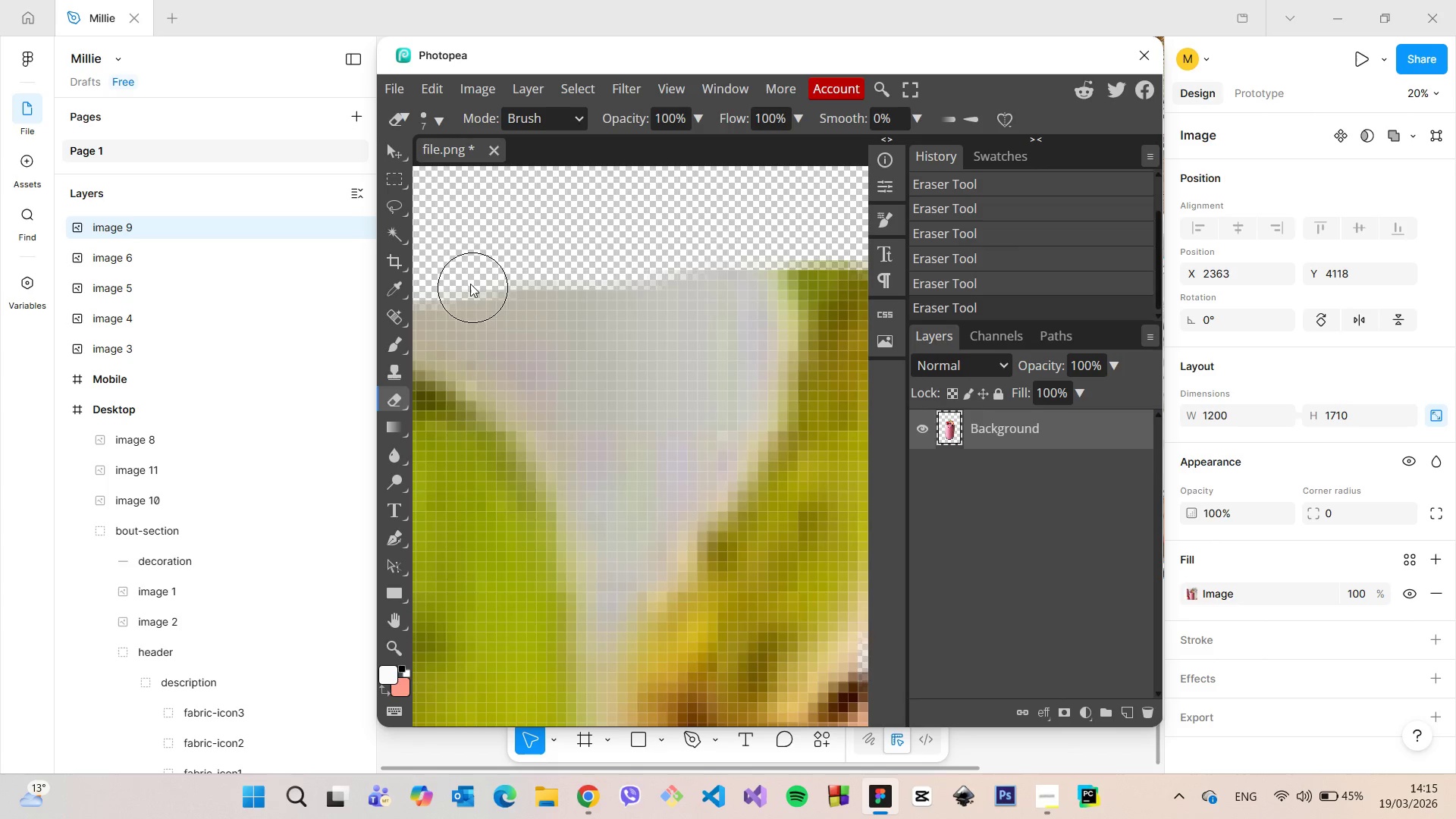 
left_click_drag(start_coordinate=[470, 284], to_coordinate=[667, 519])
 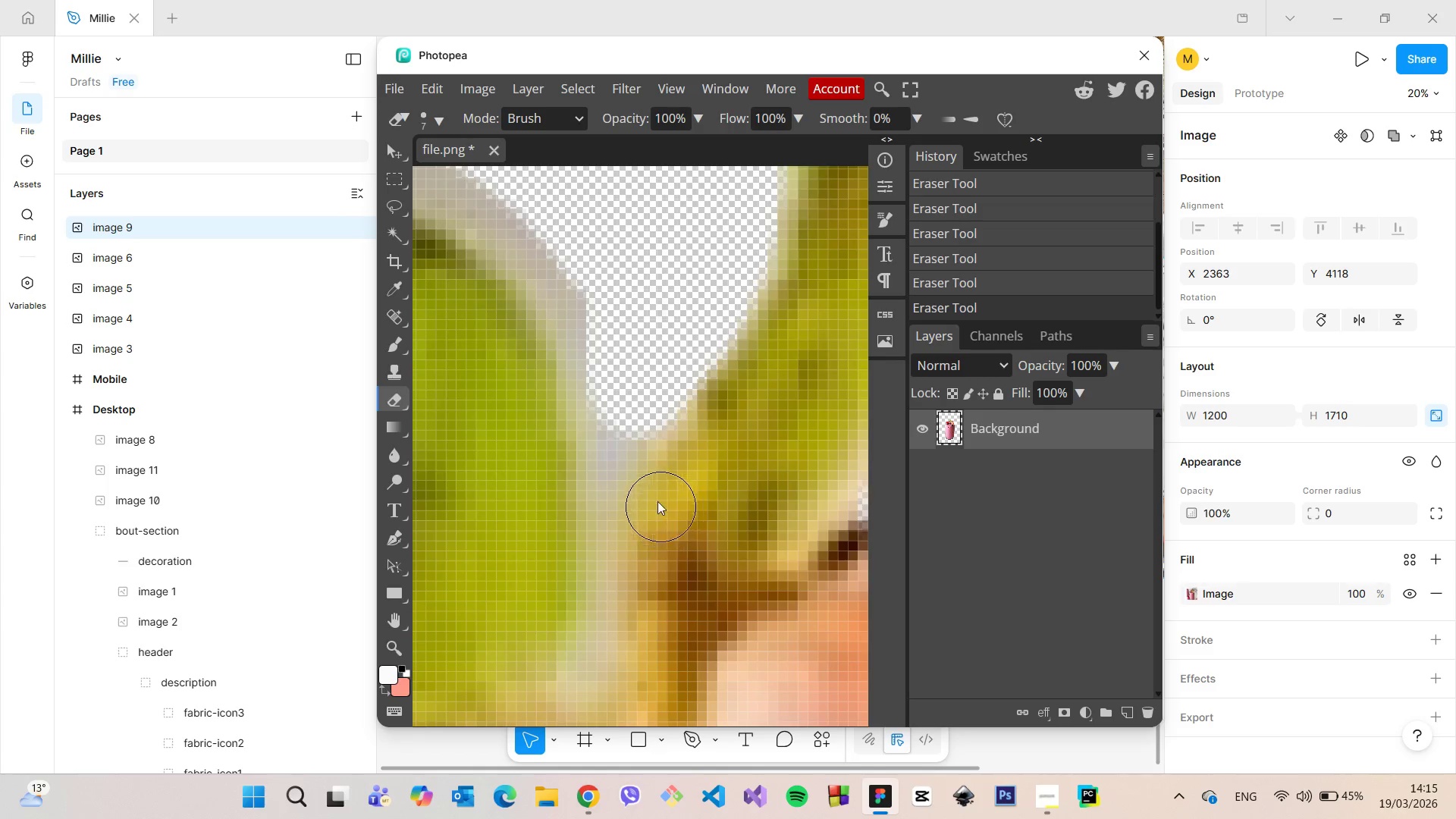 
scroll: coordinate [632, 381], scroll_direction: up, amount: 1.0
 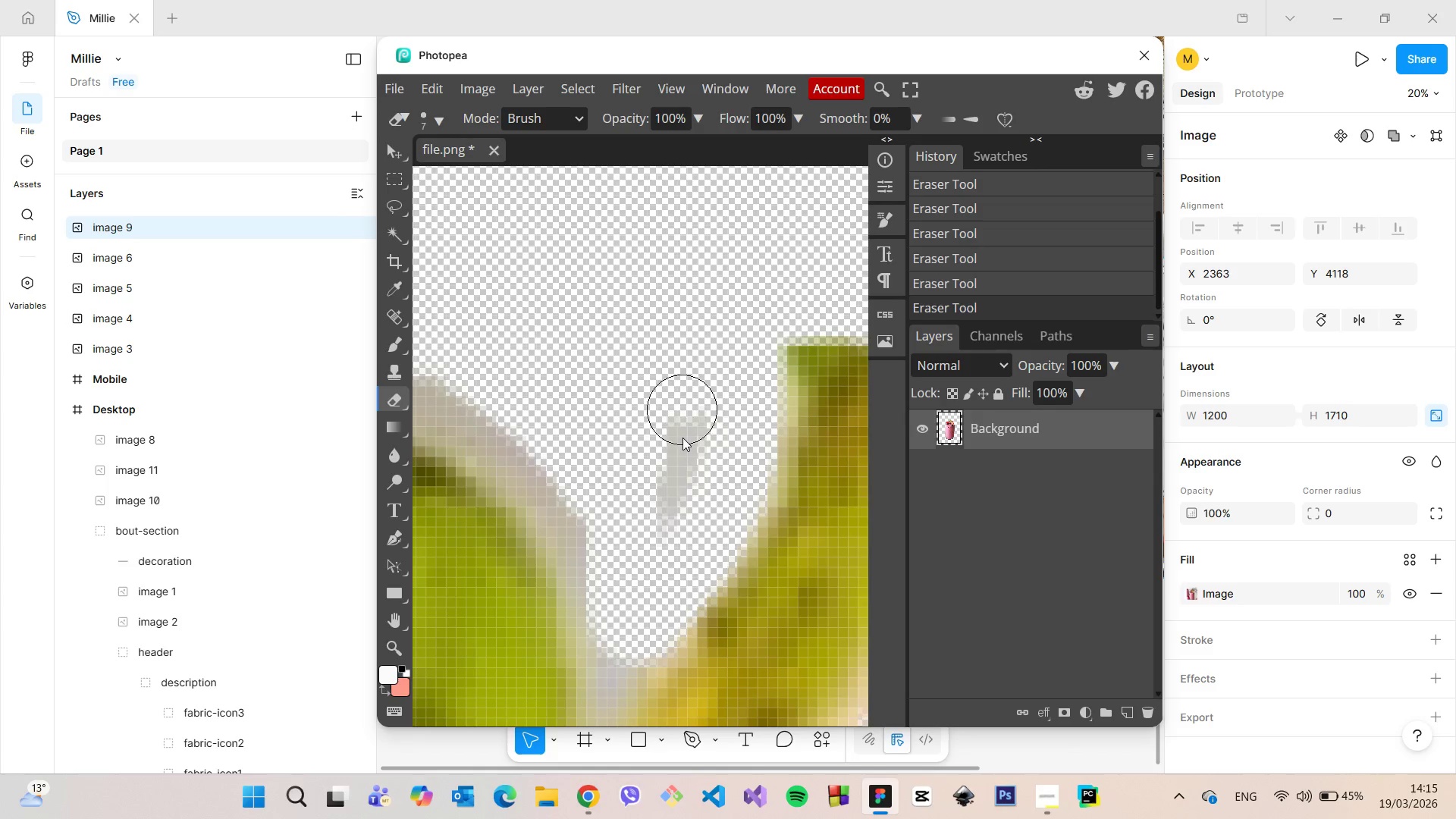 
scroll: coordinate [667, 514], scroll_direction: down, amount: 3.0
 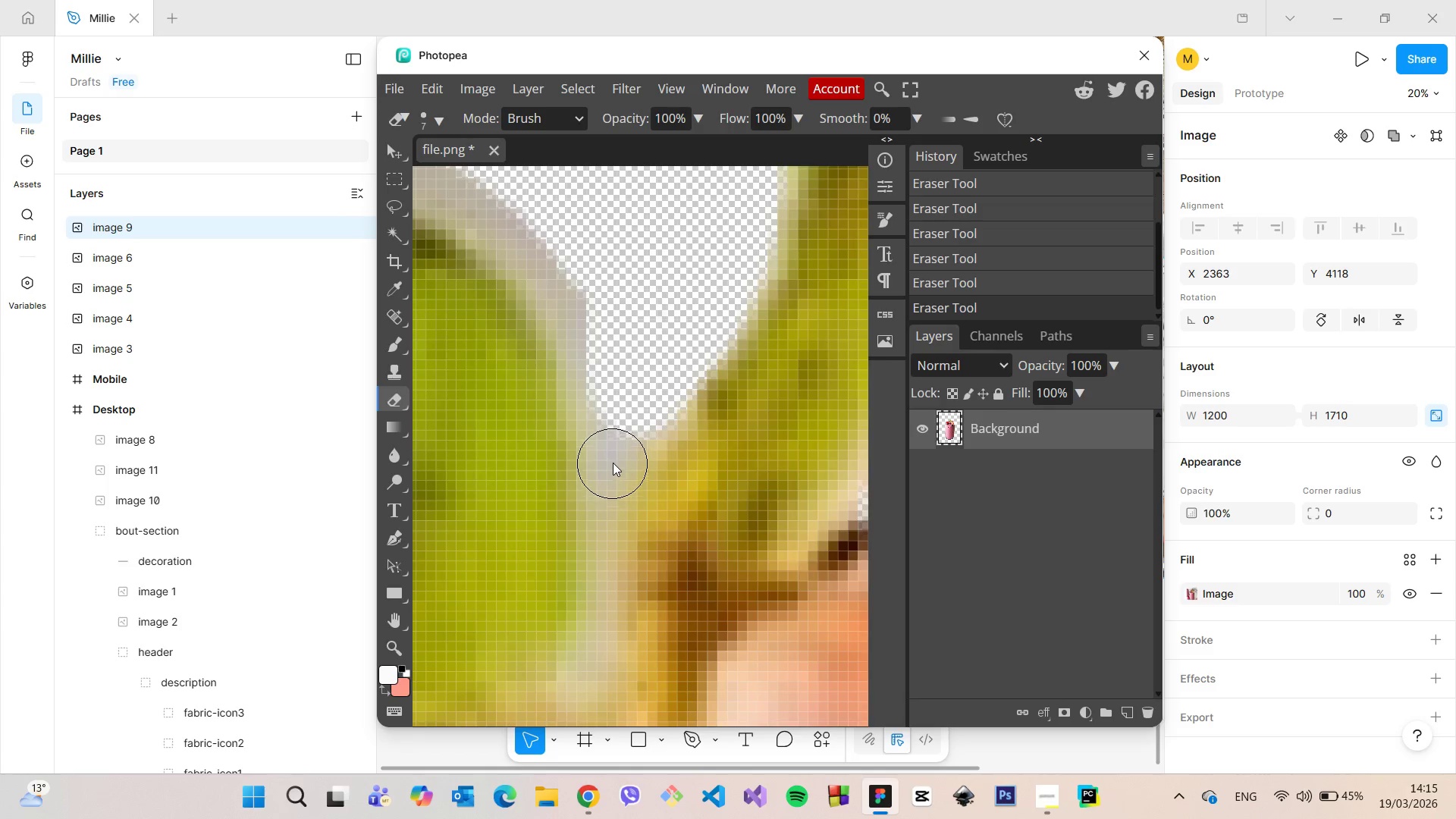 
left_click_drag(start_coordinate=[613, 459], to_coordinate=[529, 197])
 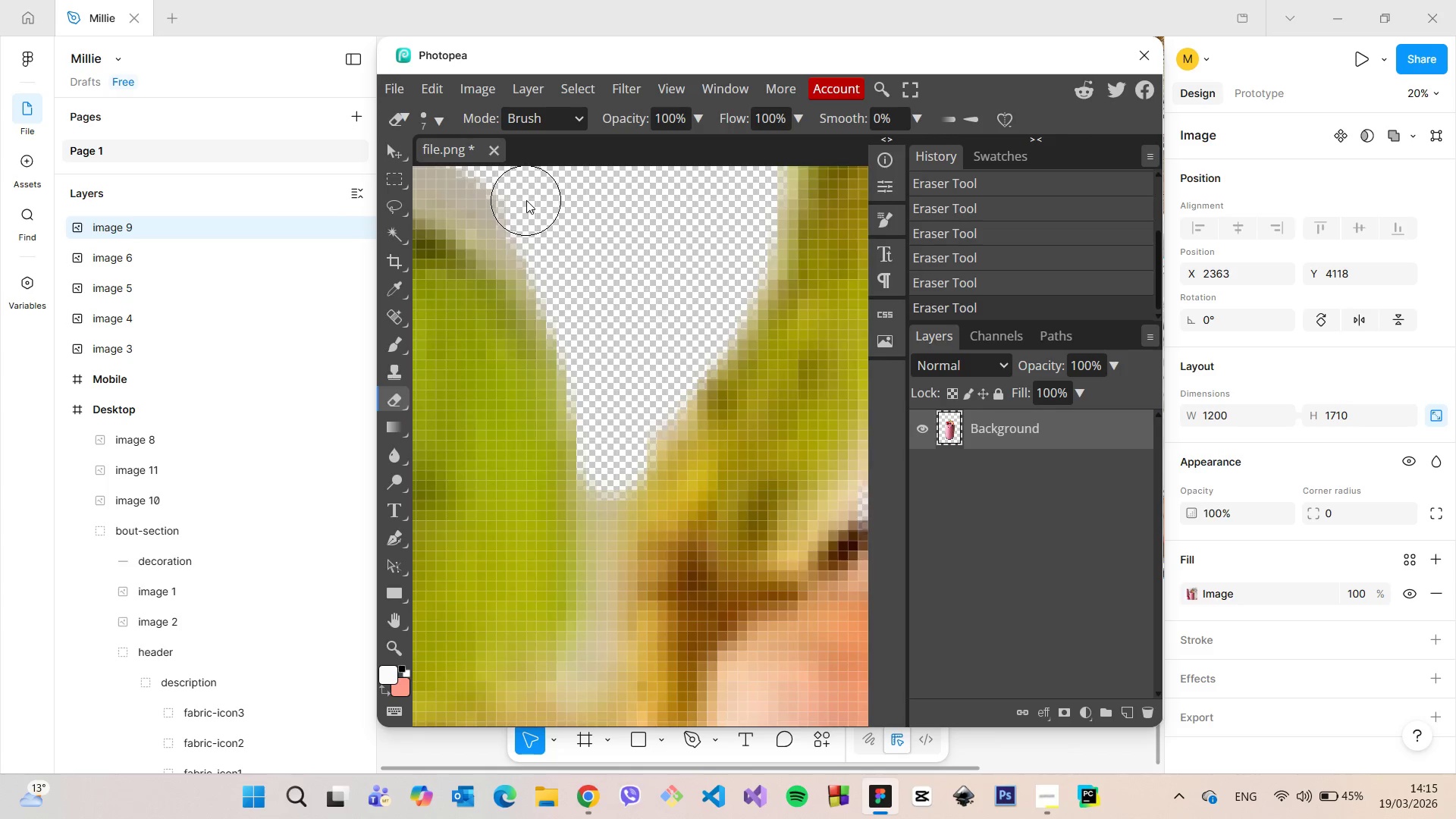 
hold_key(key=ControlLeft, duration=1.16)
 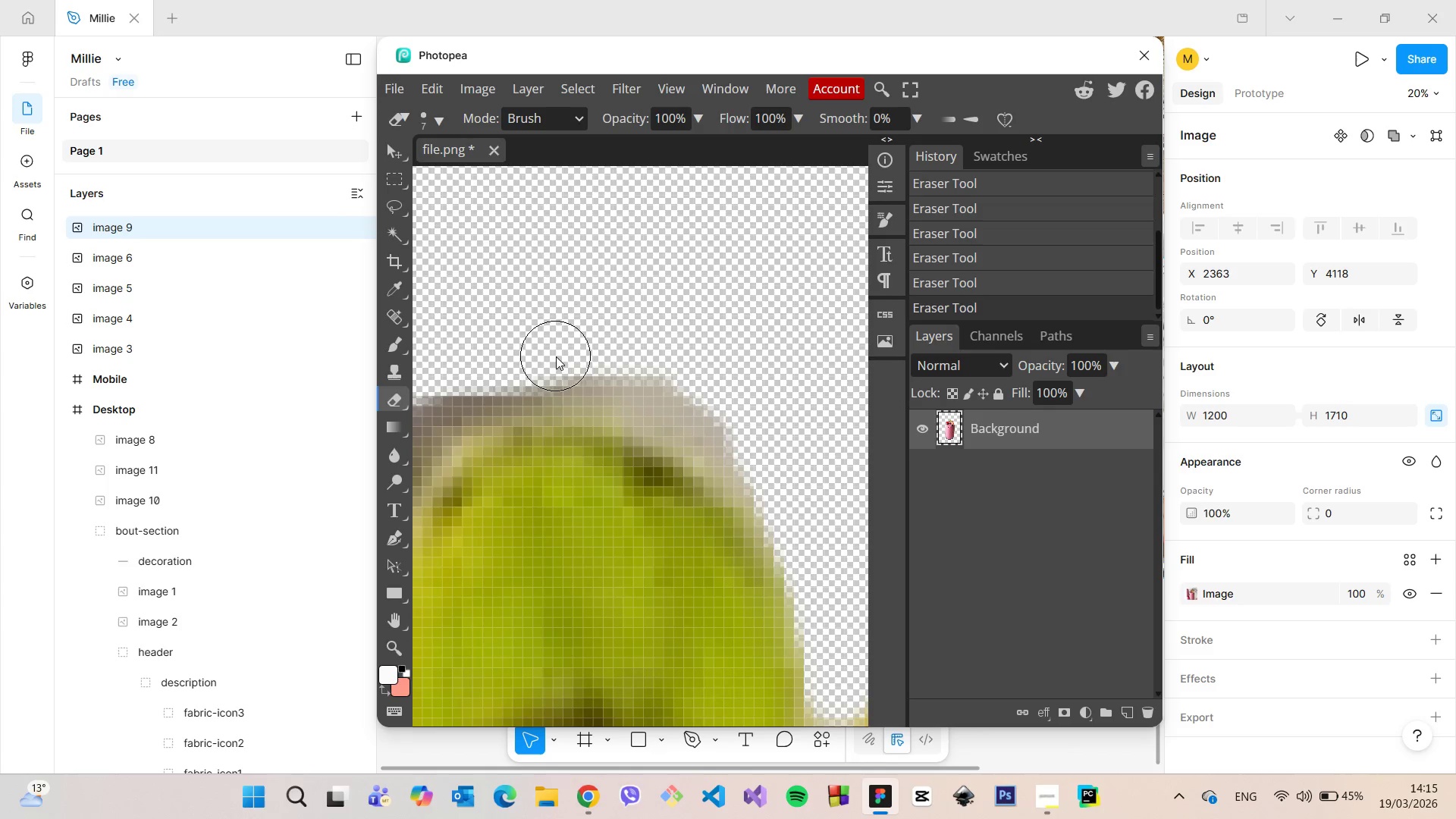 
scroll: coordinate [532, 224], scroll_direction: up, amount: 6.0
 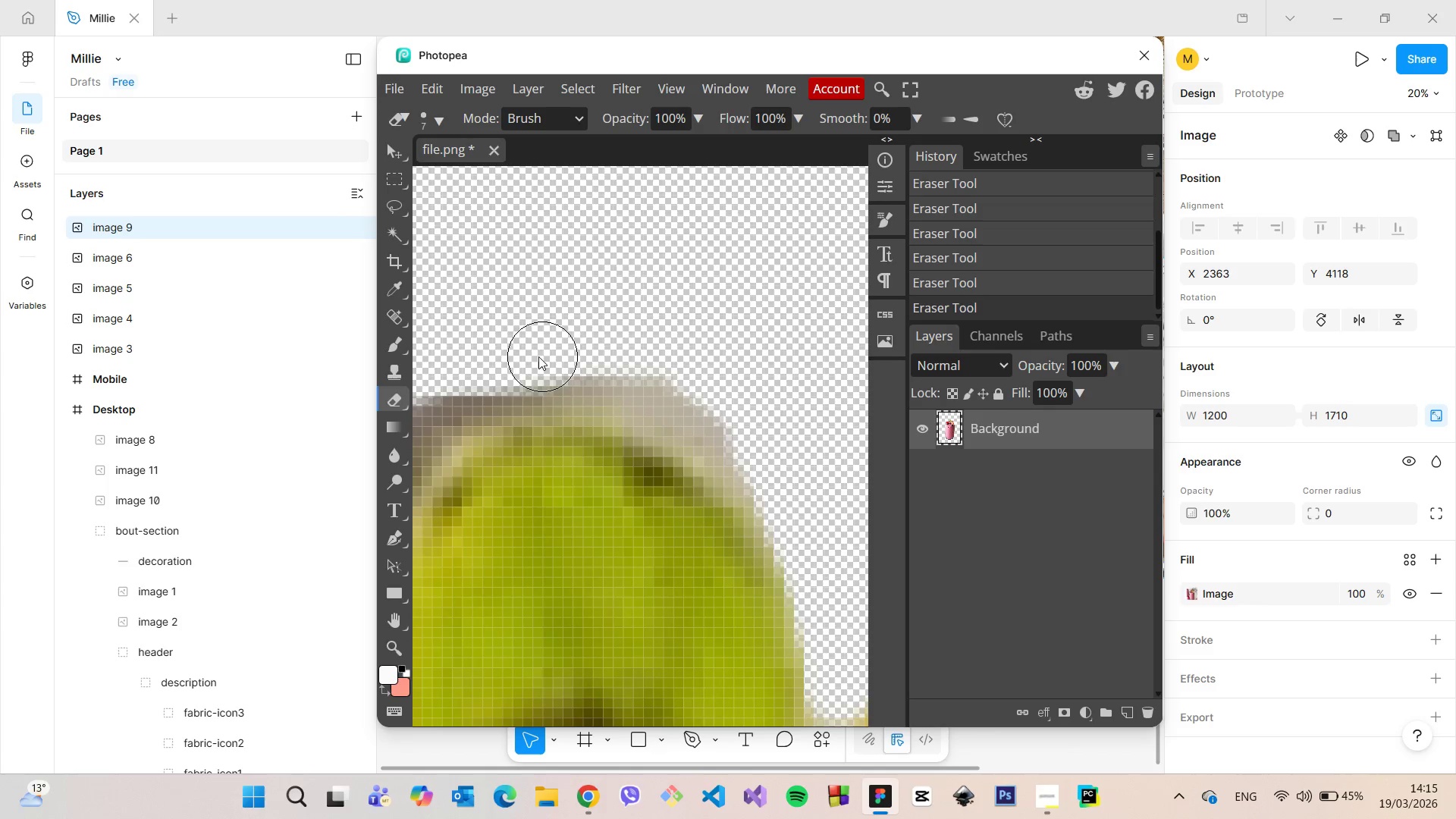 
left_click_drag(start_coordinate=[531, 353], to_coordinate=[824, 541])
 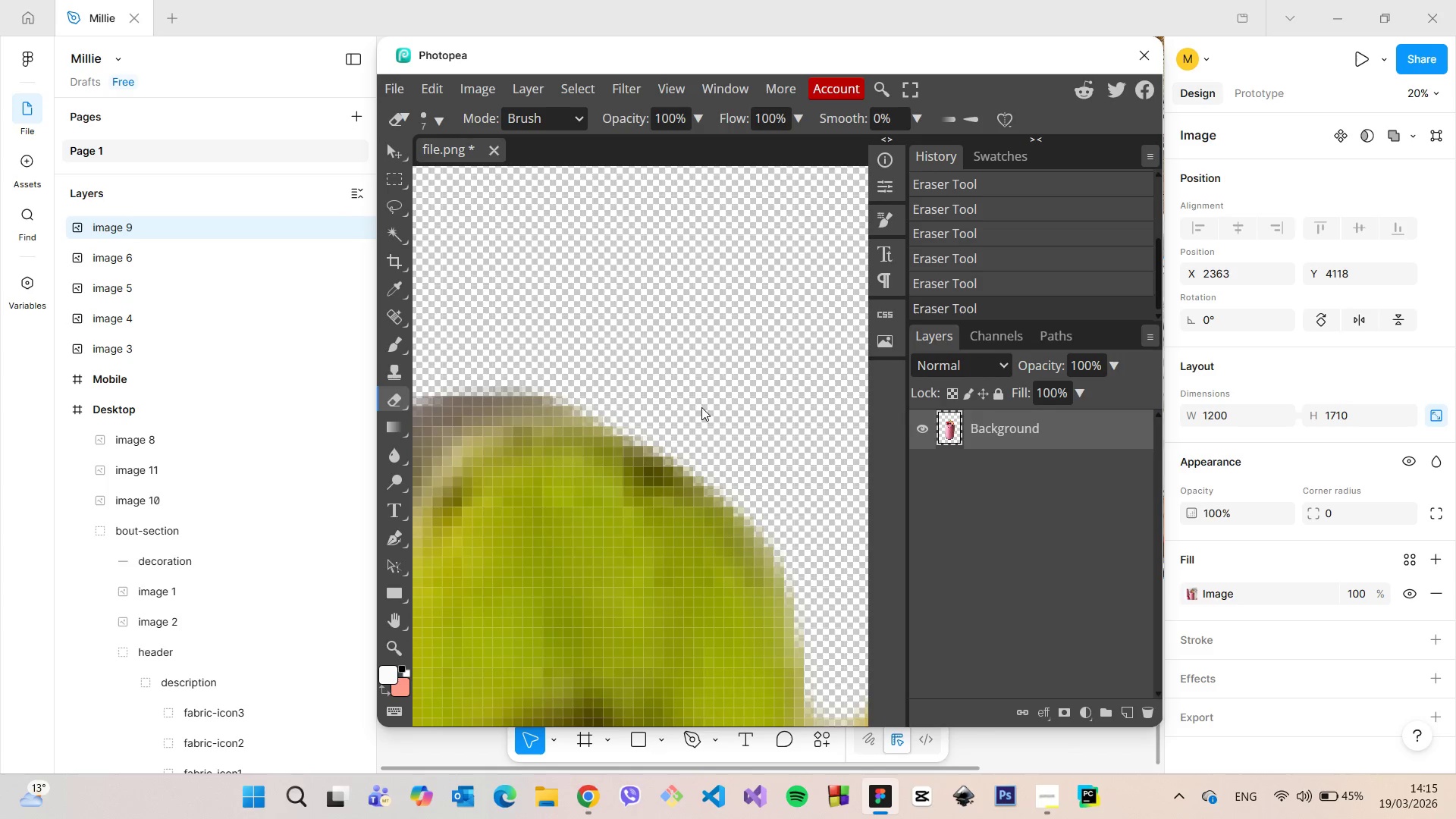 
hold_key(key=ControlLeft, duration=1.45)
scroll: coordinate [699, 405], scroll_direction: up, amount: 5.0
 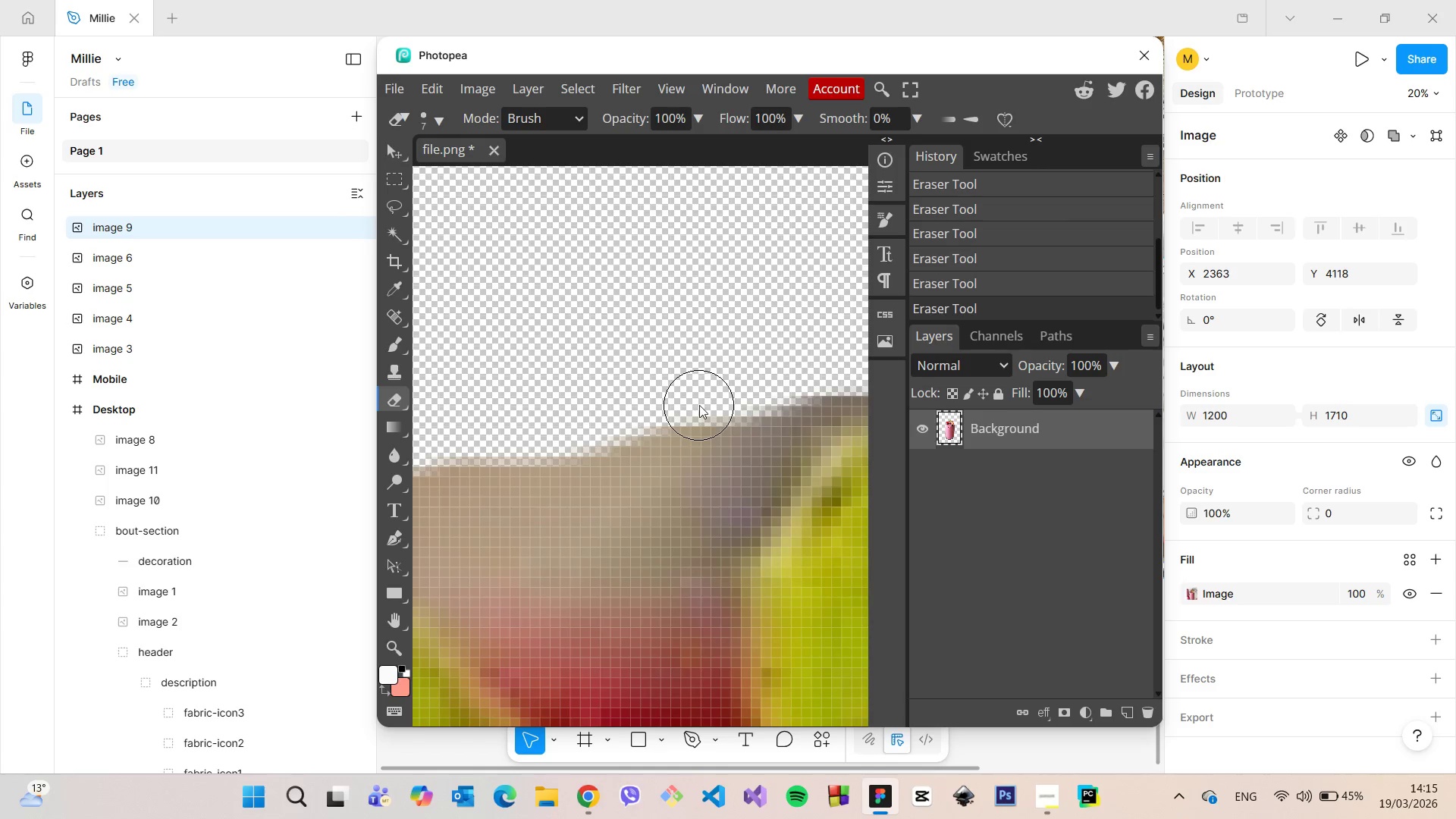 
hold_key(key=AltLeft, duration=1.42)
scroll: coordinate [699, 405], scroll_direction: down, amount: 12.0
 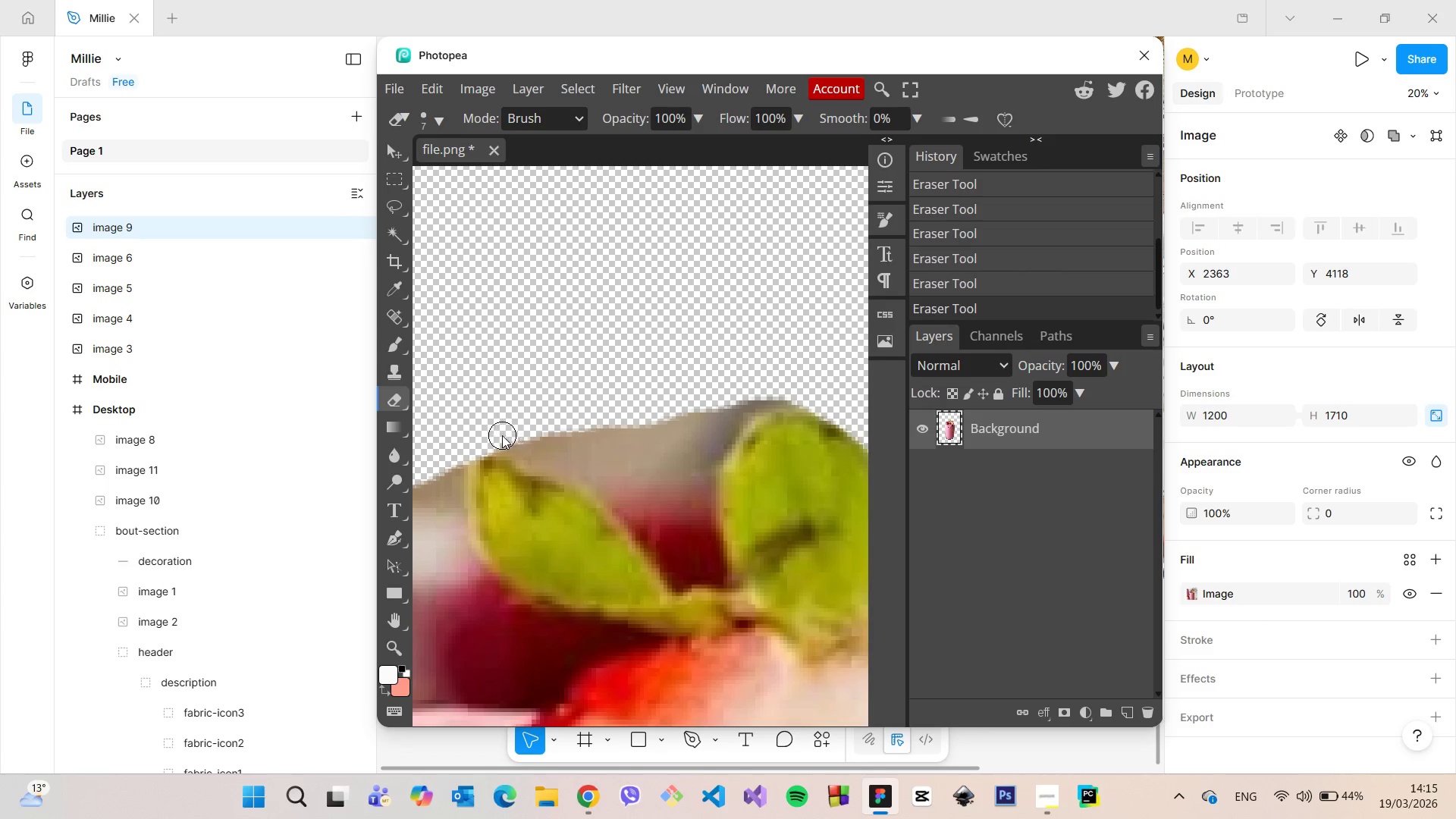 
left_click_drag(start_coordinate=[500, 435], to_coordinate=[780, 381])
 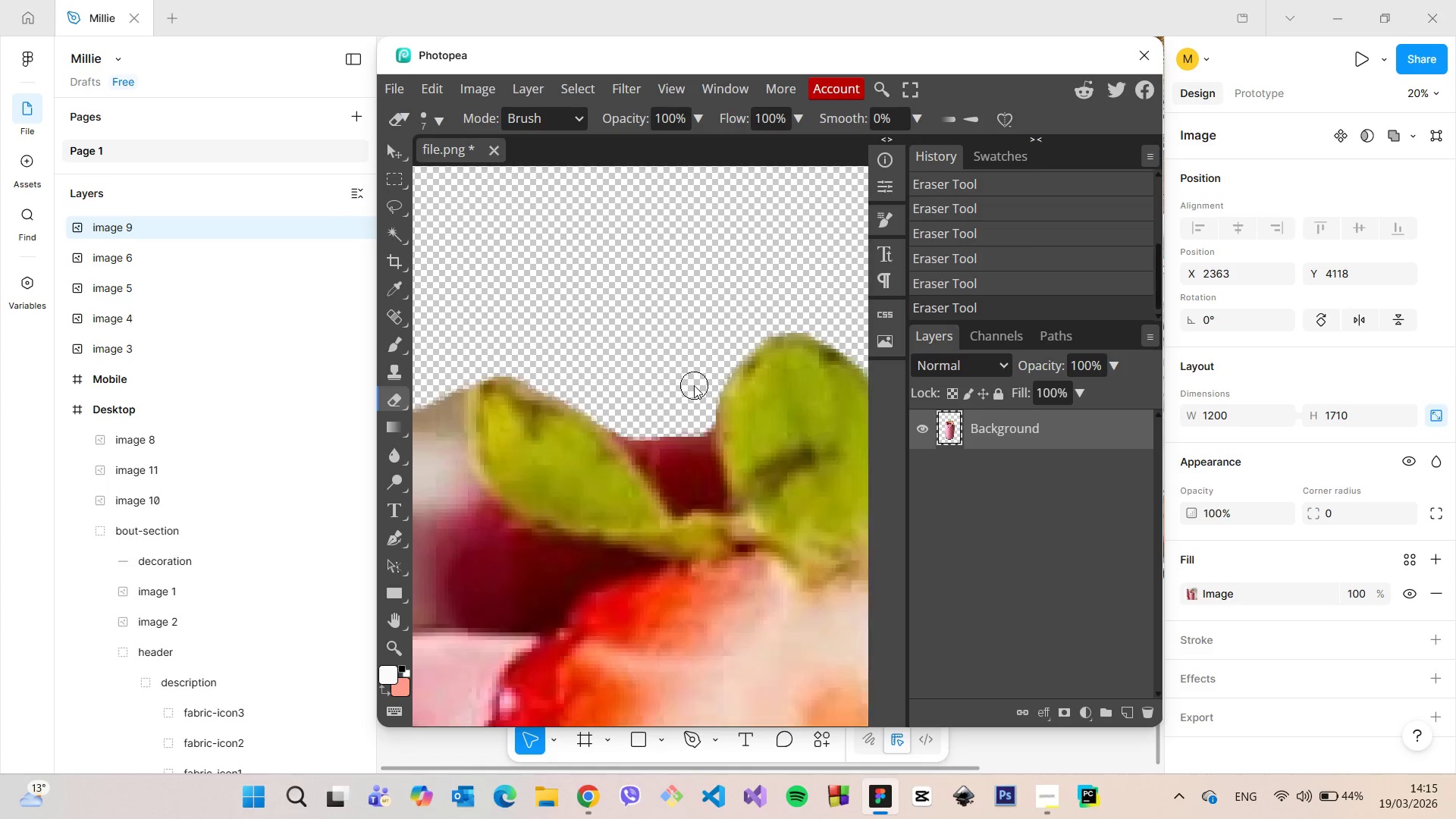 
hold_key(key=AltLeft, duration=1.26)
scroll: coordinate [693, 385], scroll_direction: down, amount: 22.0
 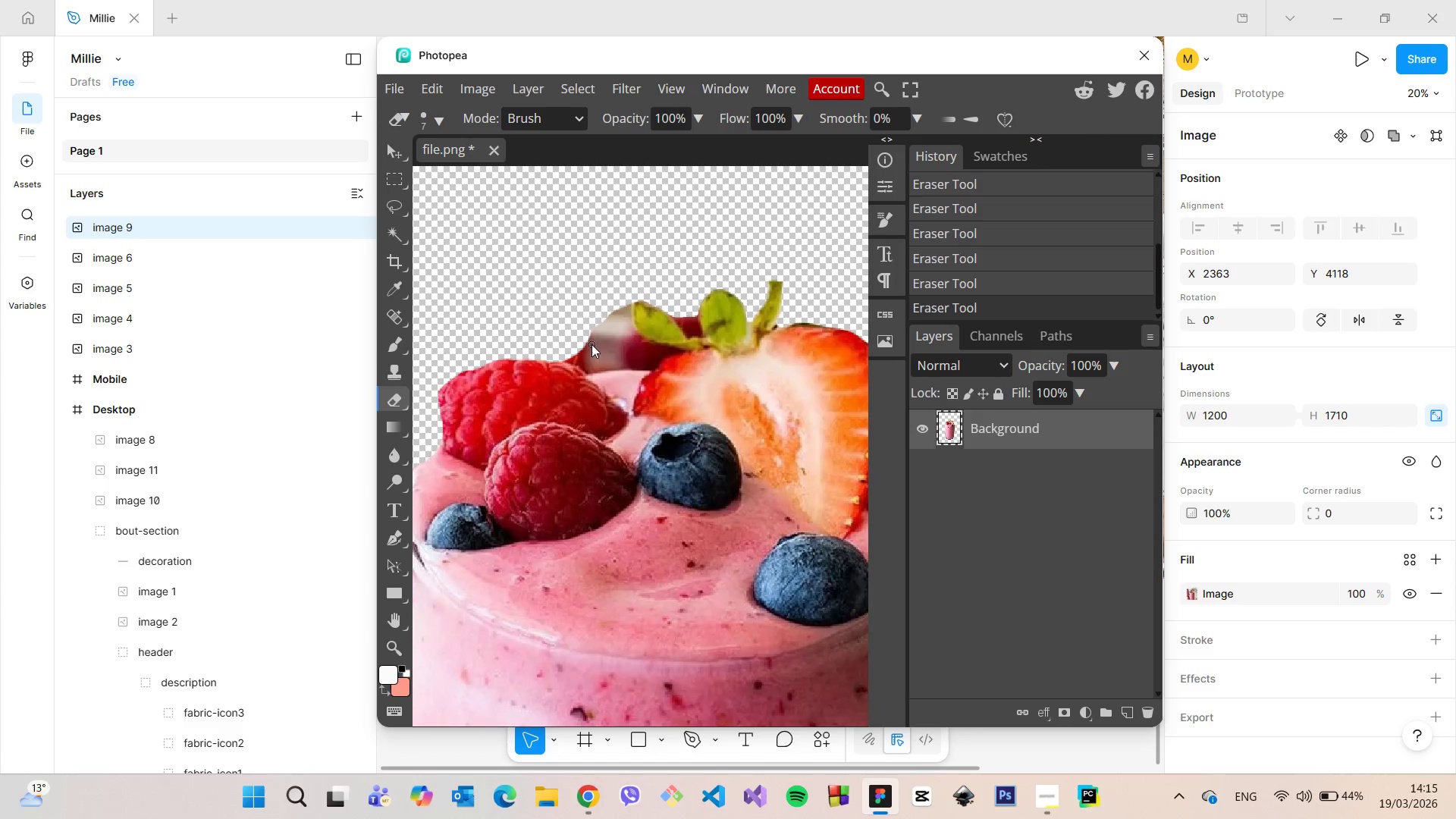 
hold_key(key=AltLeft, duration=0.97)
scroll: coordinate [564, 350], scroll_direction: up, amount: 11.0
 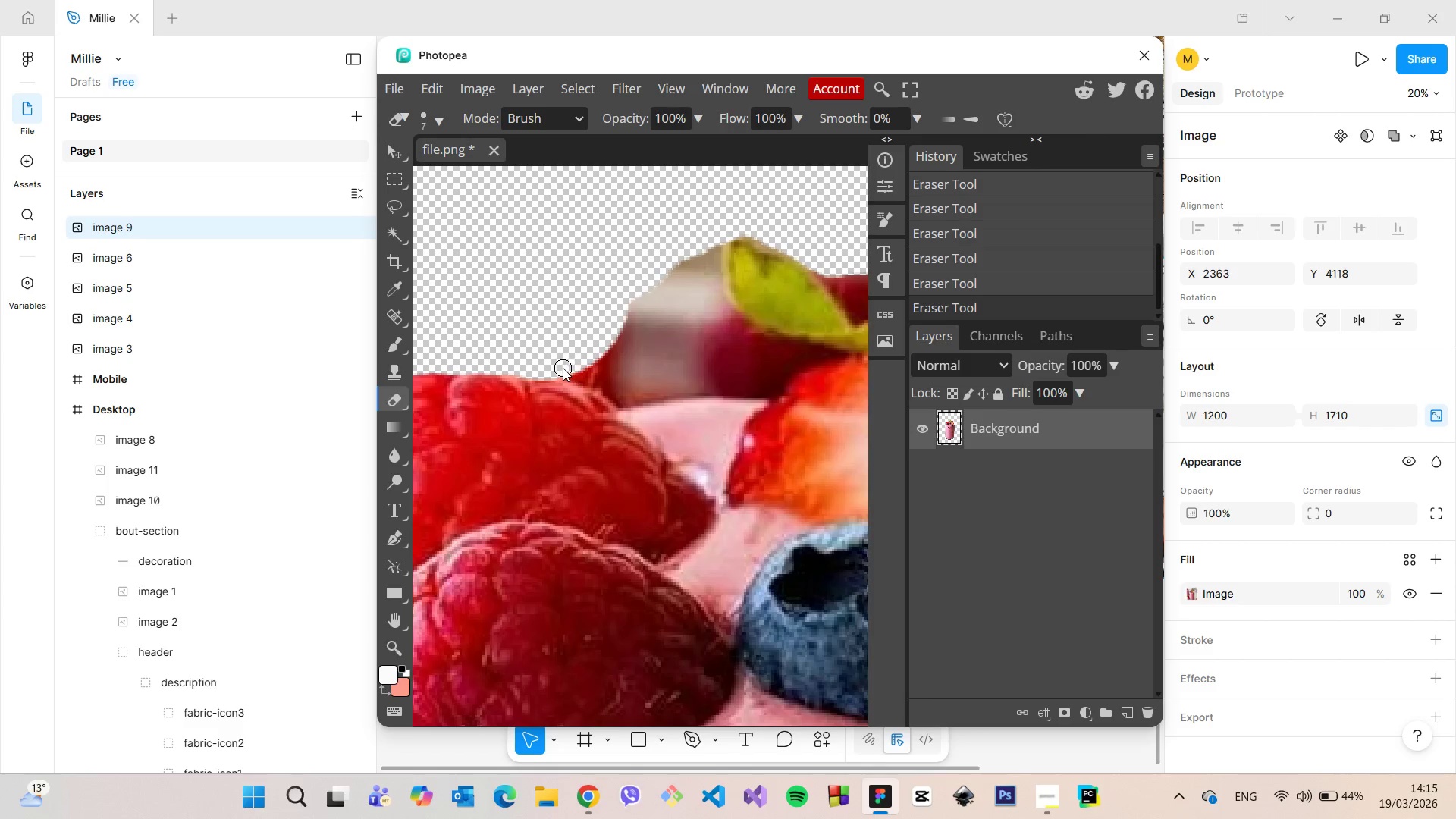 
hold_key(key=AltLeft, duration=0.5)
 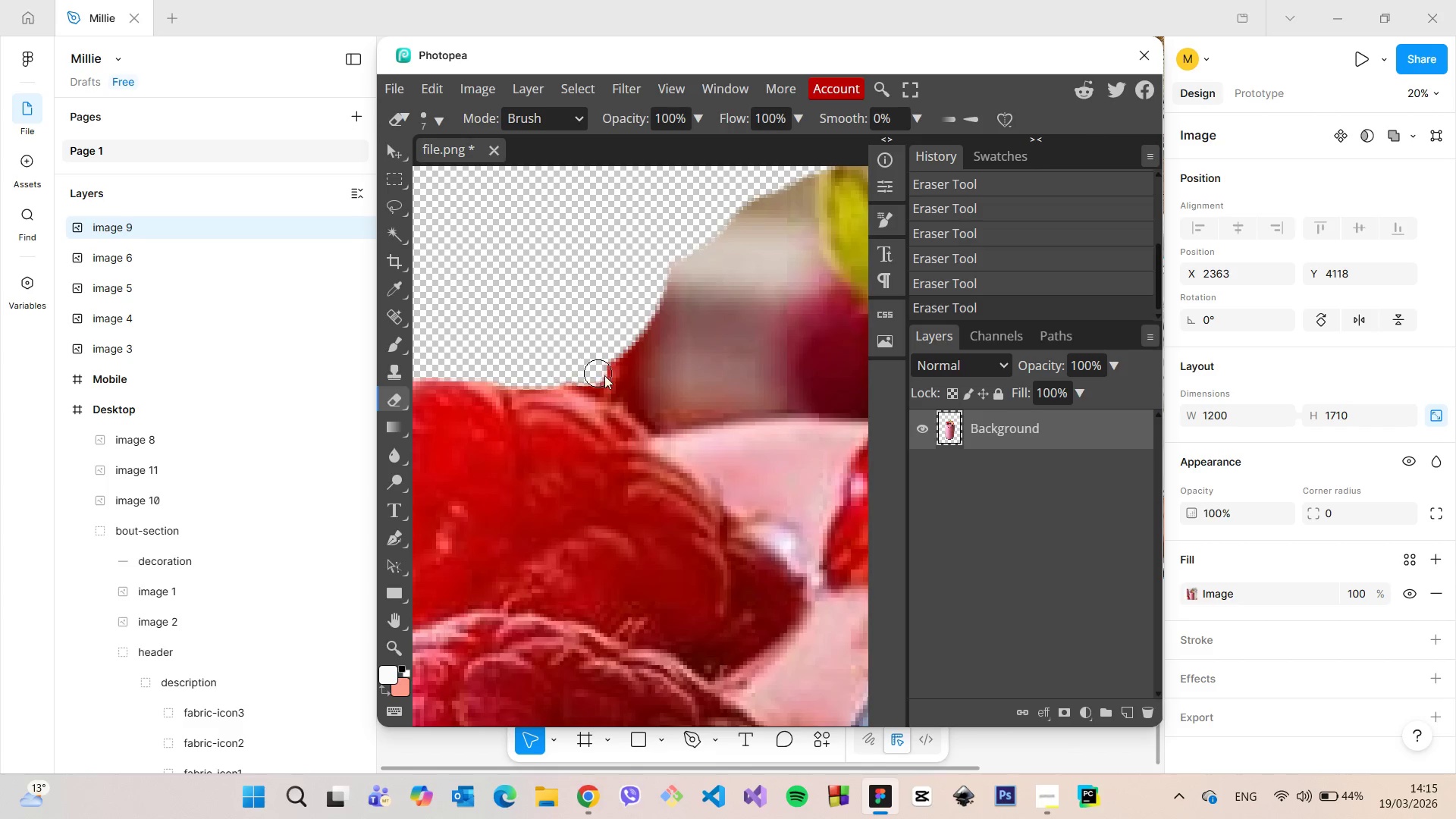 
left_click_drag(start_coordinate=[559, 367], to_coordinate=[797, 385])
 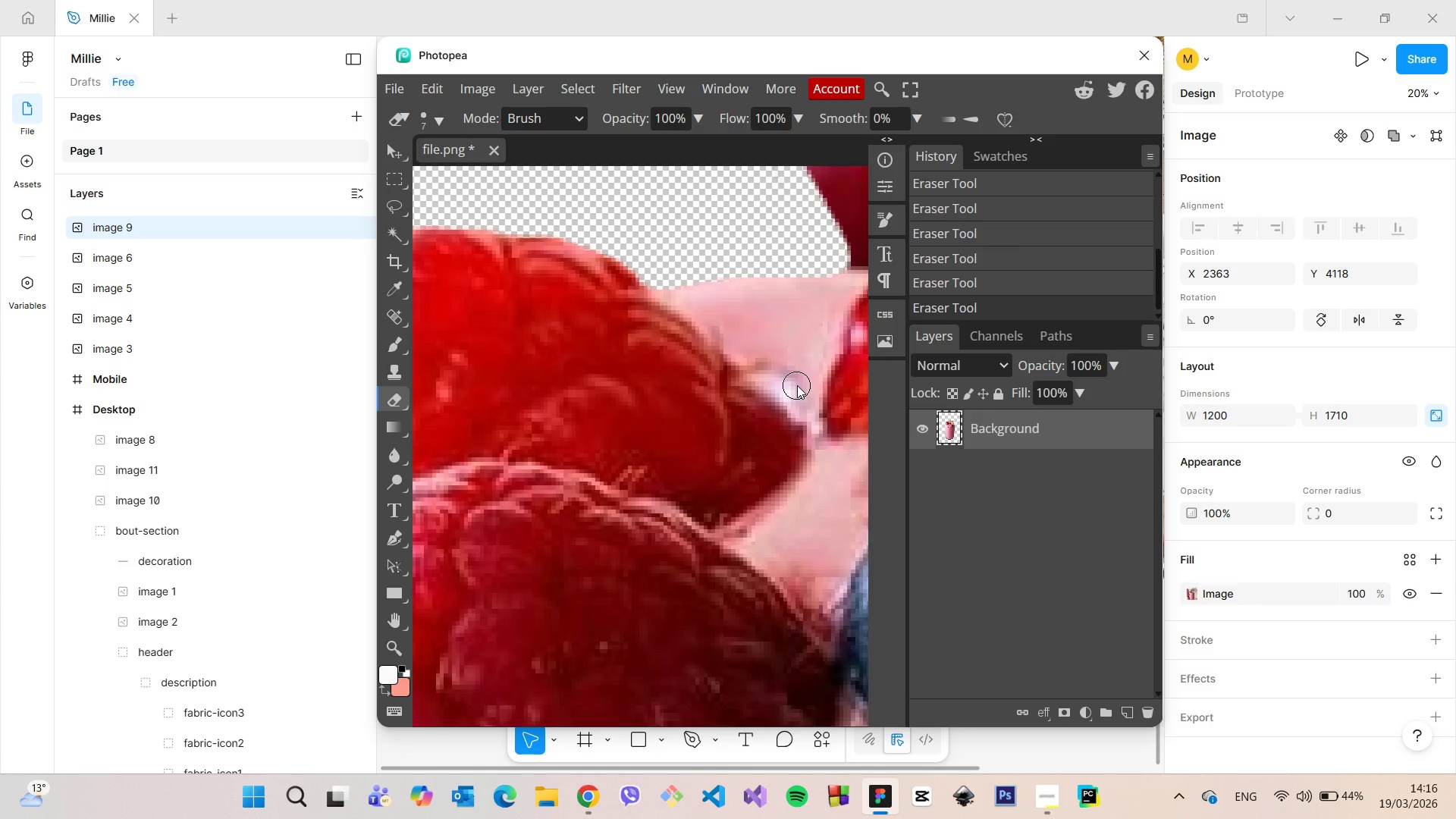 
scroll: coordinate [563, 366], scroll_direction: up, amount: 6.0
 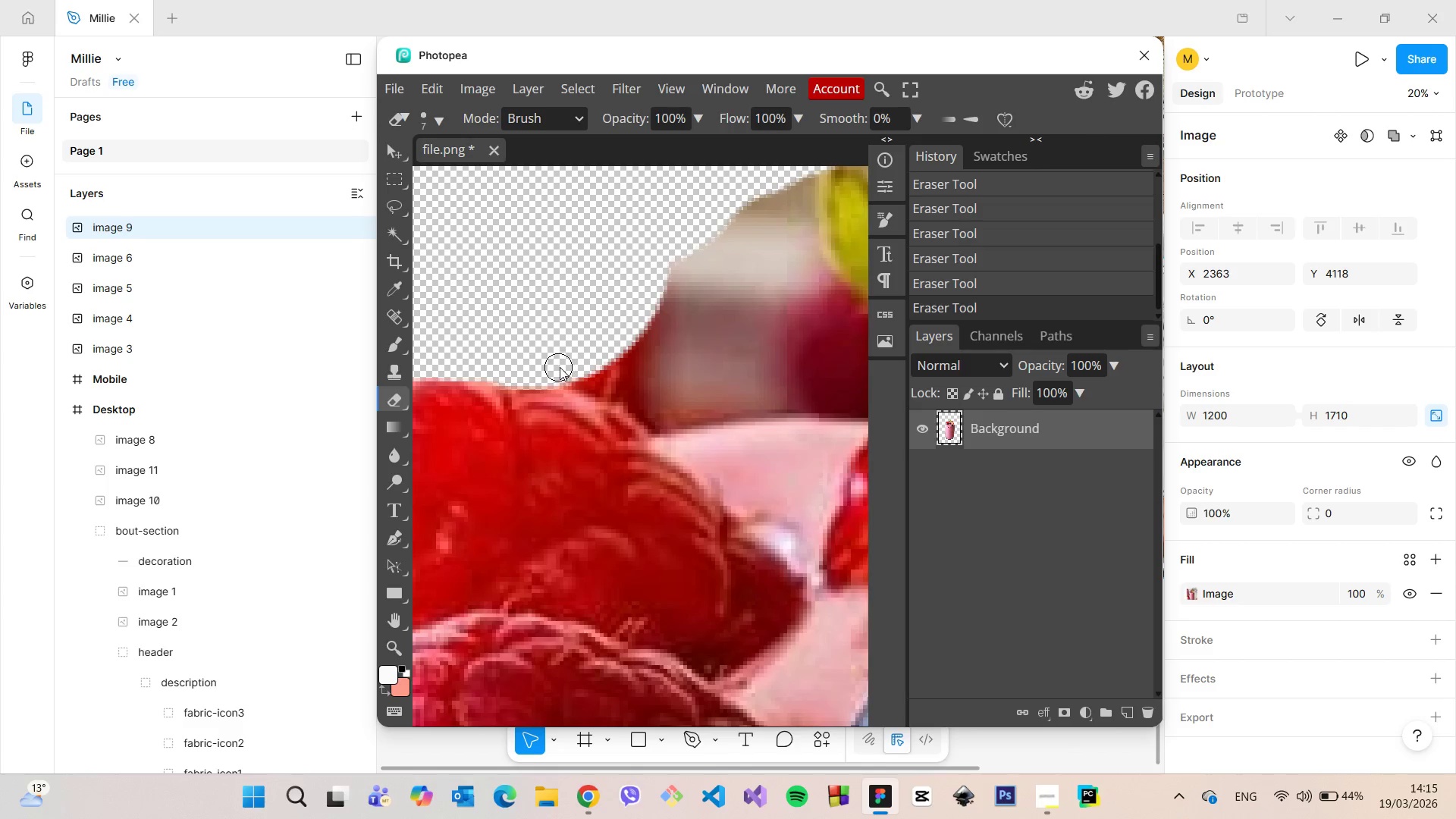 
hold_key(key=AltLeft, duration=1.5)
hold_key(key=AltLeft, duration=1.52)
scroll: coordinate [790, 378], scroll_direction: down, amount: 22.0
 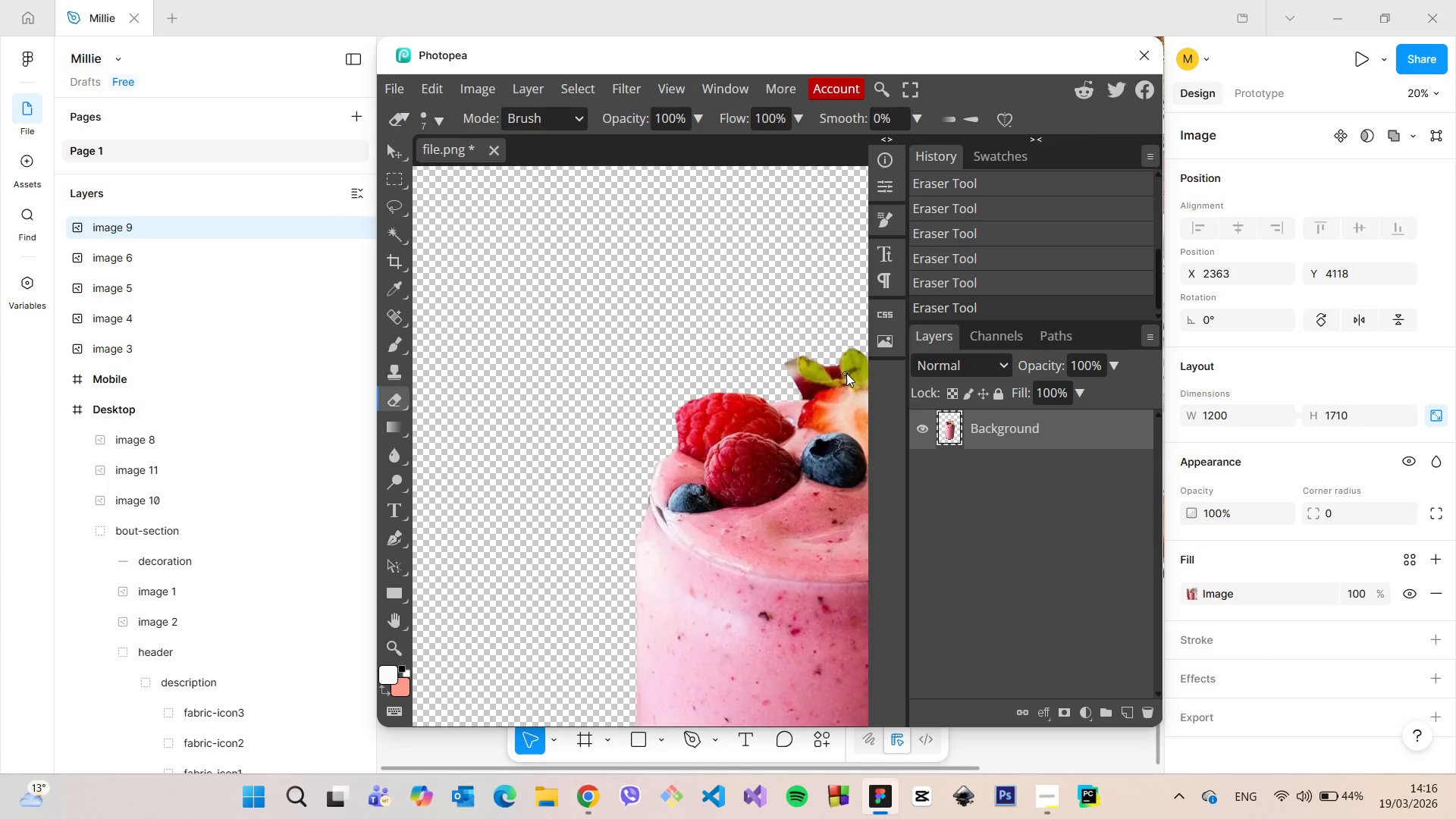 
hold_key(key=AltLeft, duration=0.52)
 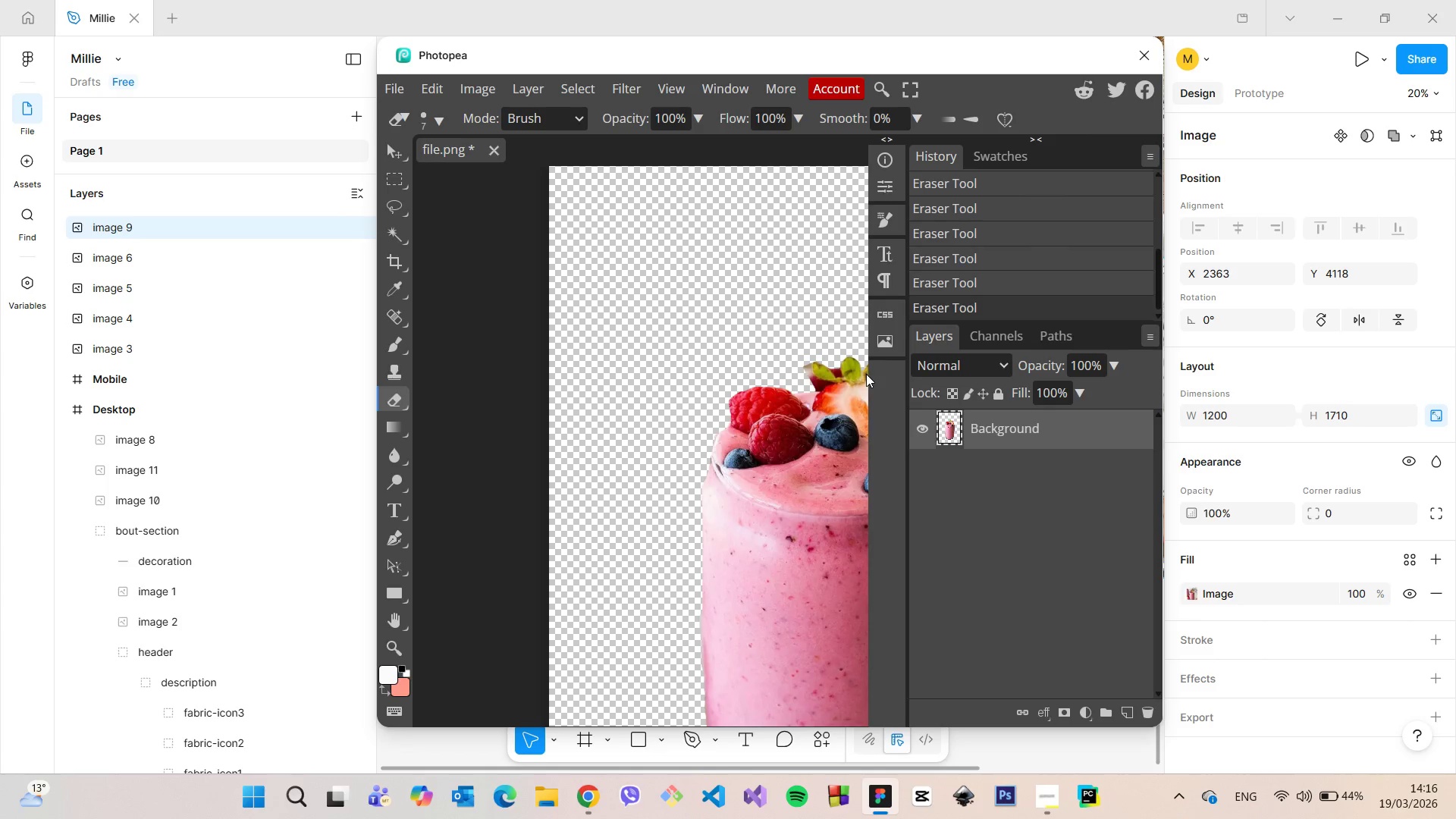 
scroll: coordinate [846, 374], scroll_direction: down, amount: 5.0
 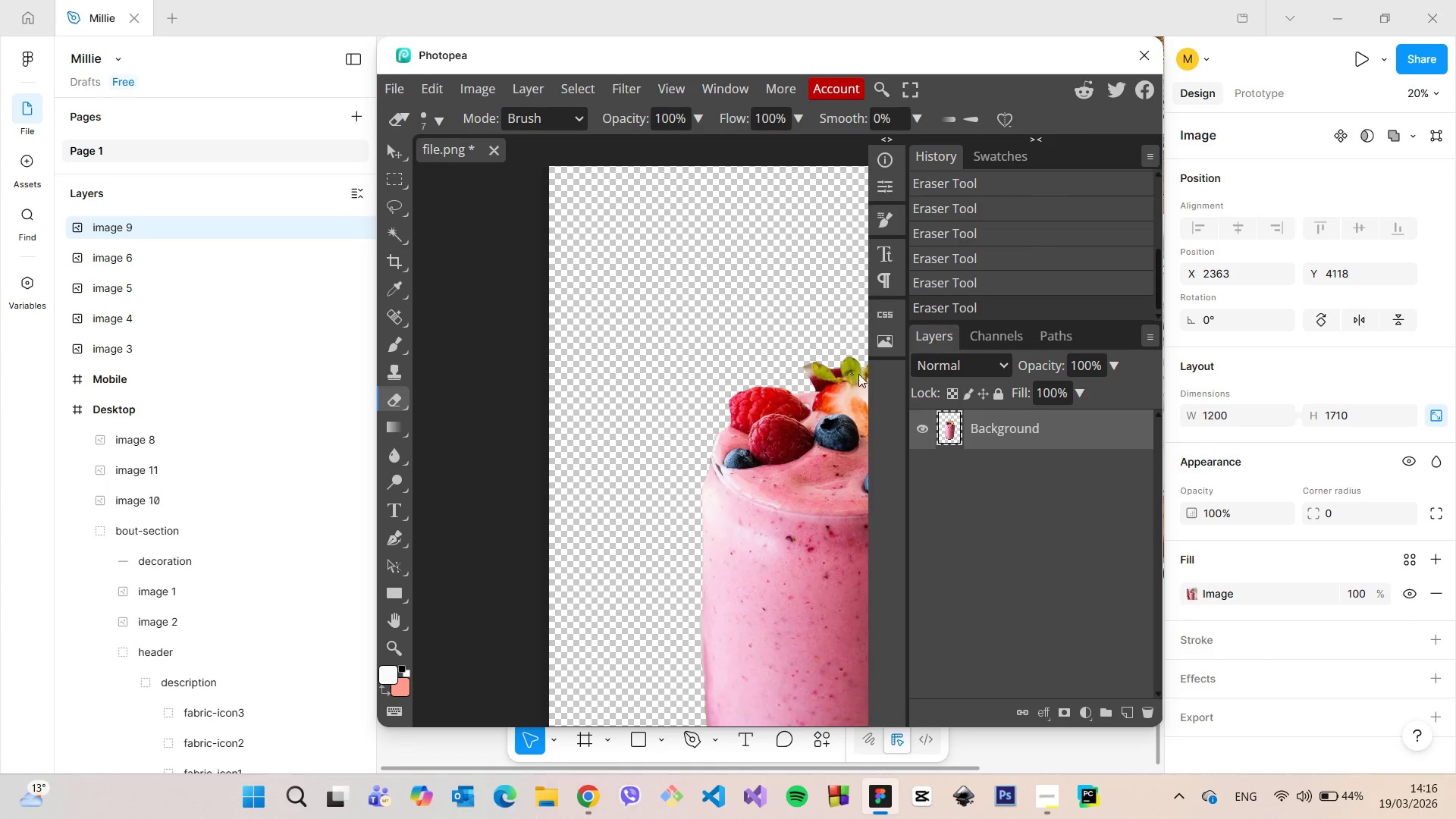 
hold_key(key=ControlLeft, duration=0.72)
scroll: coordinate [862, 375], scroll_direction: down, amount: 3.0
 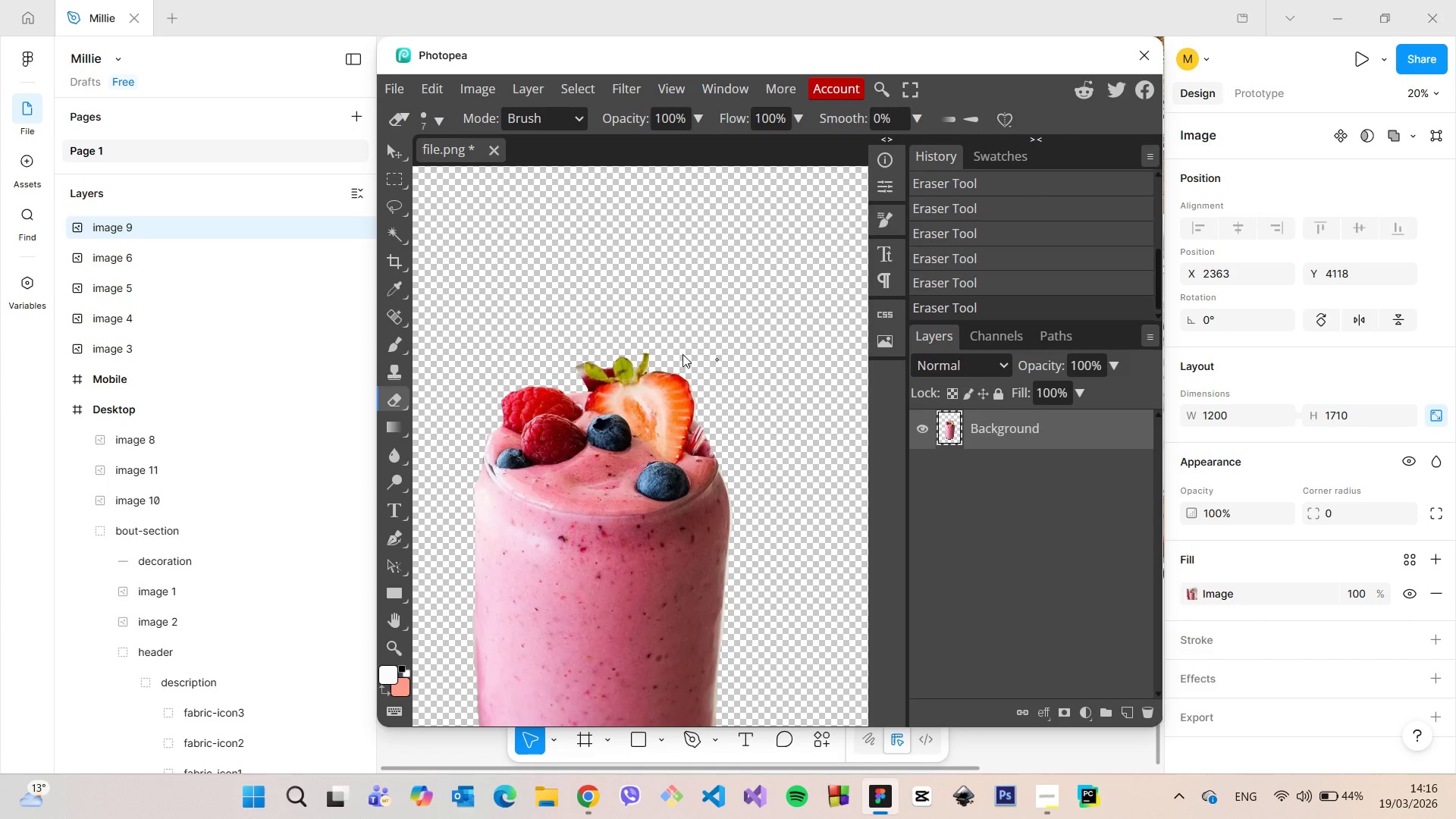 
hold_key(key=AltLeft, duration=1.51)
 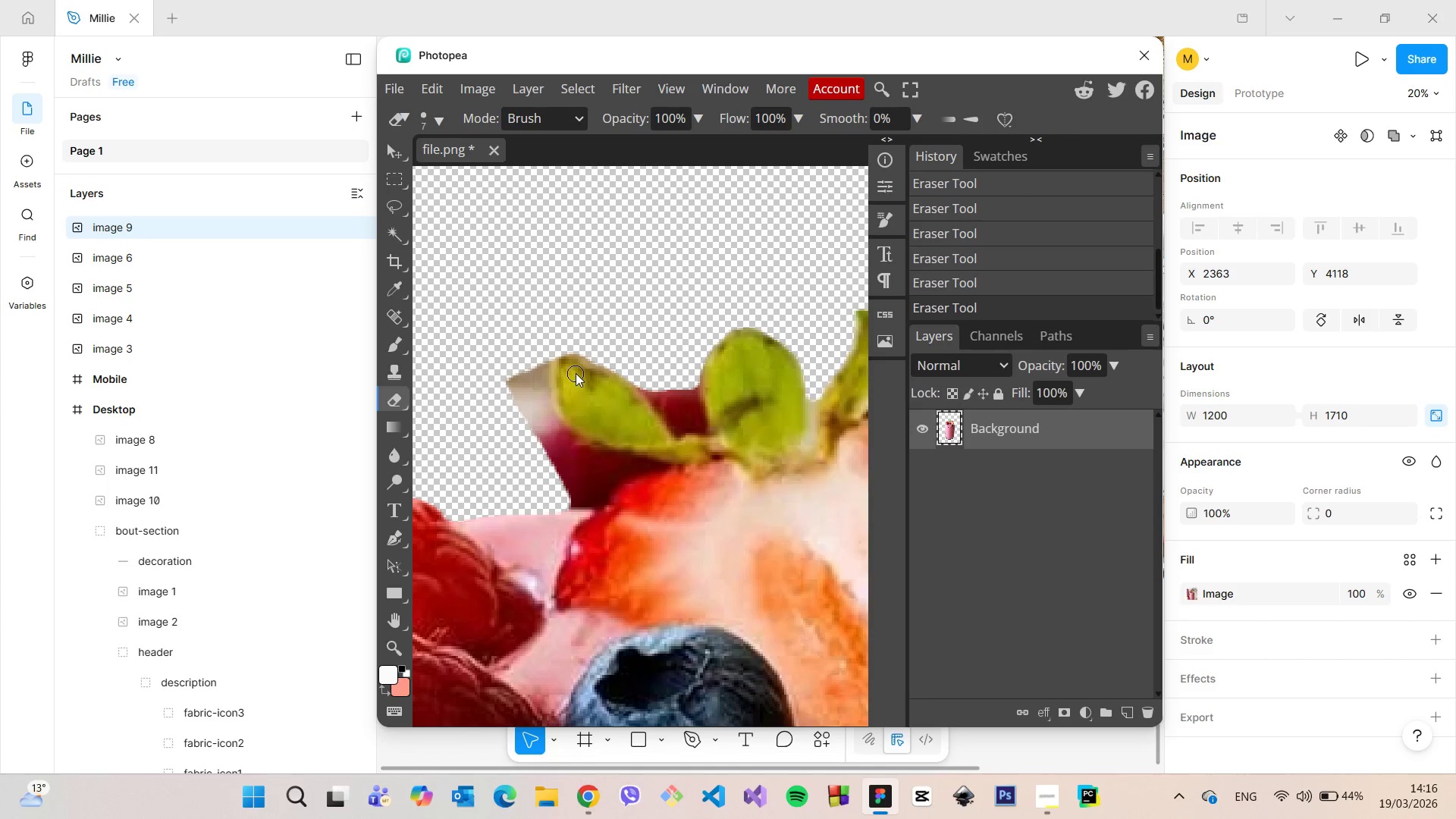 
hold_key(key=AltLeft, duration=1.17)
 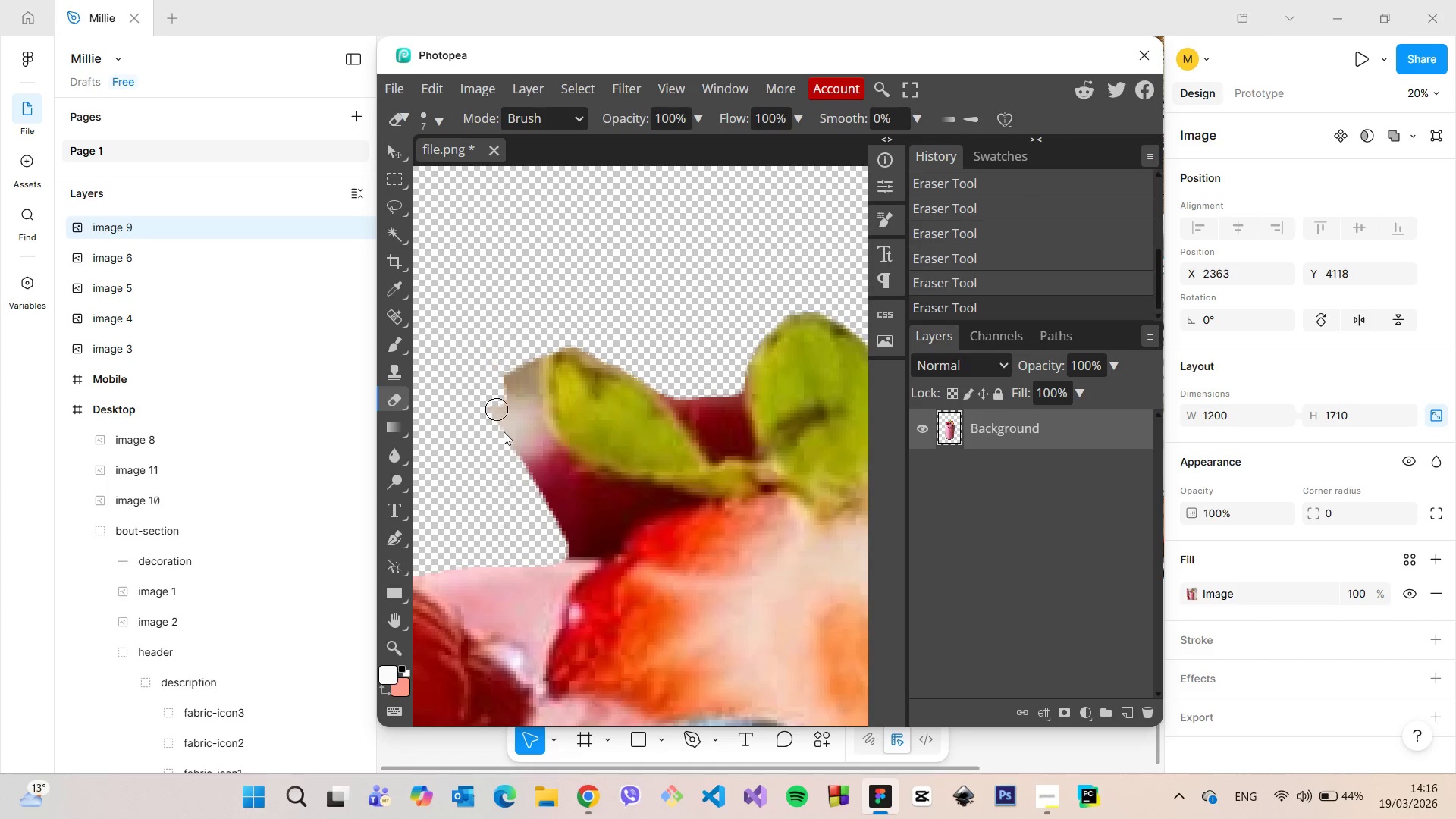 
scroll: coordinate [576, 373], scroll_direction: up, amount: 26.0
 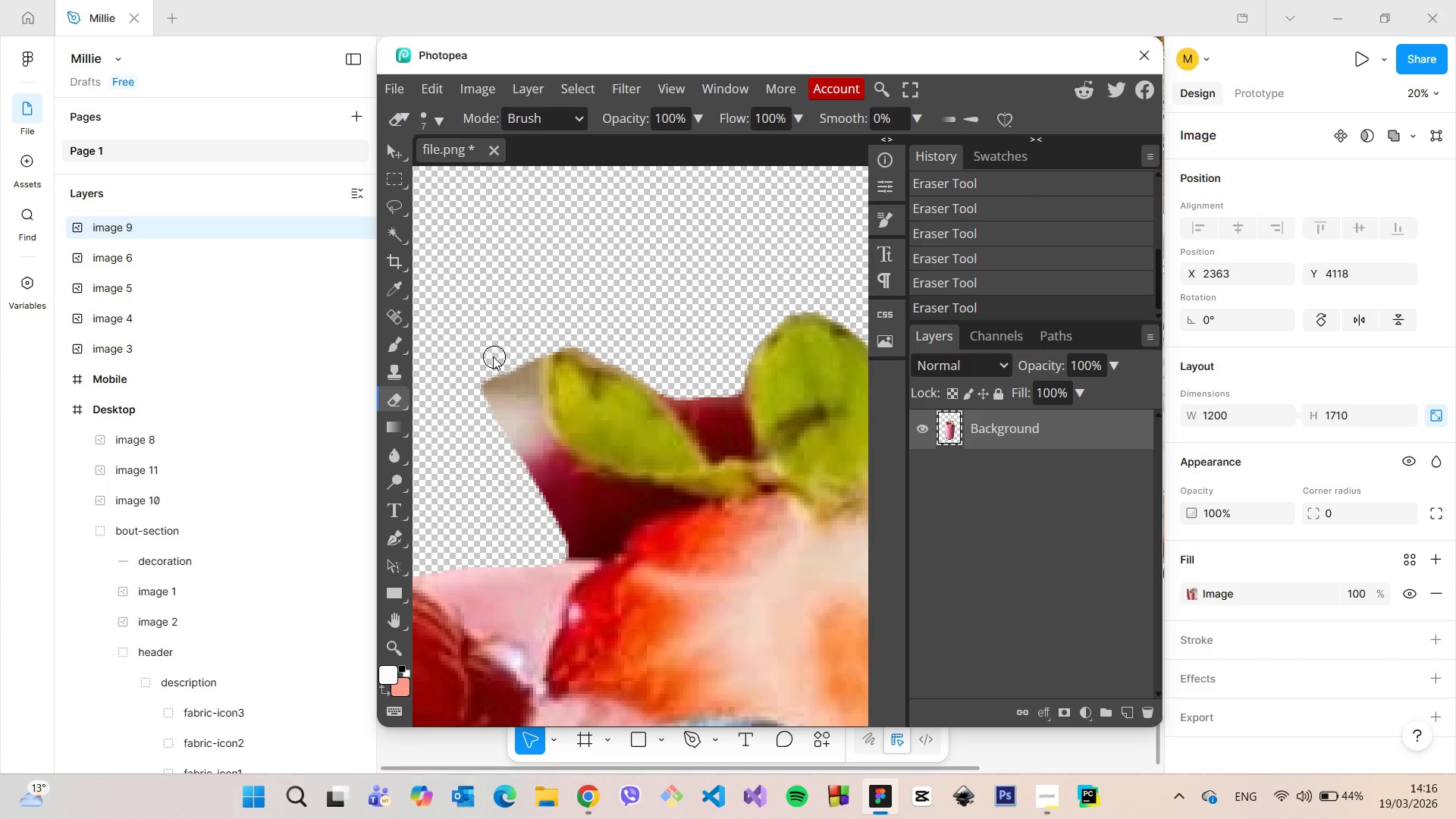 
left_click_drag(start_coordinate=[490, 356], to_coordinate=[623, 497])
 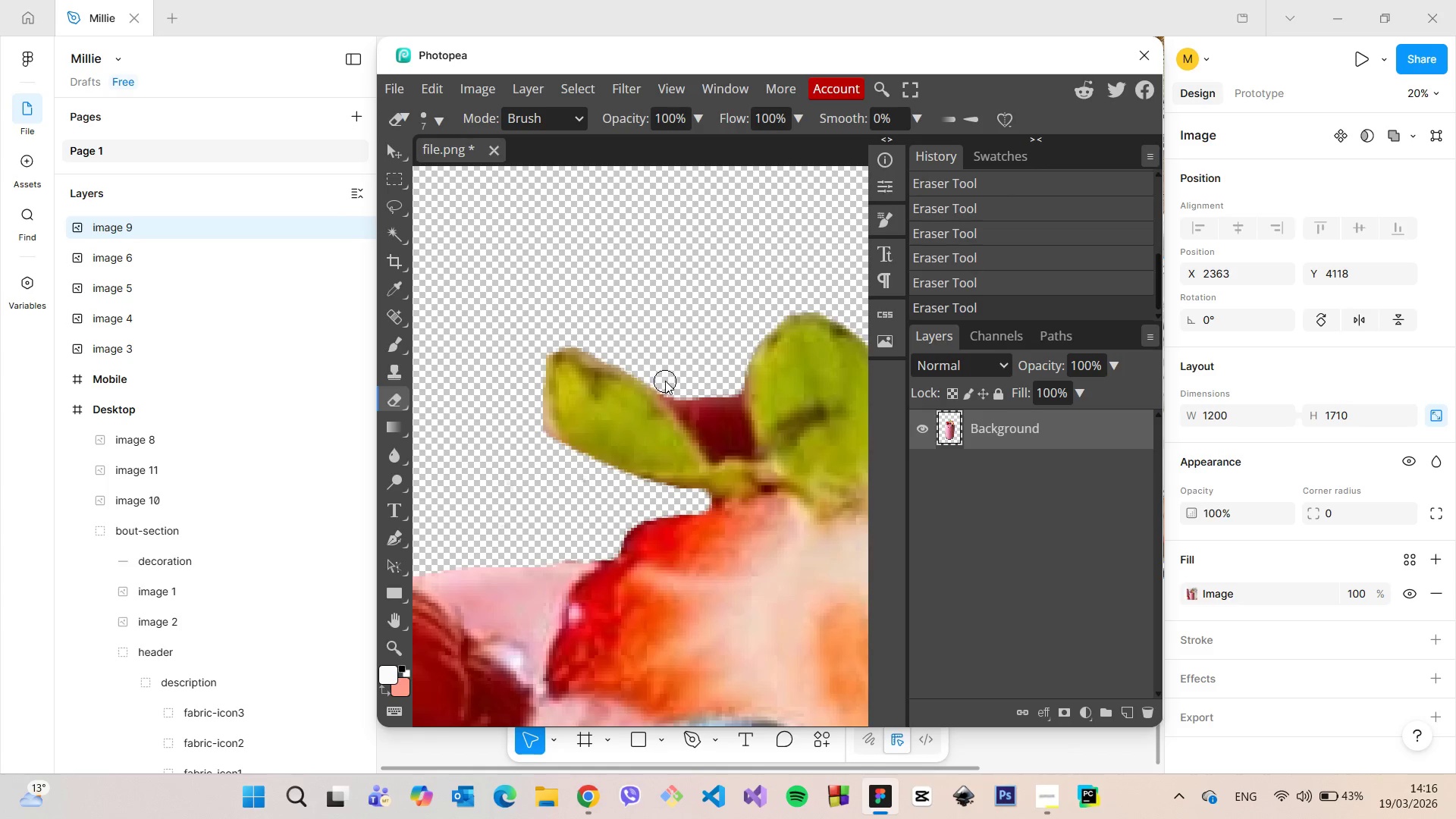 
left_click_drag(start_coordinate=[667, 381], to_coordinate=[711, 428])
 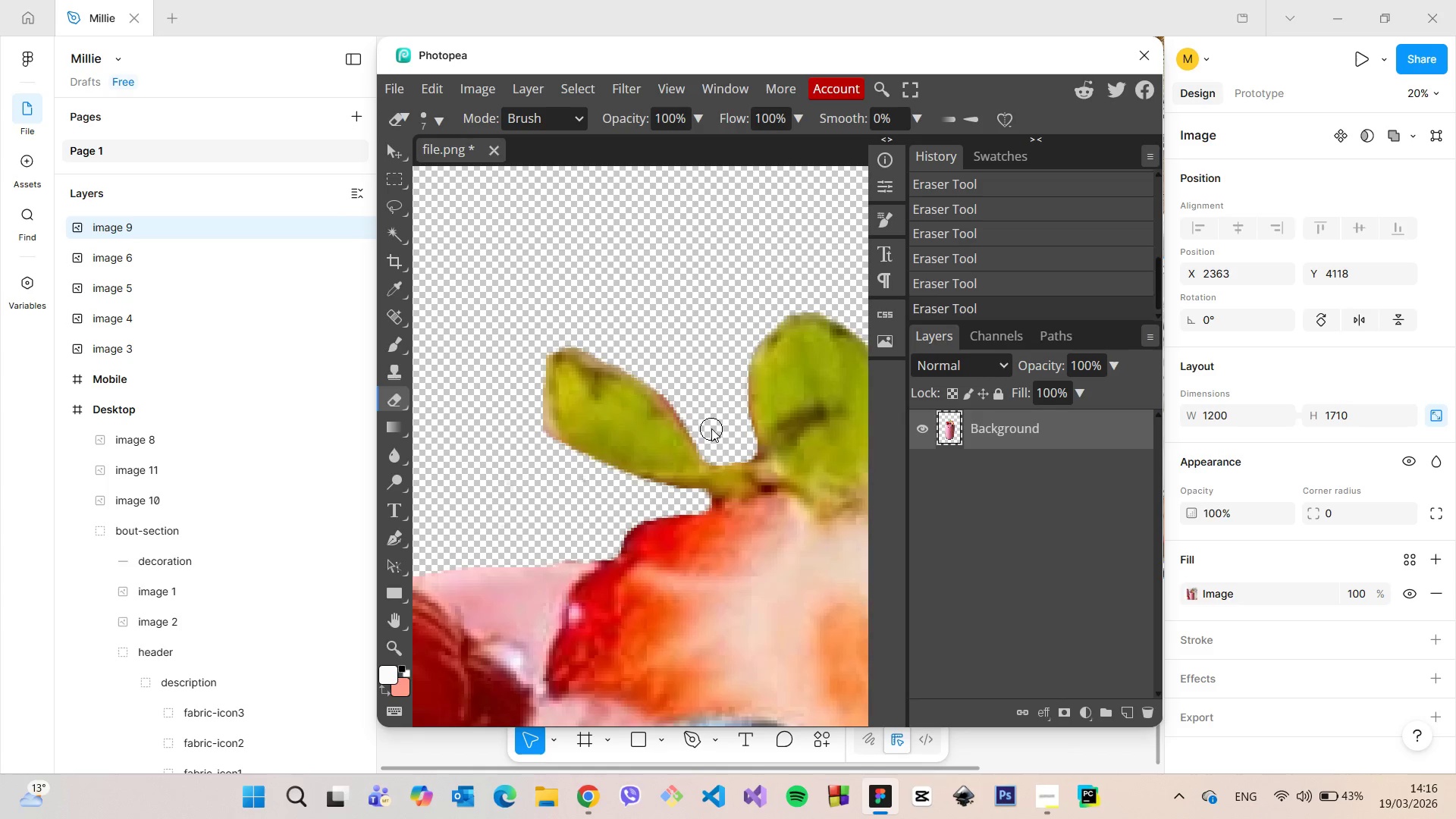 
hold_key(key=AltLeft, duration=1.52)
scroll: coordinate [711, 423], scroll_direction: down, amount: 19.0
 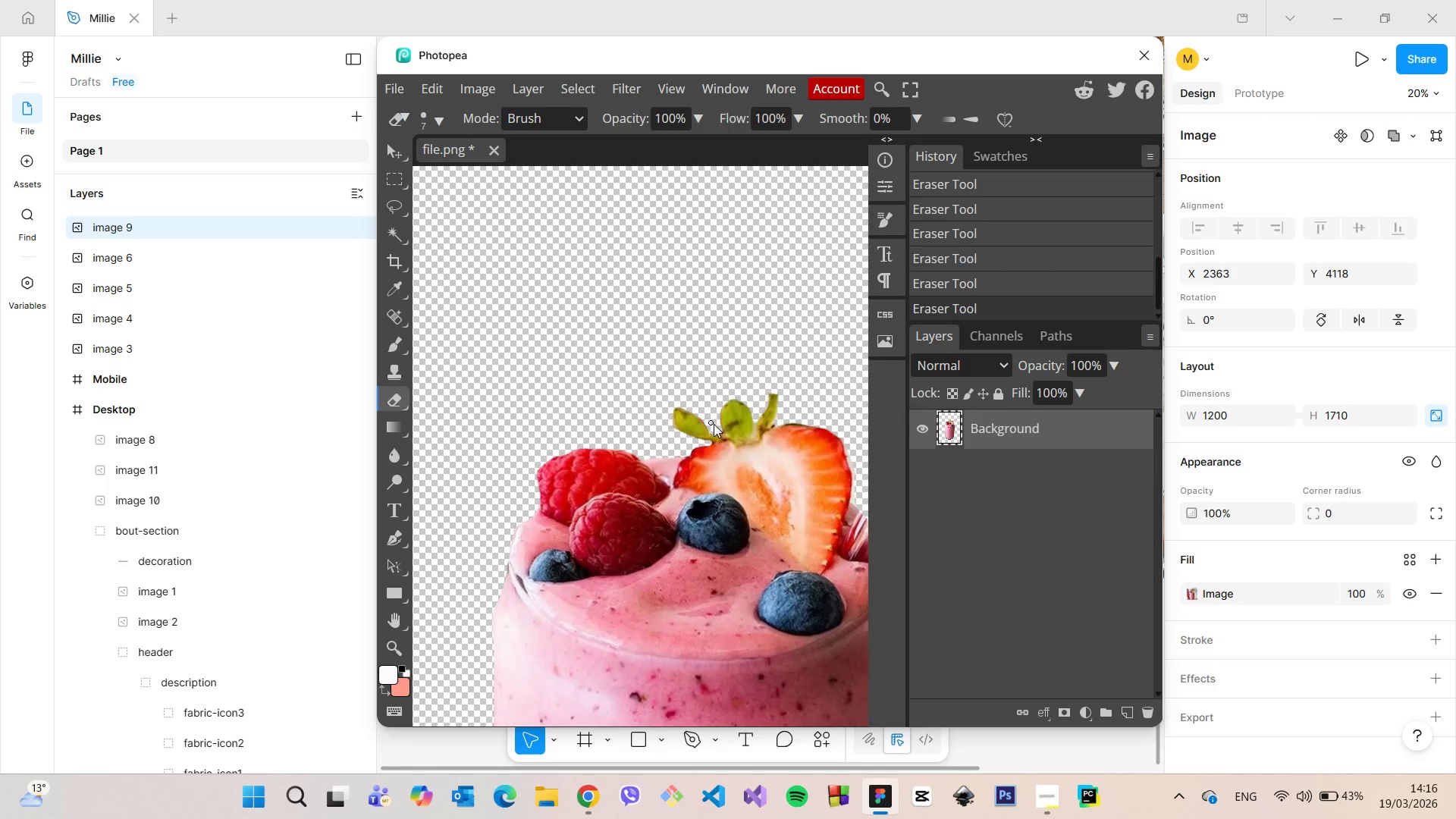 
hold_key(key=AltLeft, duration=1.25)
scroll: coordinate [711, 429], scroll_direction: down, amount: 18.0
 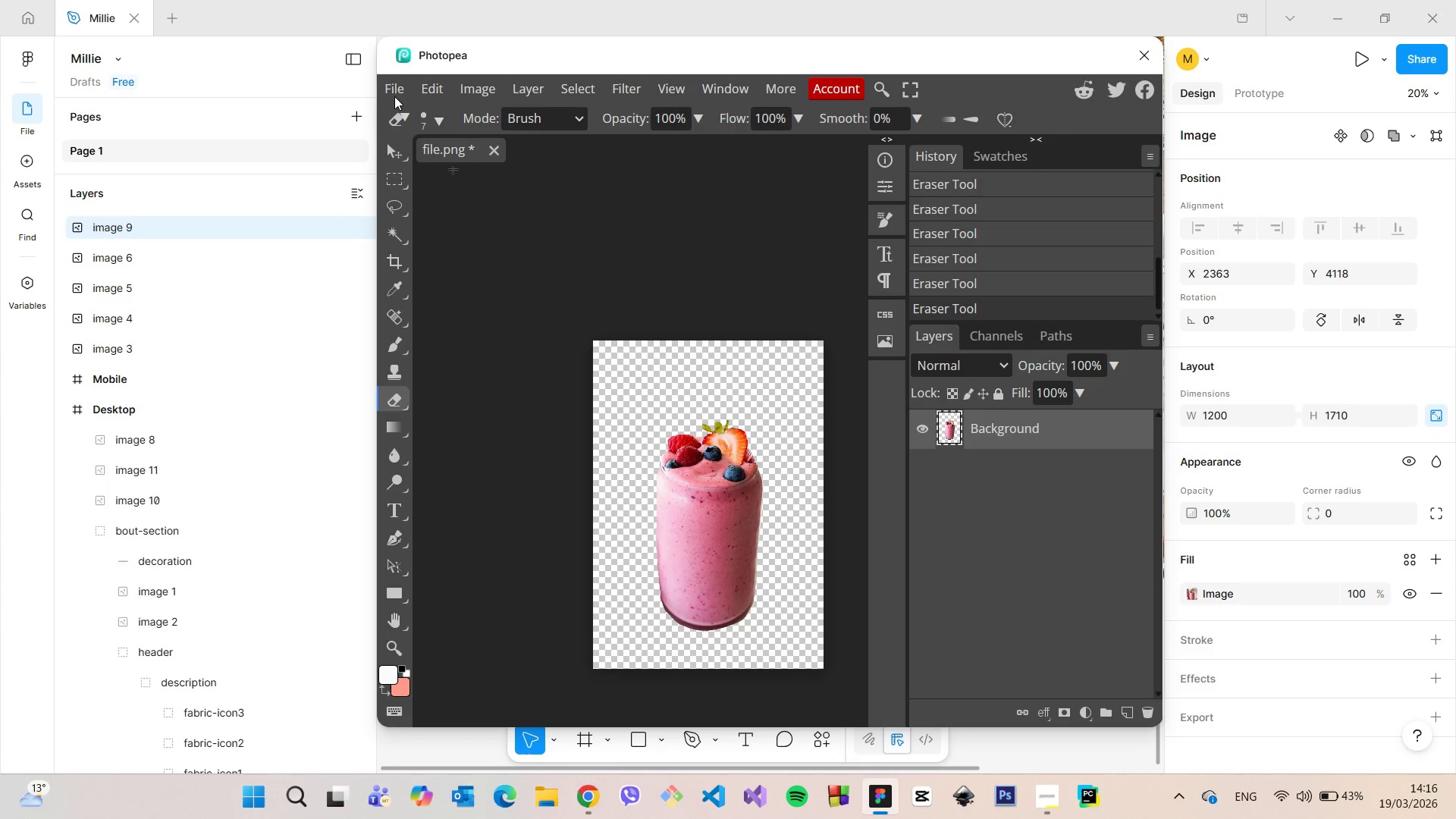 
left_click([394, 96])
 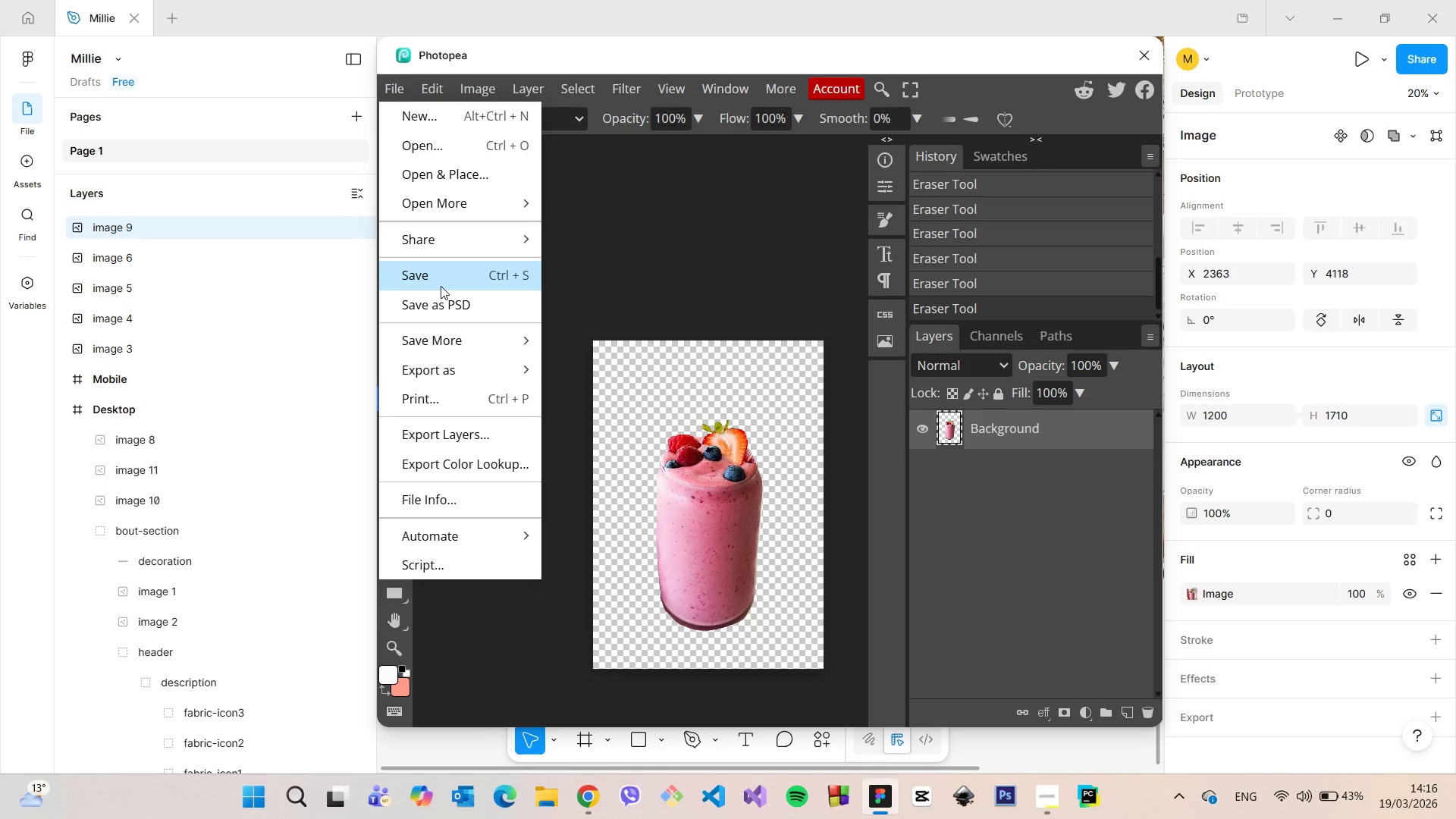 
left_click([441, 285])
 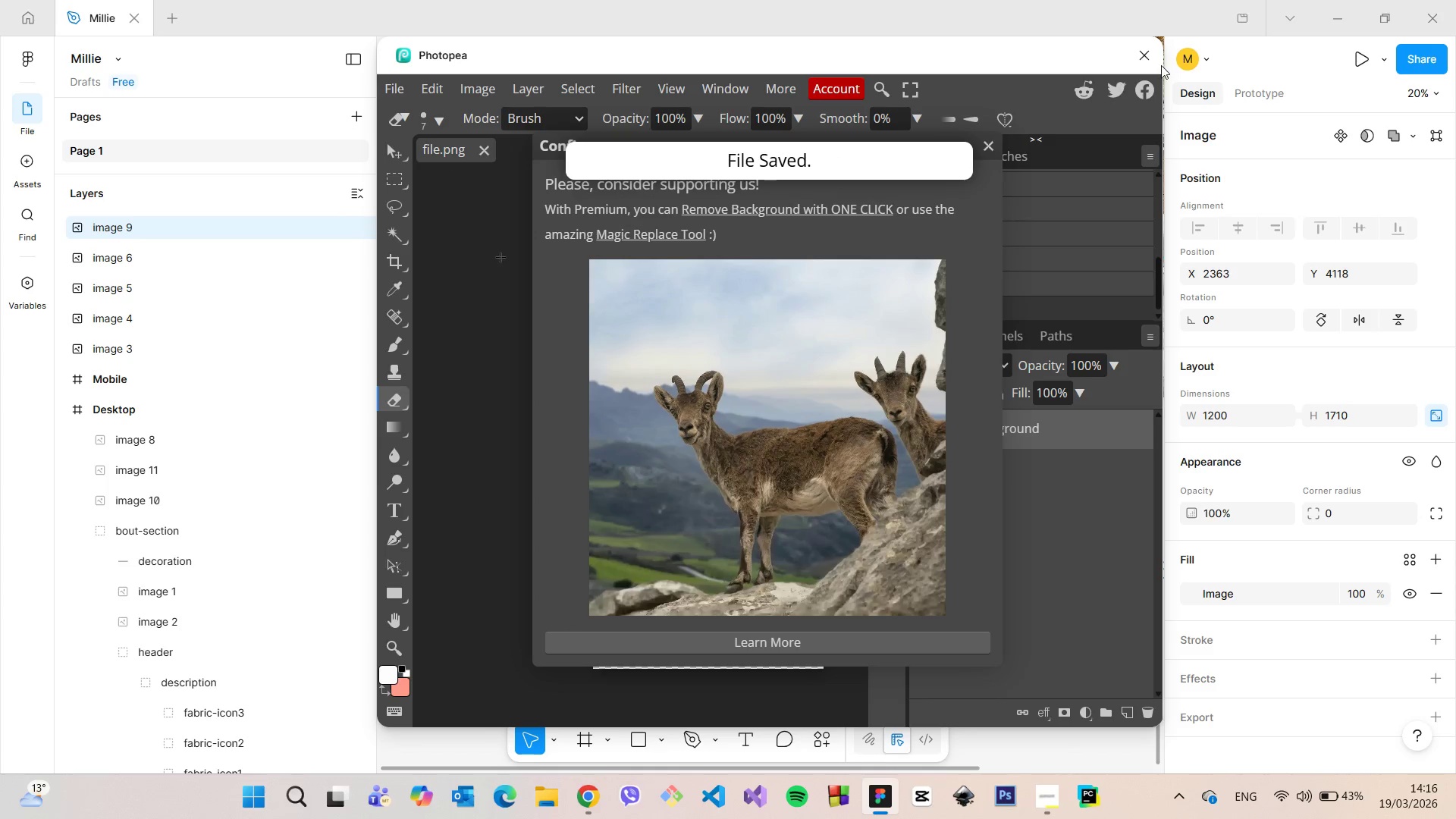 
left_click([1134, 57])
 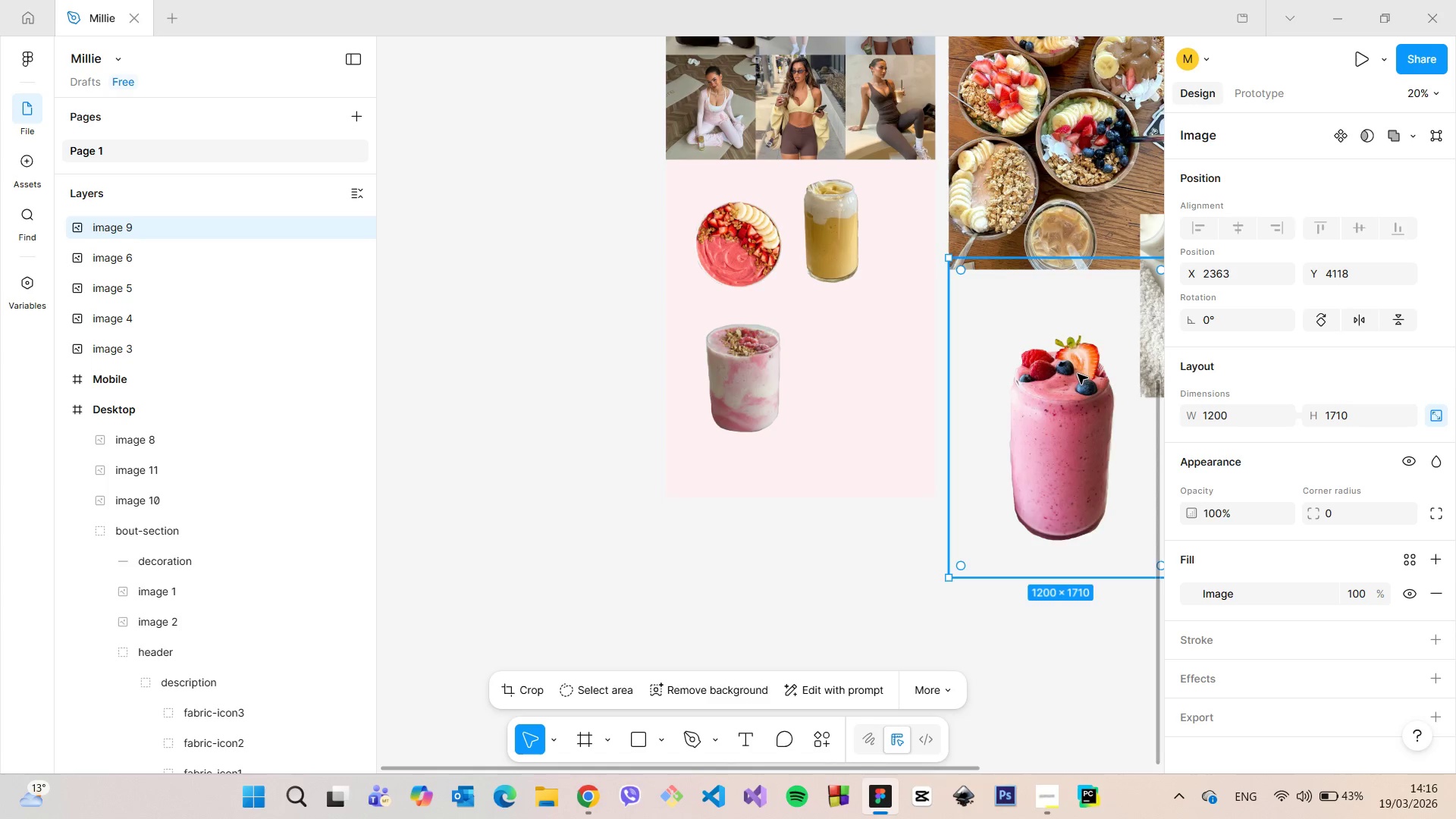 
left_click_drag(start_coordinate=[1073, 379], to_coordinate=[828, 349])
 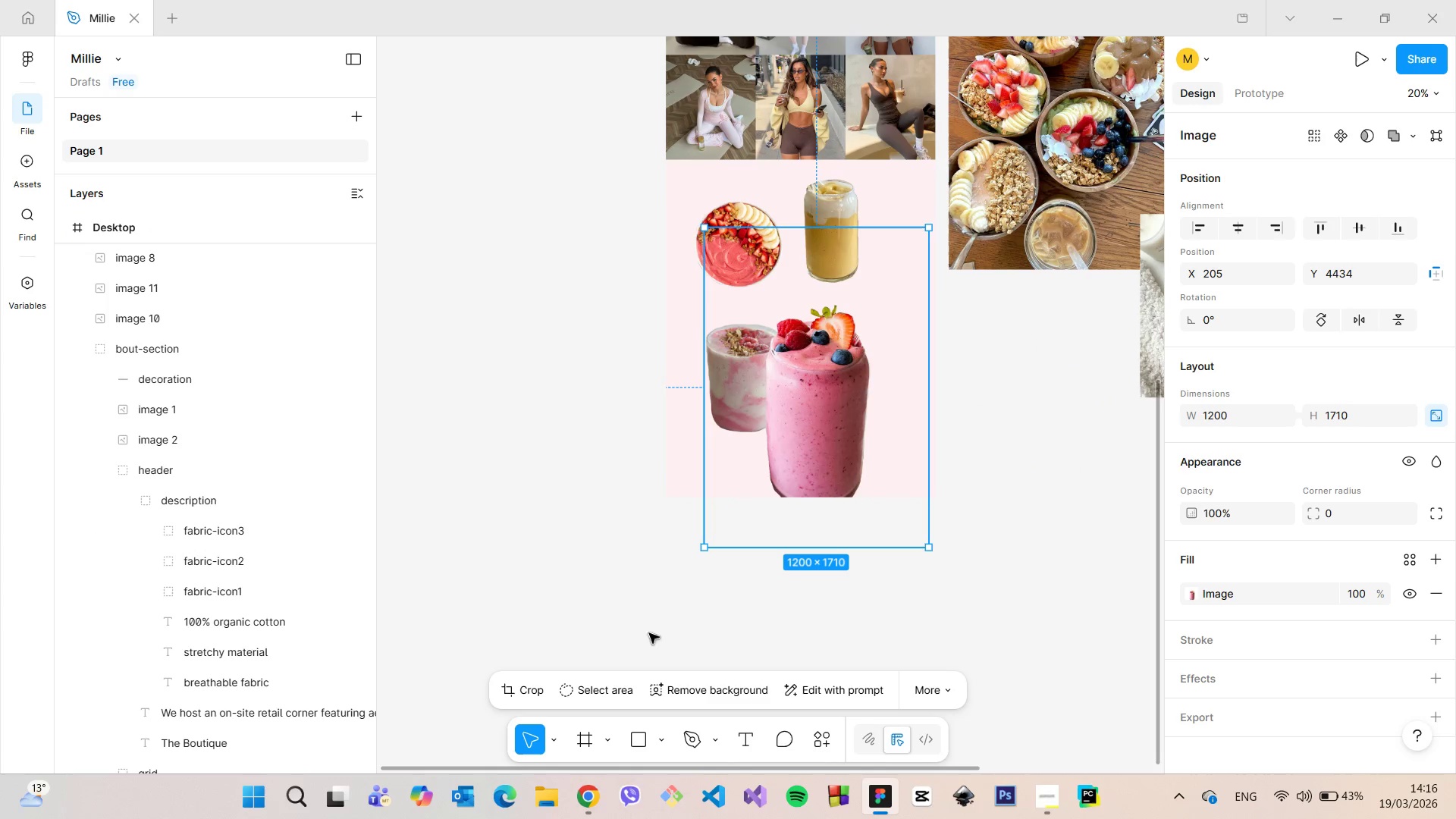 
left_click([520, 687])
 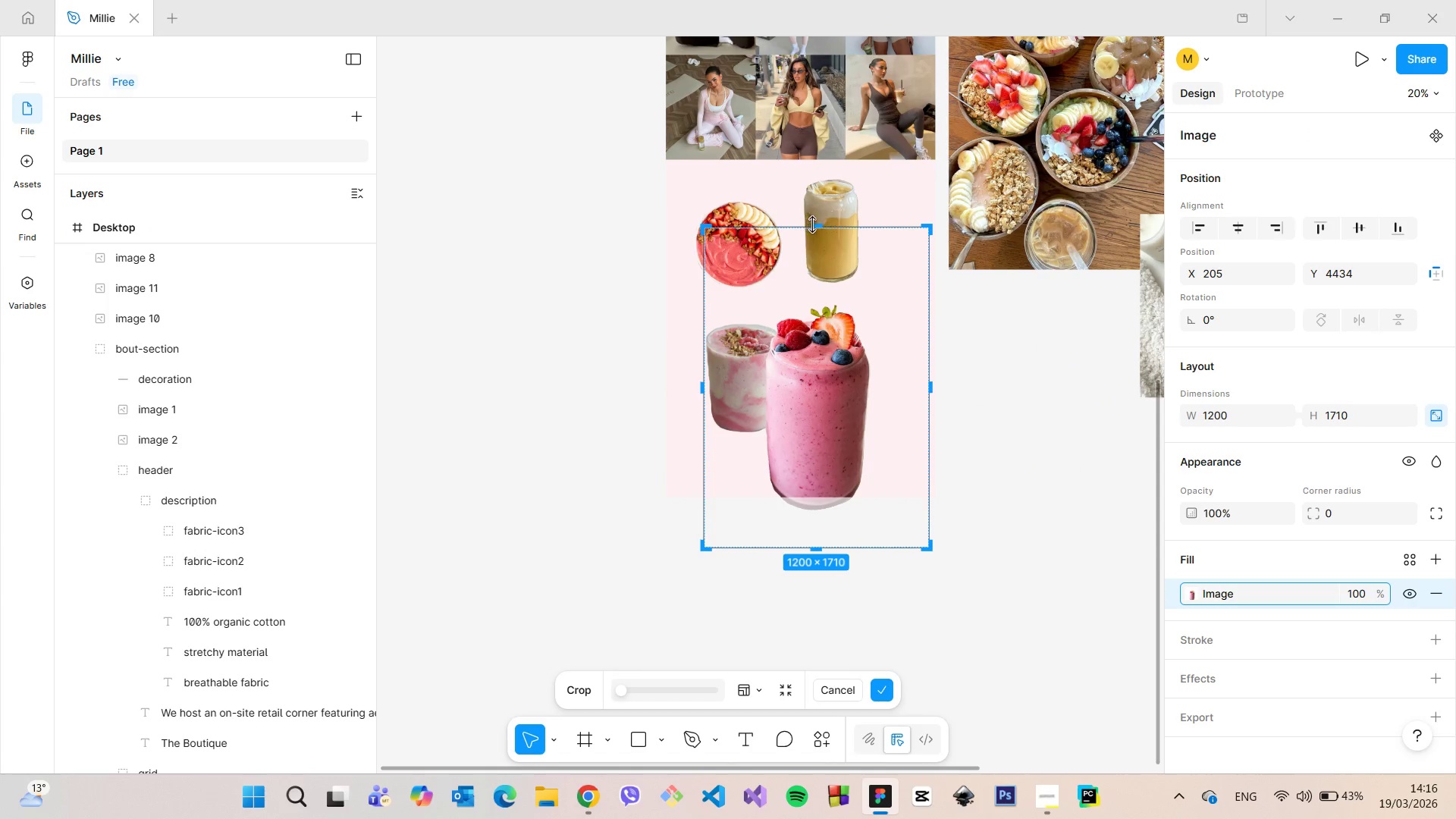 
left_click_drag(start_coordinate=[814, 225], to_coordinate=[830, 301])
 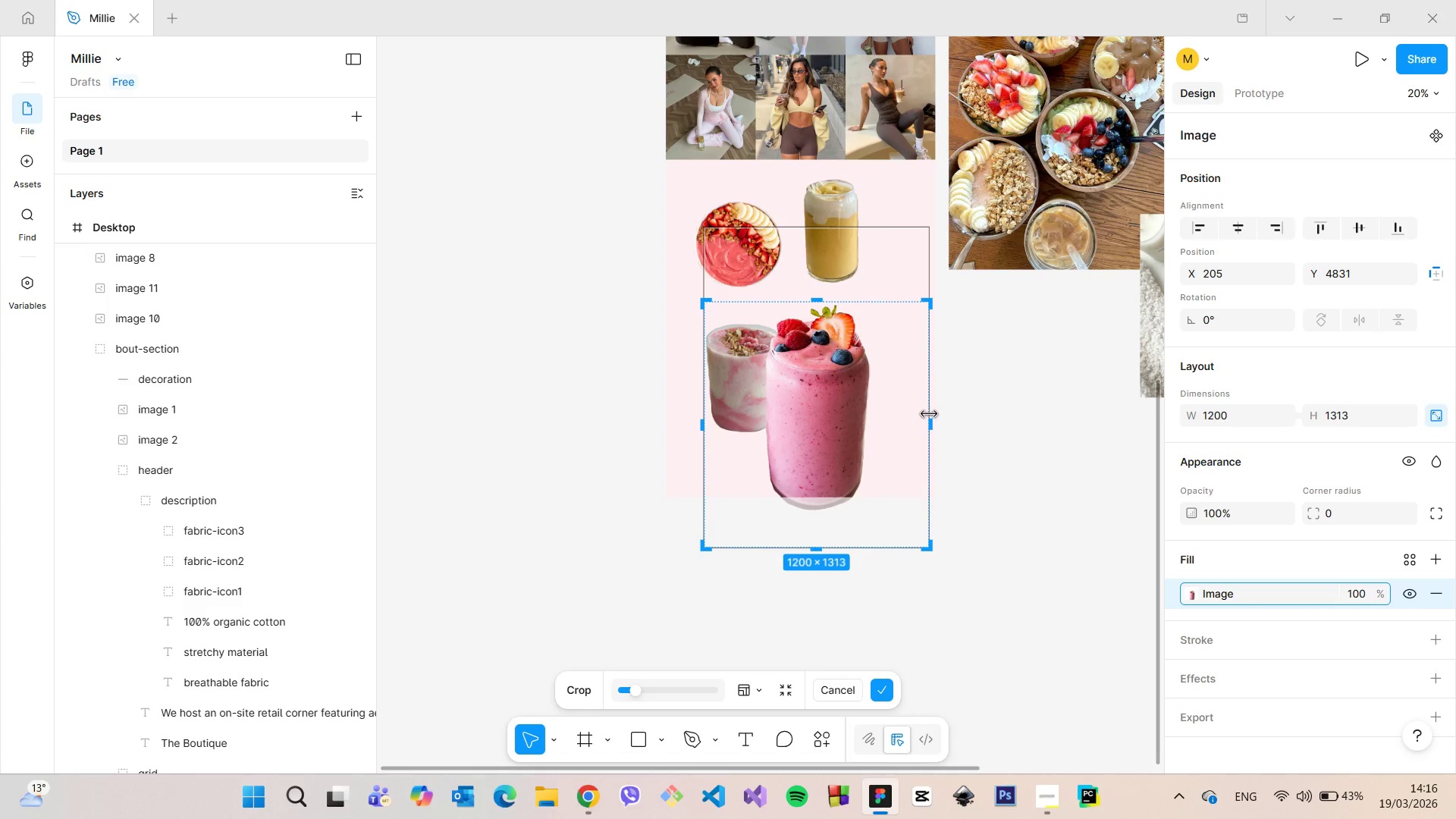 
left_click_drag(start_coordinate=[930, 414], to_coordinate=[880, 401])
 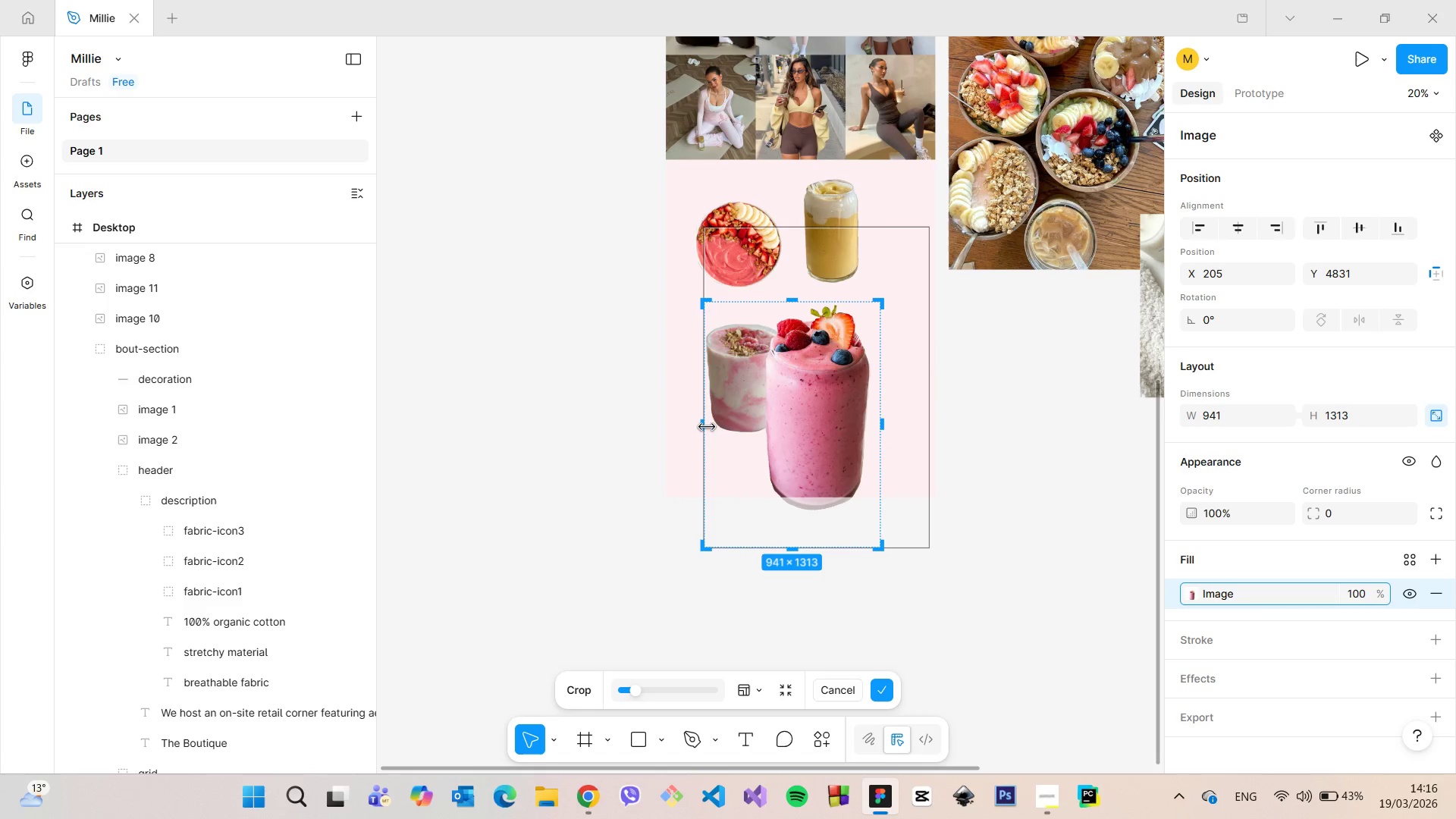 
left_click_drag(start_coordinate=[707, 426], to_coordinate=[754, 428])
 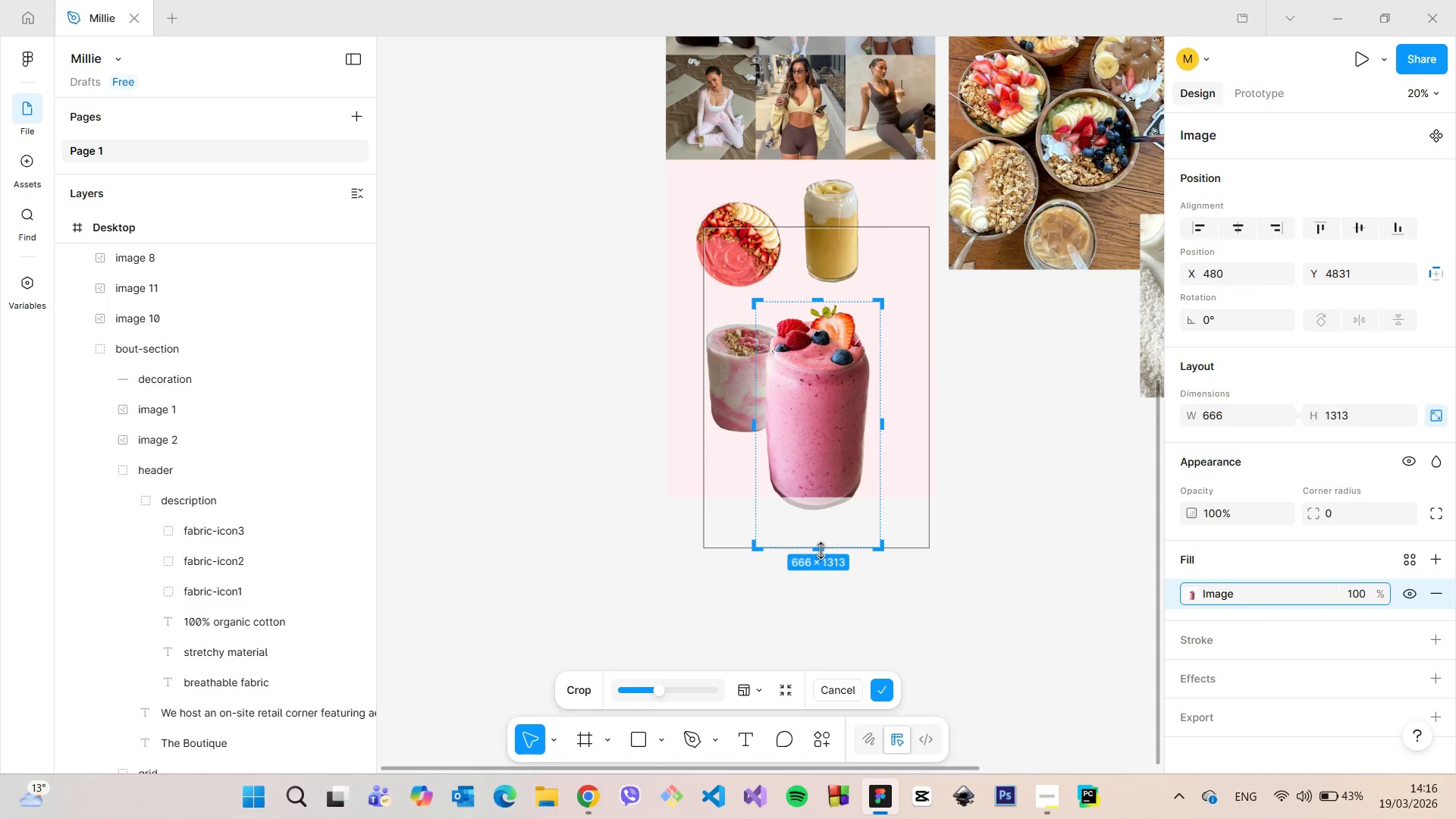 
left_click_drag(start_coordinate=[821, 551], to_coordinate=[819, 515])
 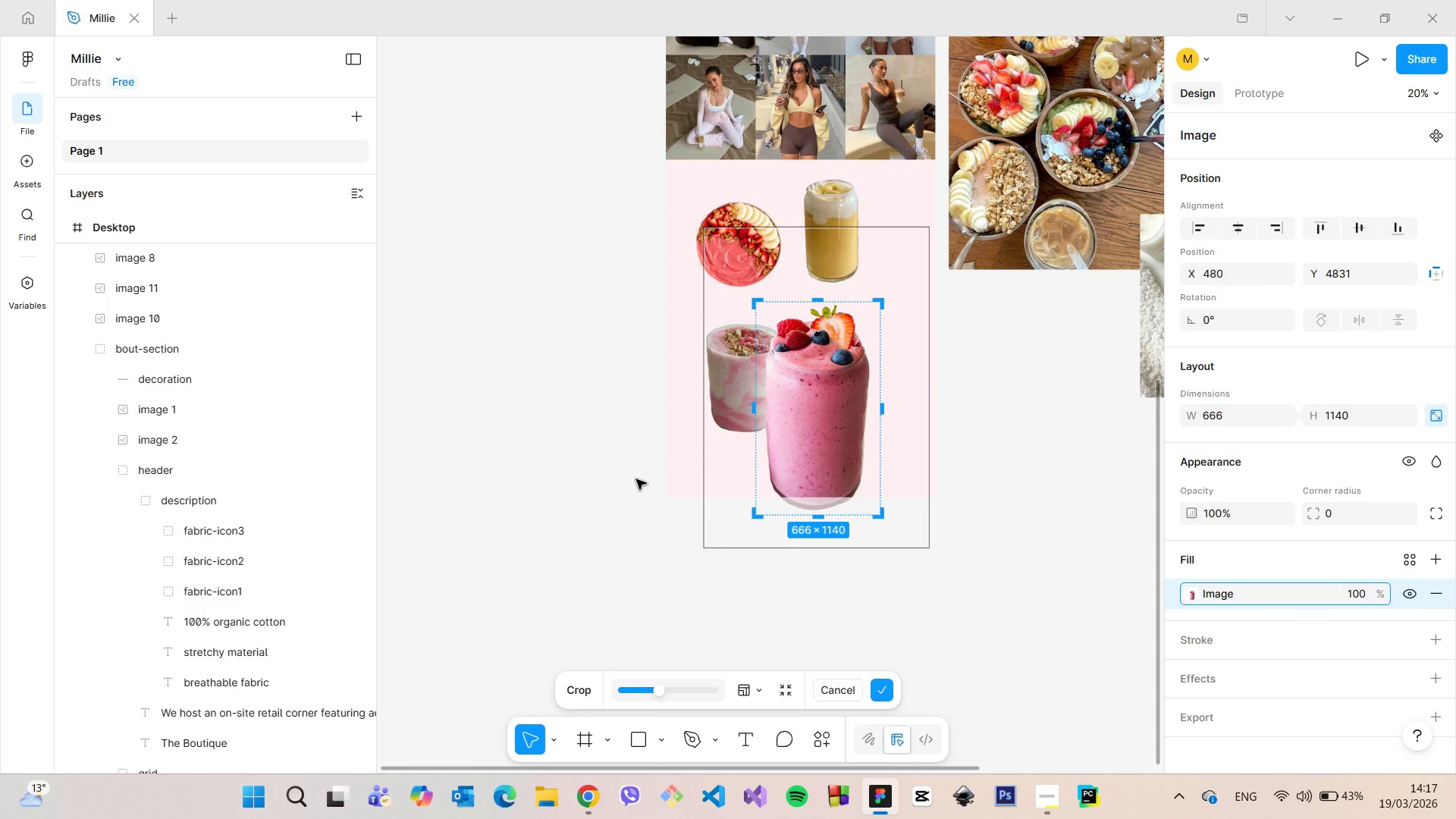 
left_click([636, 479])
 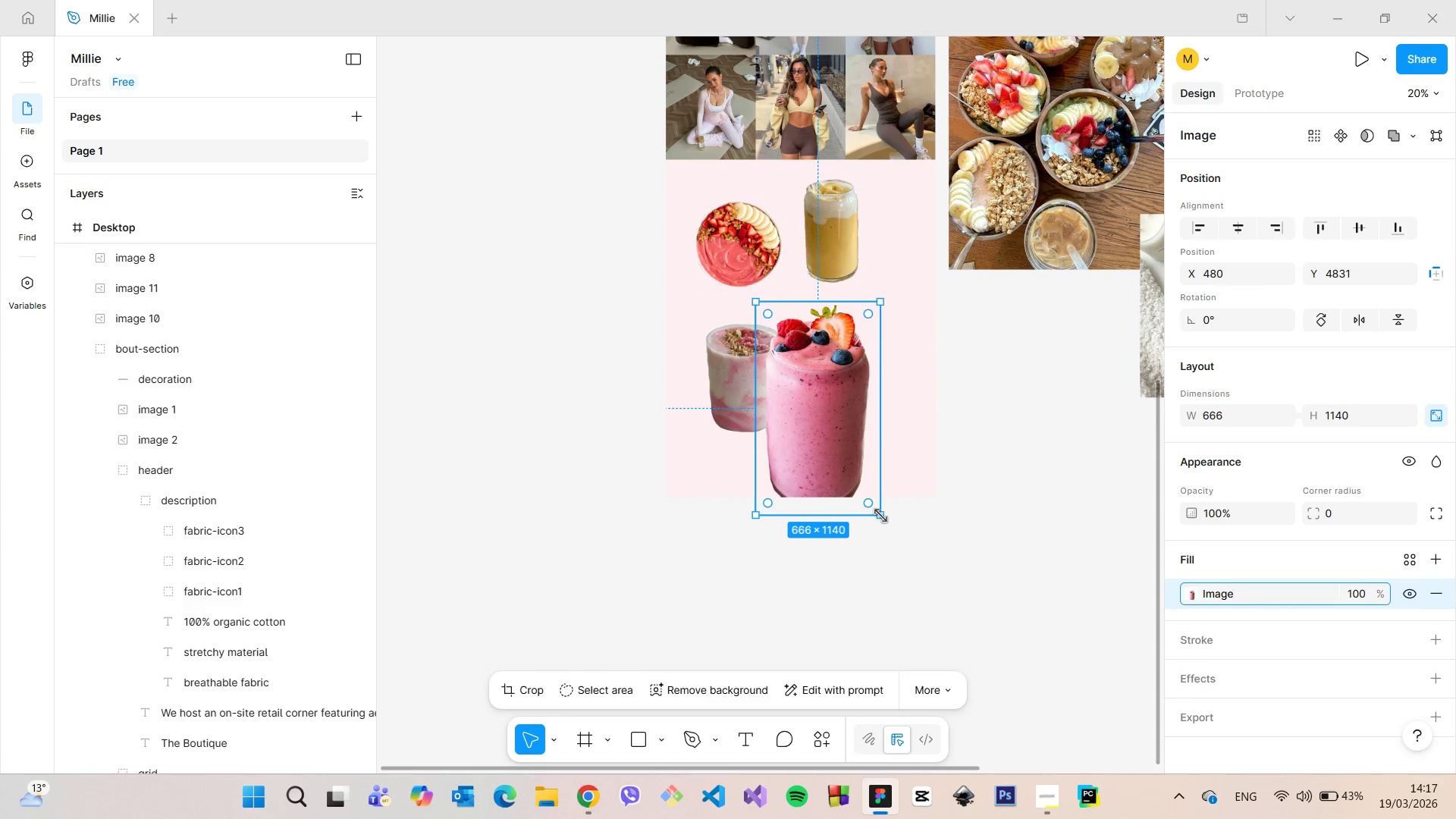 
left_click_drag(start_coordinate=[880, 516], to_coordinate=[813, 413])
 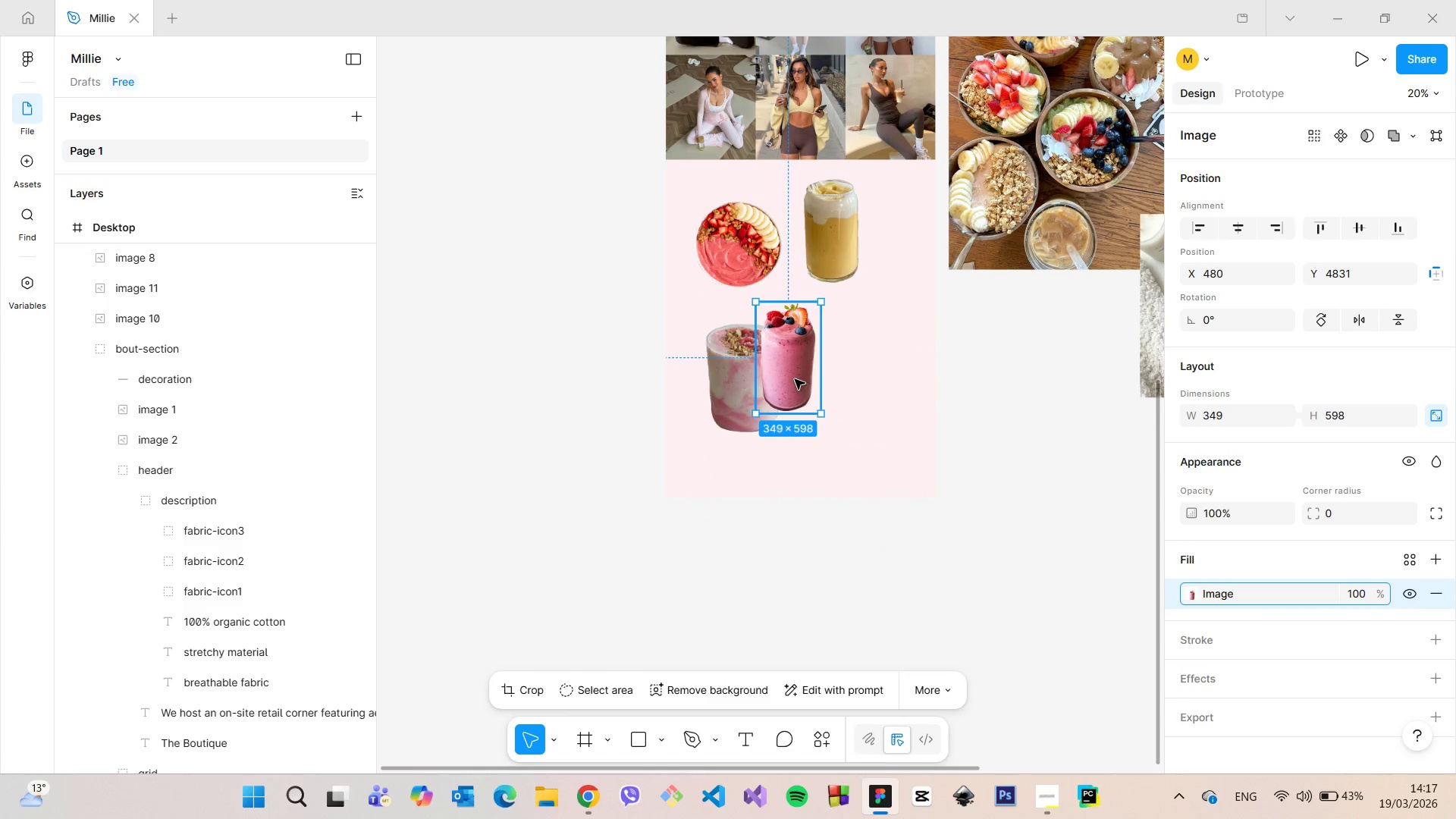 
left_click_drag(start_coordinate=[795, 379], to_coordinate=[837, 387])
 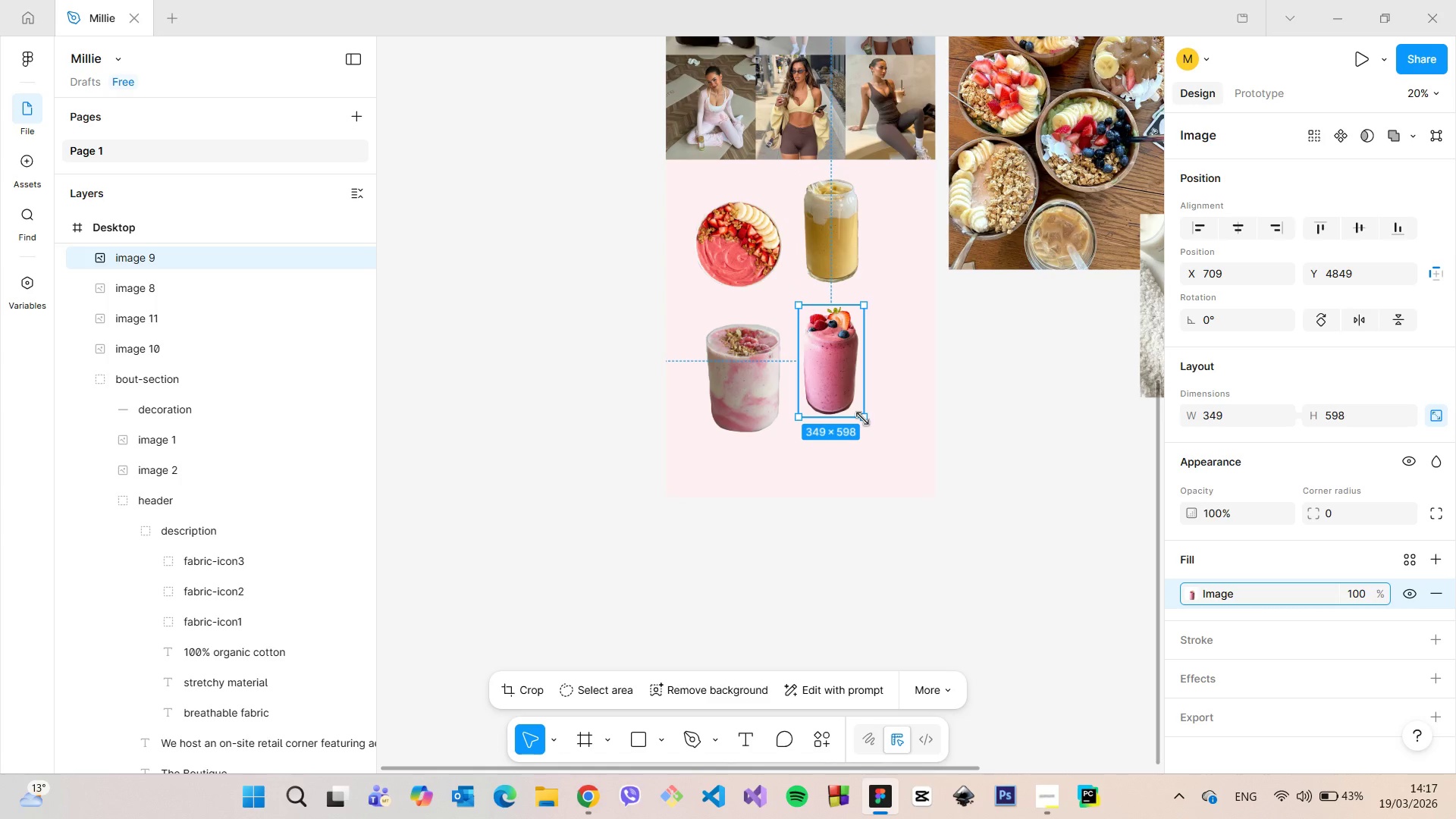 
left_click_drag(start_coordinate=[862, 419], to_coordinate=[880, 441])
 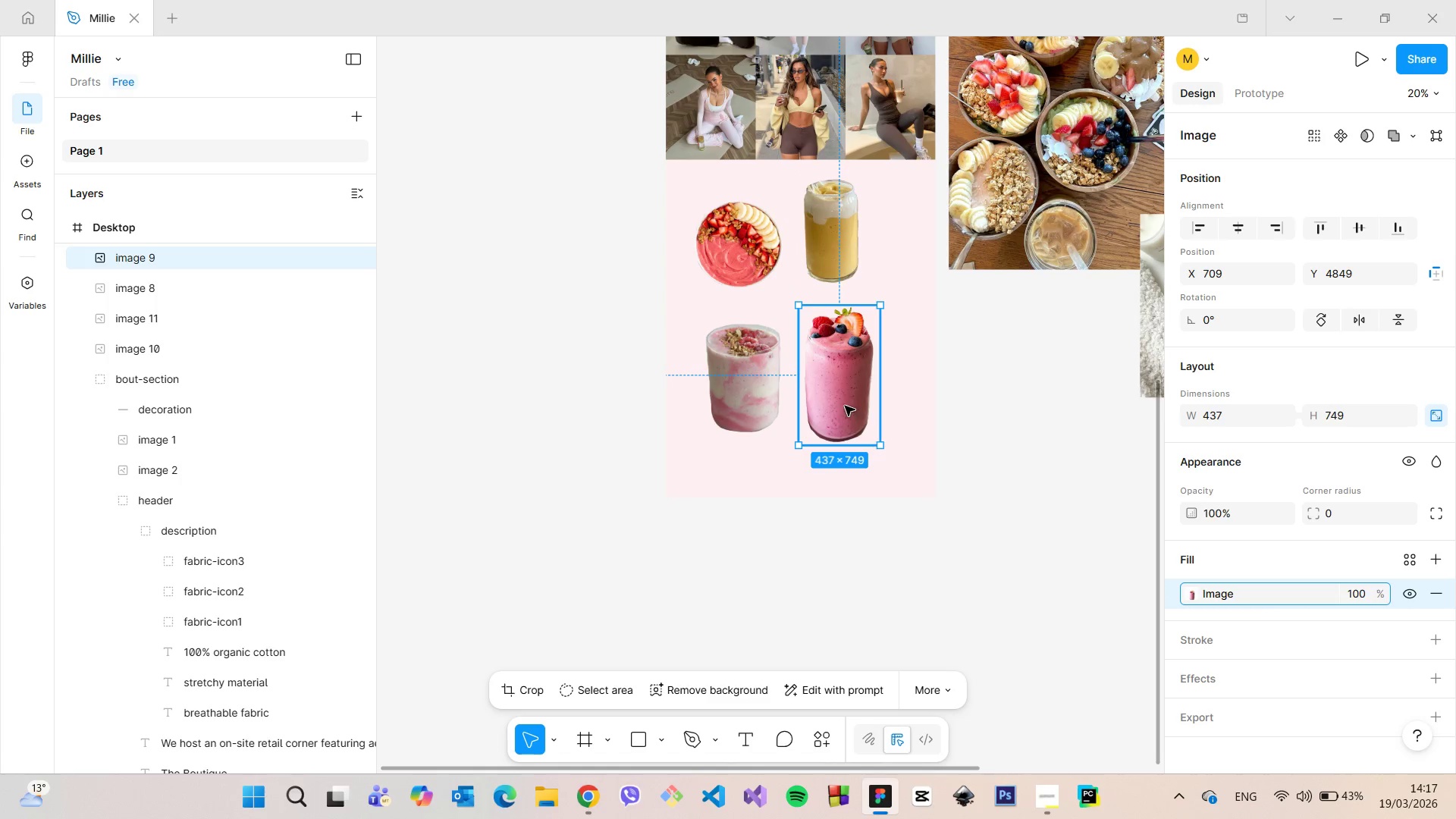 
left_click_drag(start_coordinate=[847, 406], to_coordinate=[835, 401])
 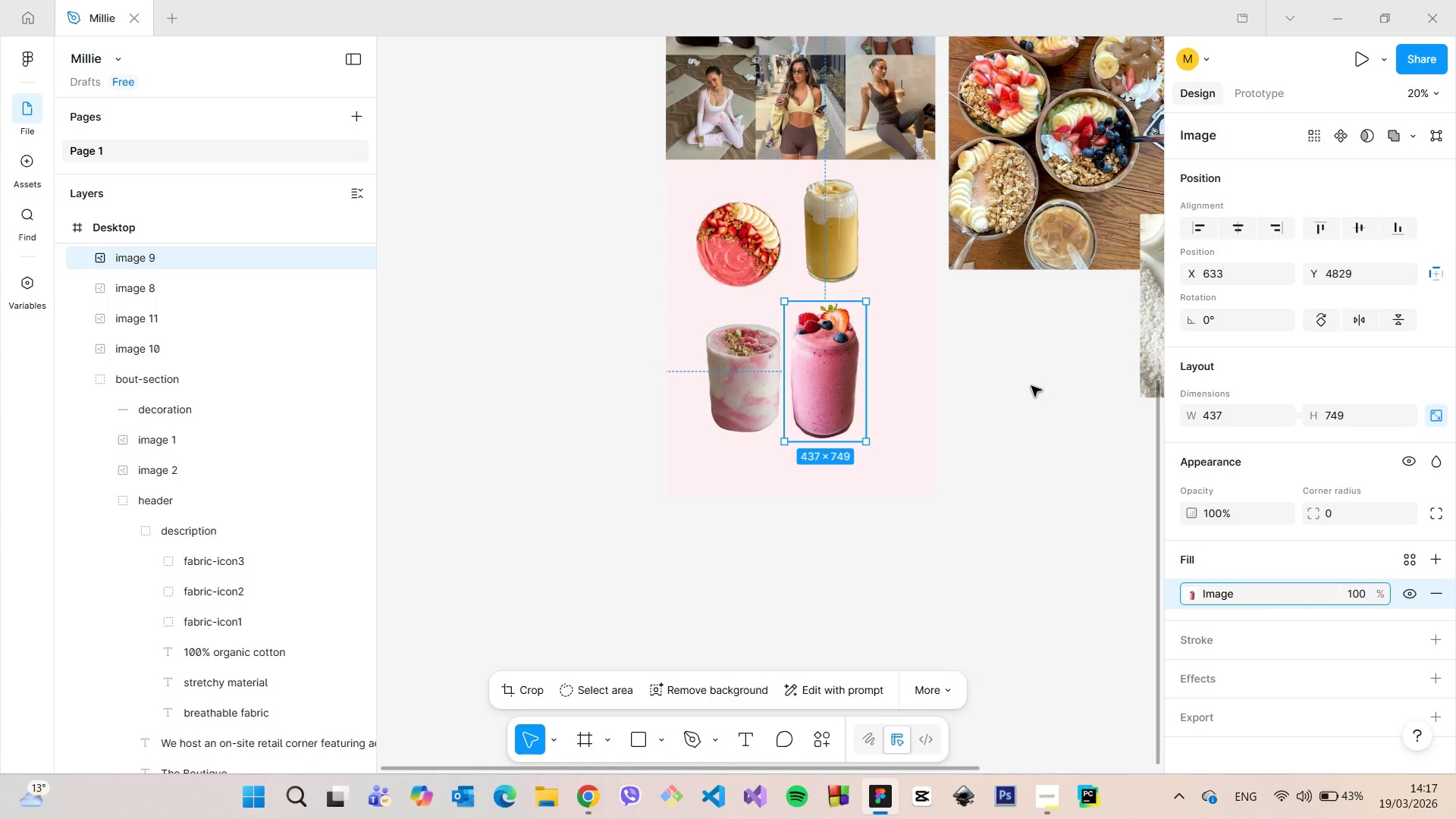 
left_click([1031, 386])
 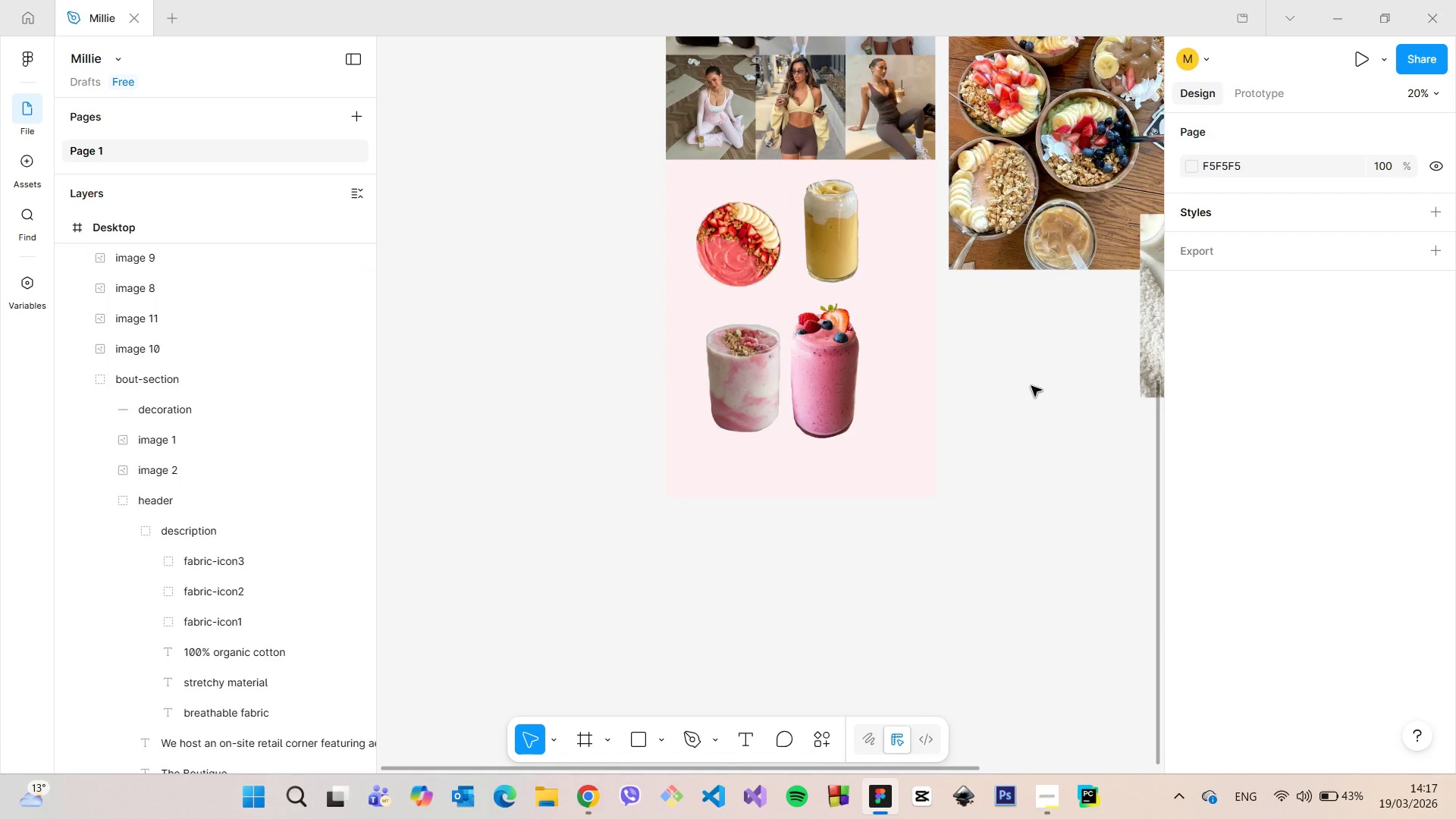 
scroll: coordinate [1031, 386], scroll_direction: down, amount: 12.0
 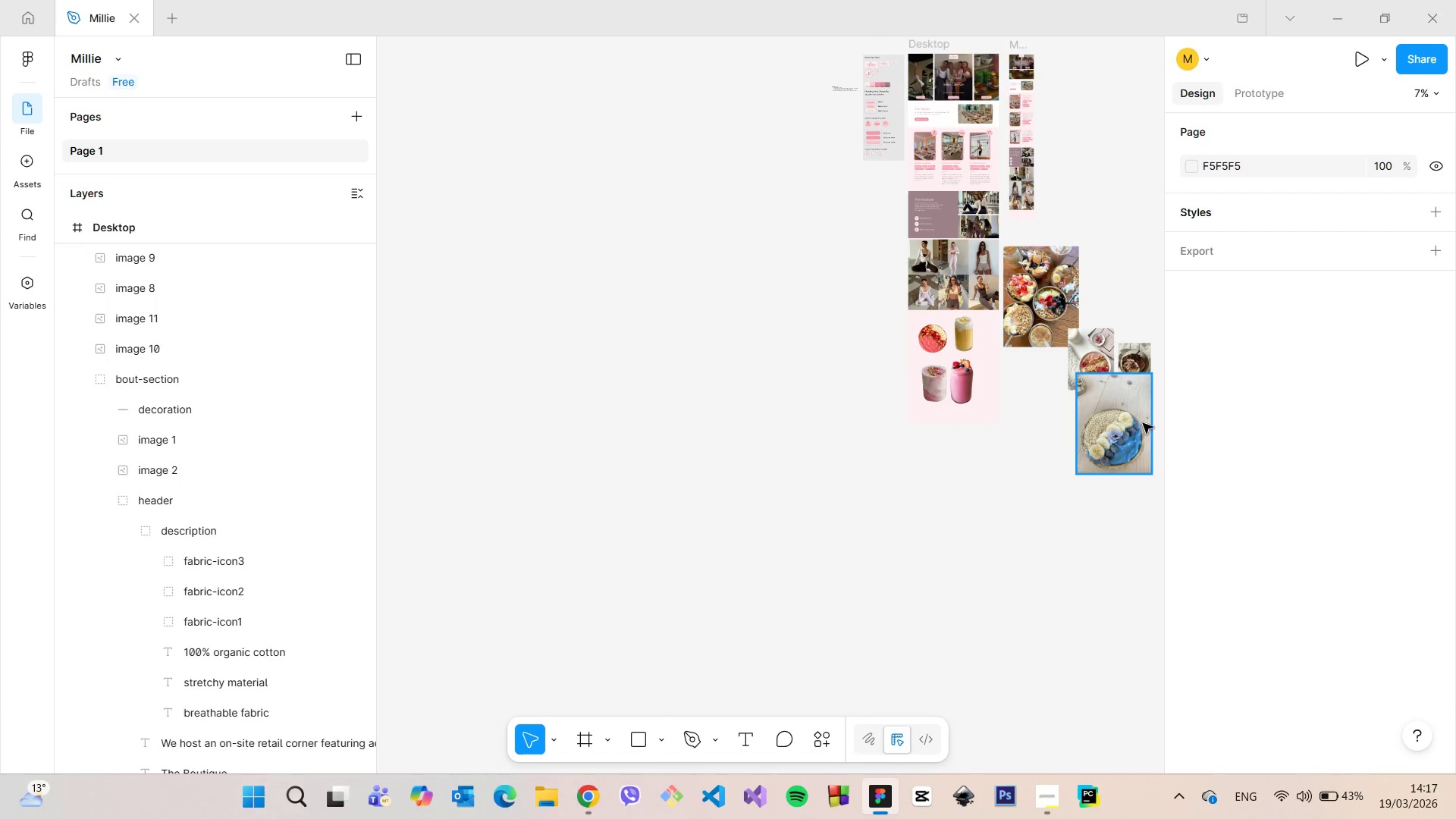 
left_click([1141, 424])
 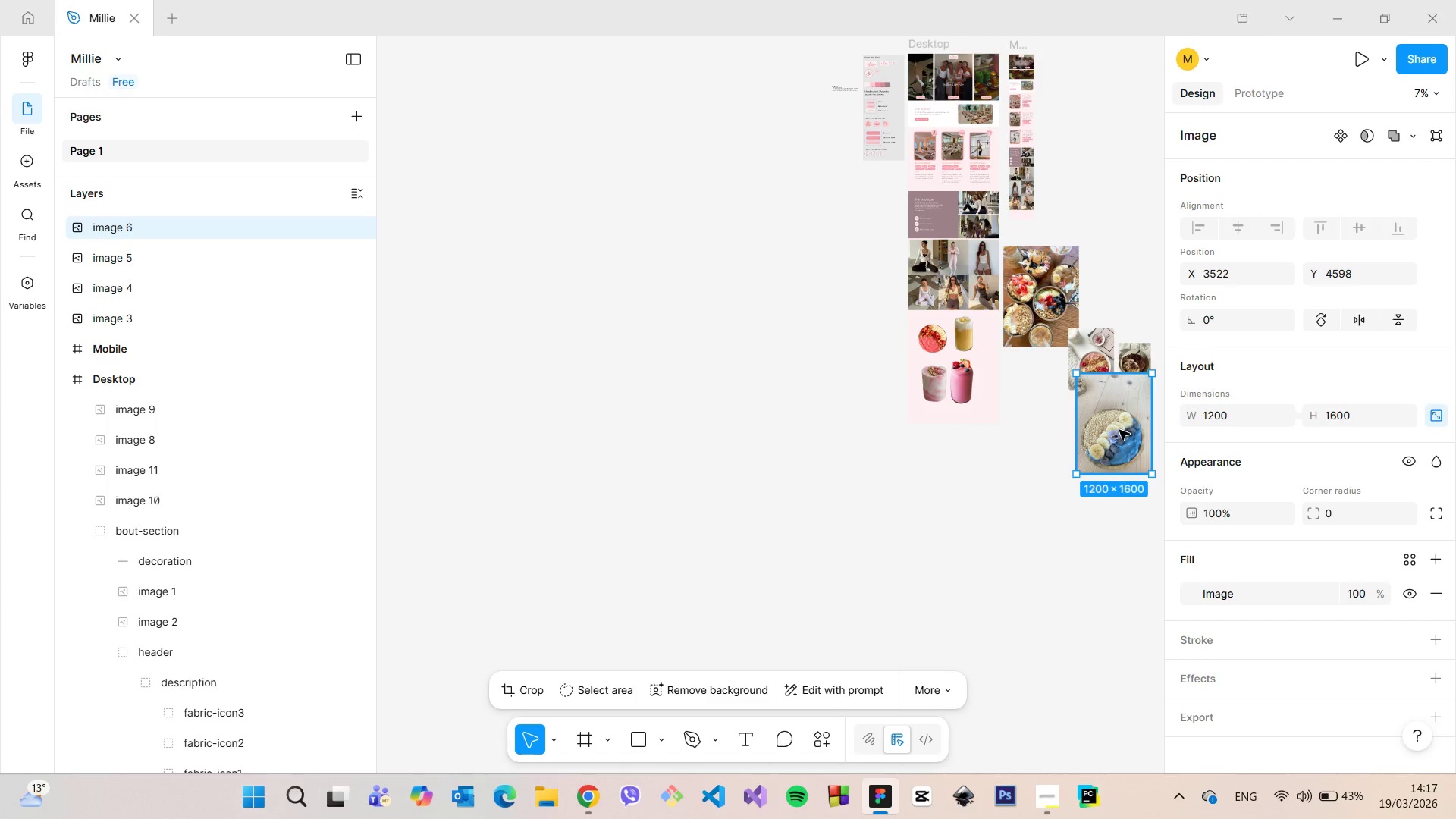 
left_click_drag(start_coordinate=[1119, 430], to_coordinate=[1029, 410])
 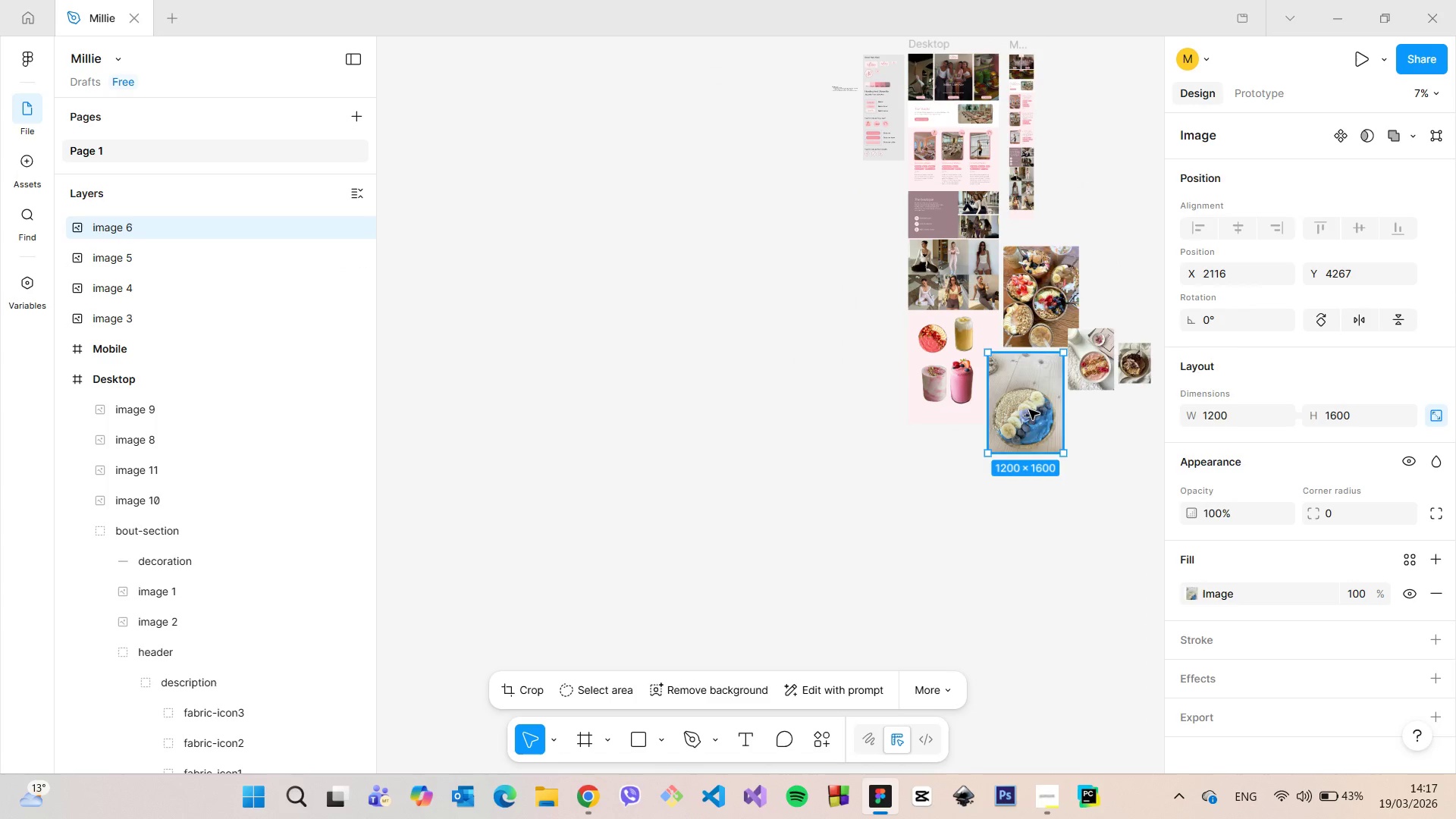 
right_click([1029, 410])
 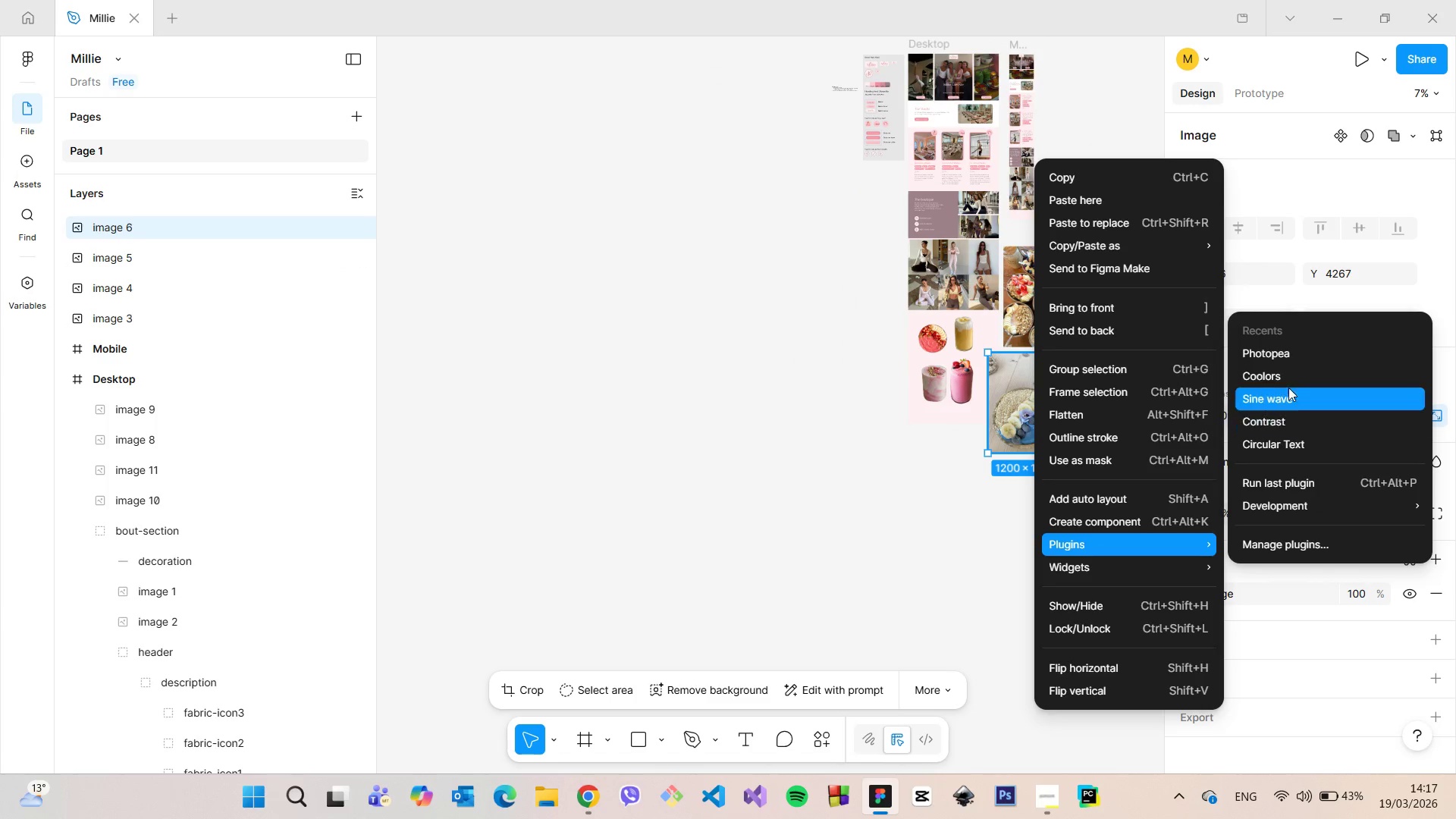 
left_click([1283, 359])
 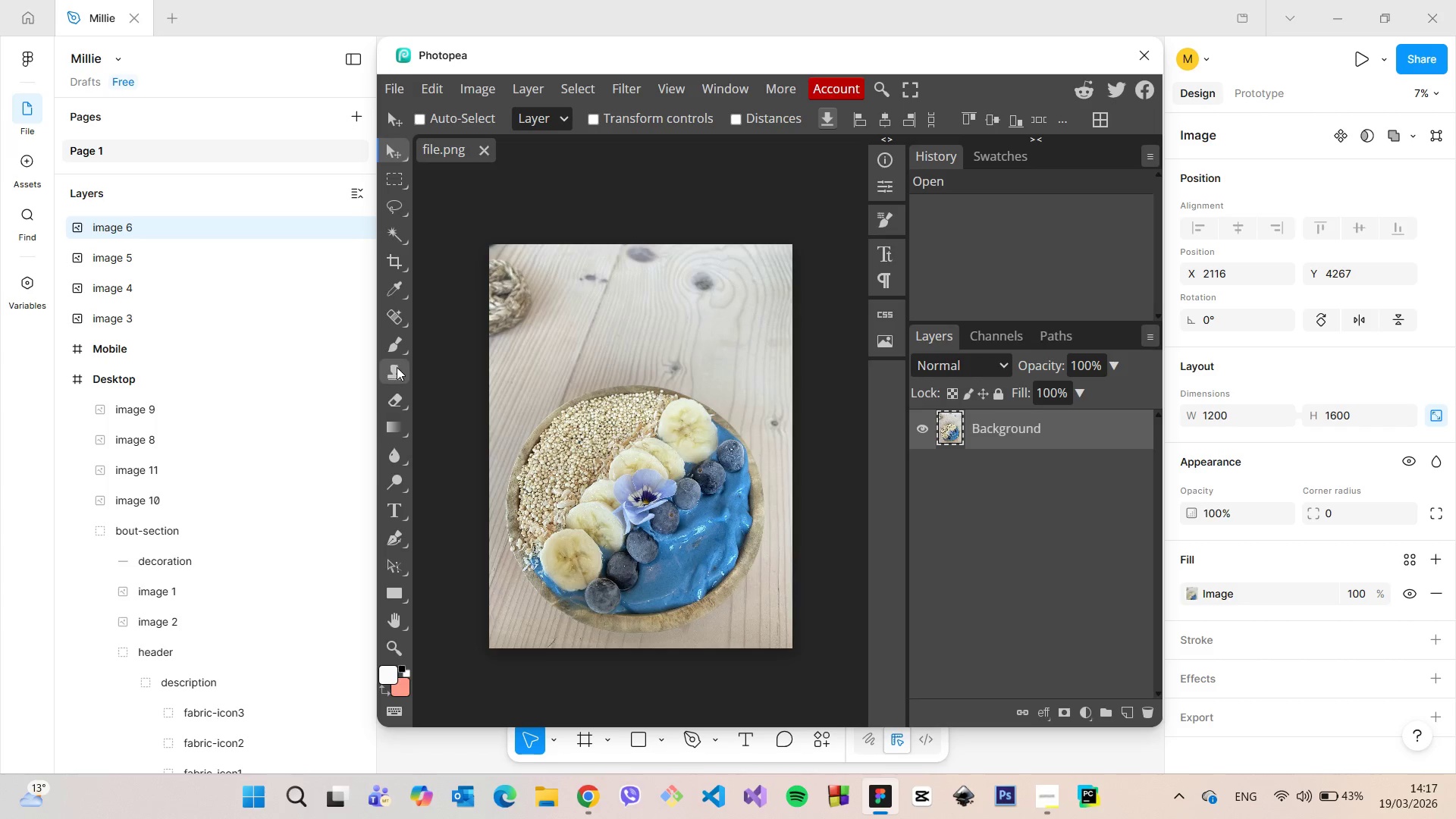 
left_click([450, 402])
 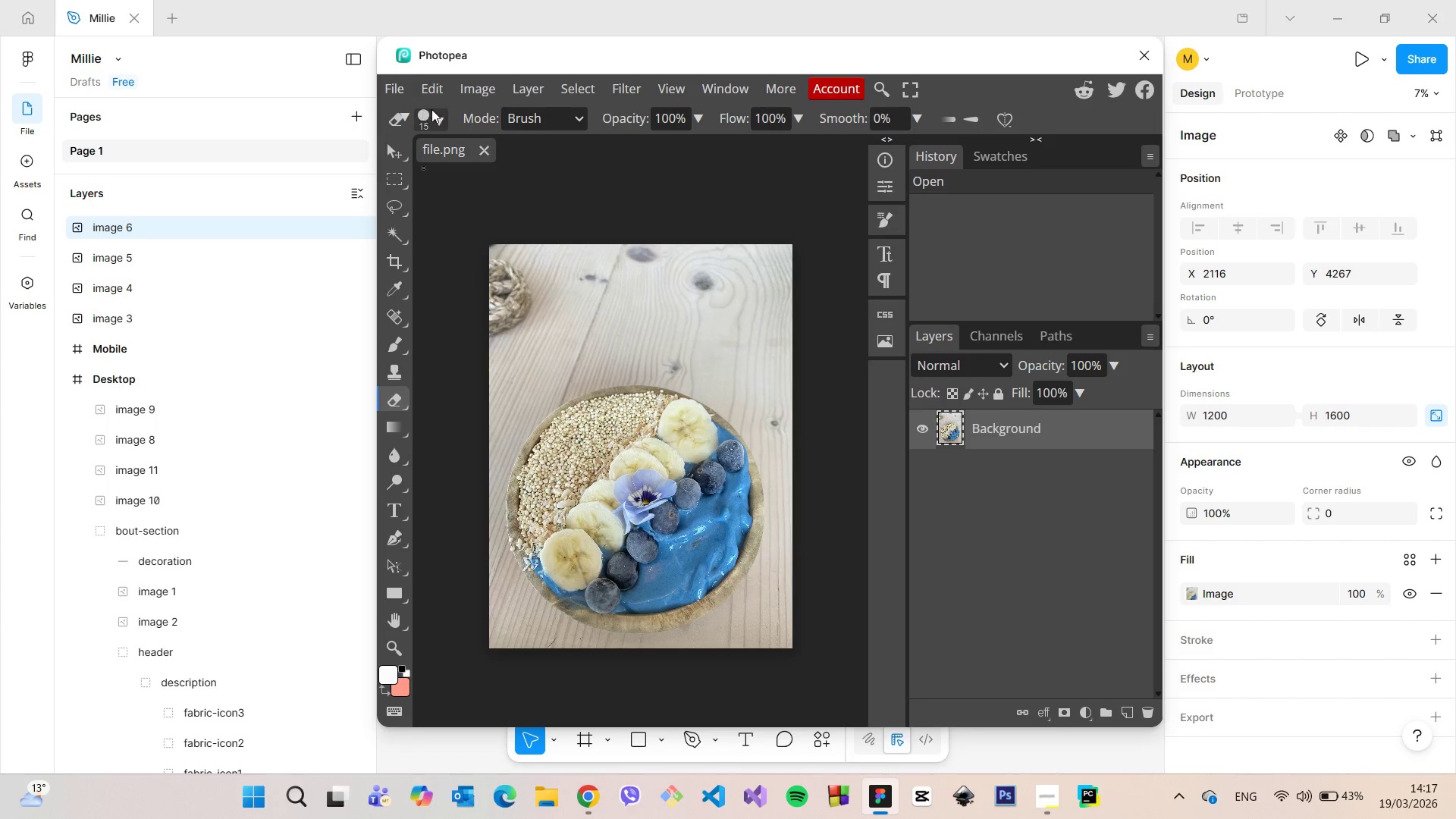 
left_click([436, 111])
 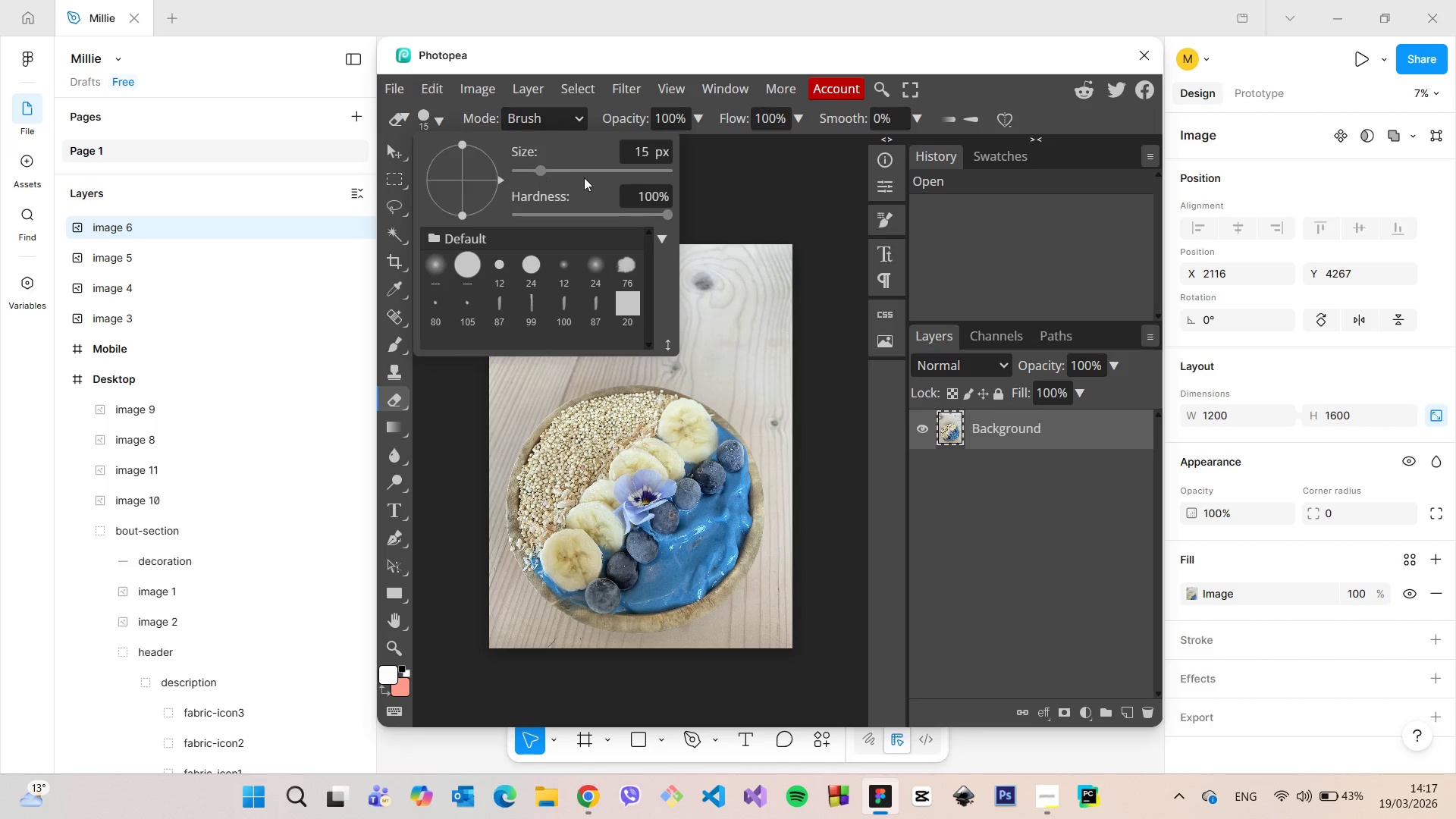 
left_click([587, 171])
 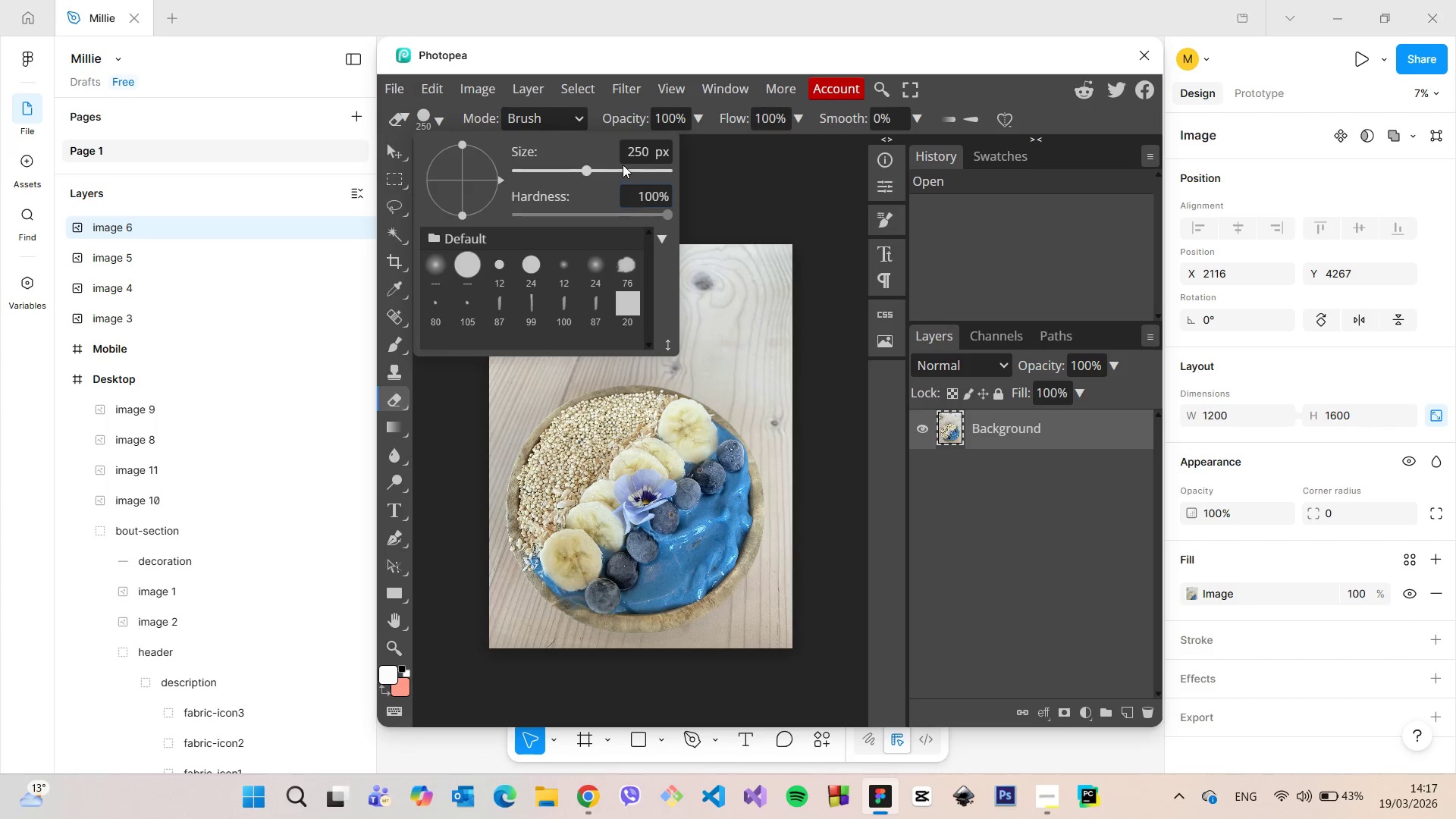 
left_click([622, 165])
 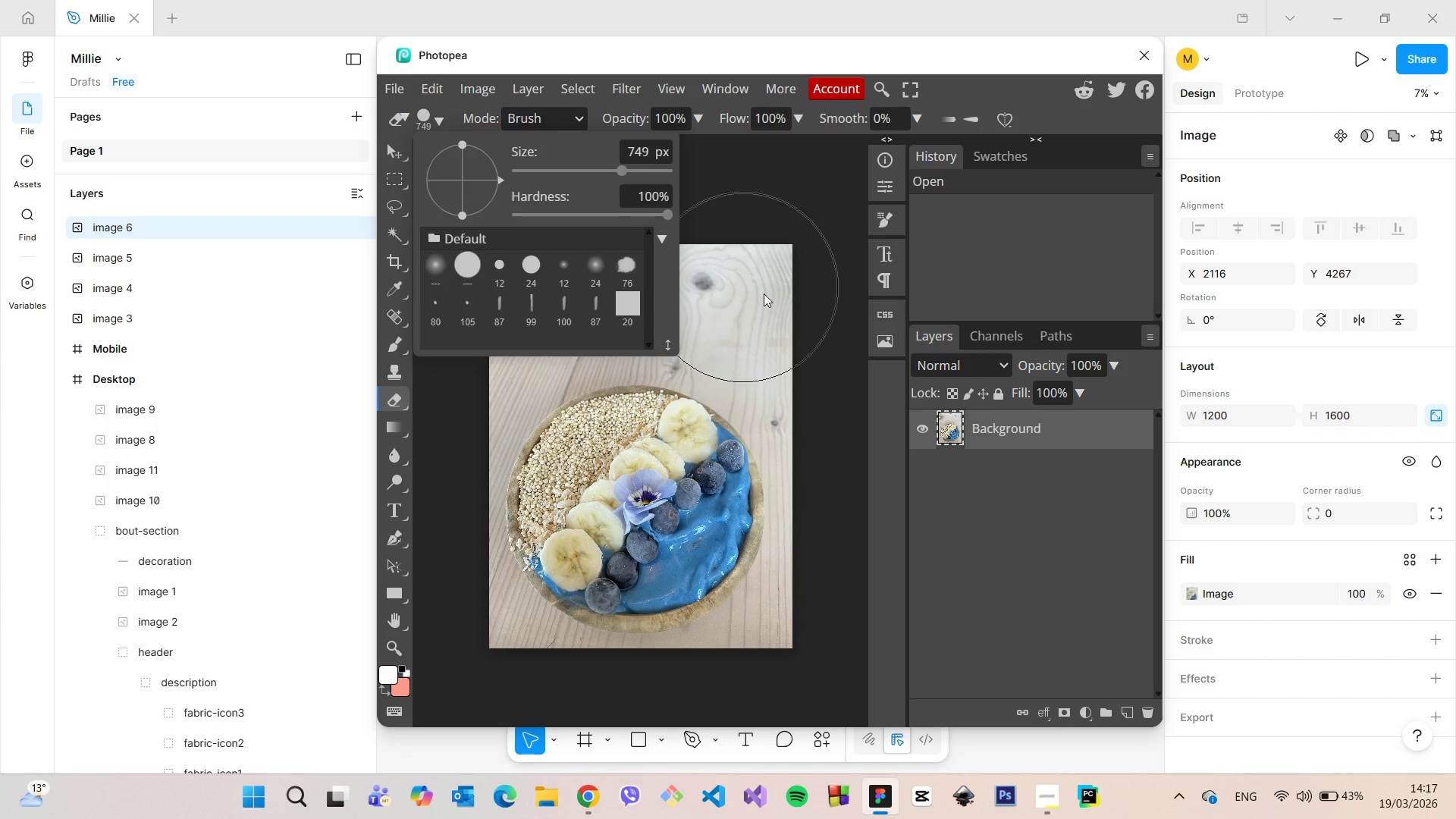 
left_click_drag(start_coordinate=[772, 296], to_coordinate=[692, 289])
 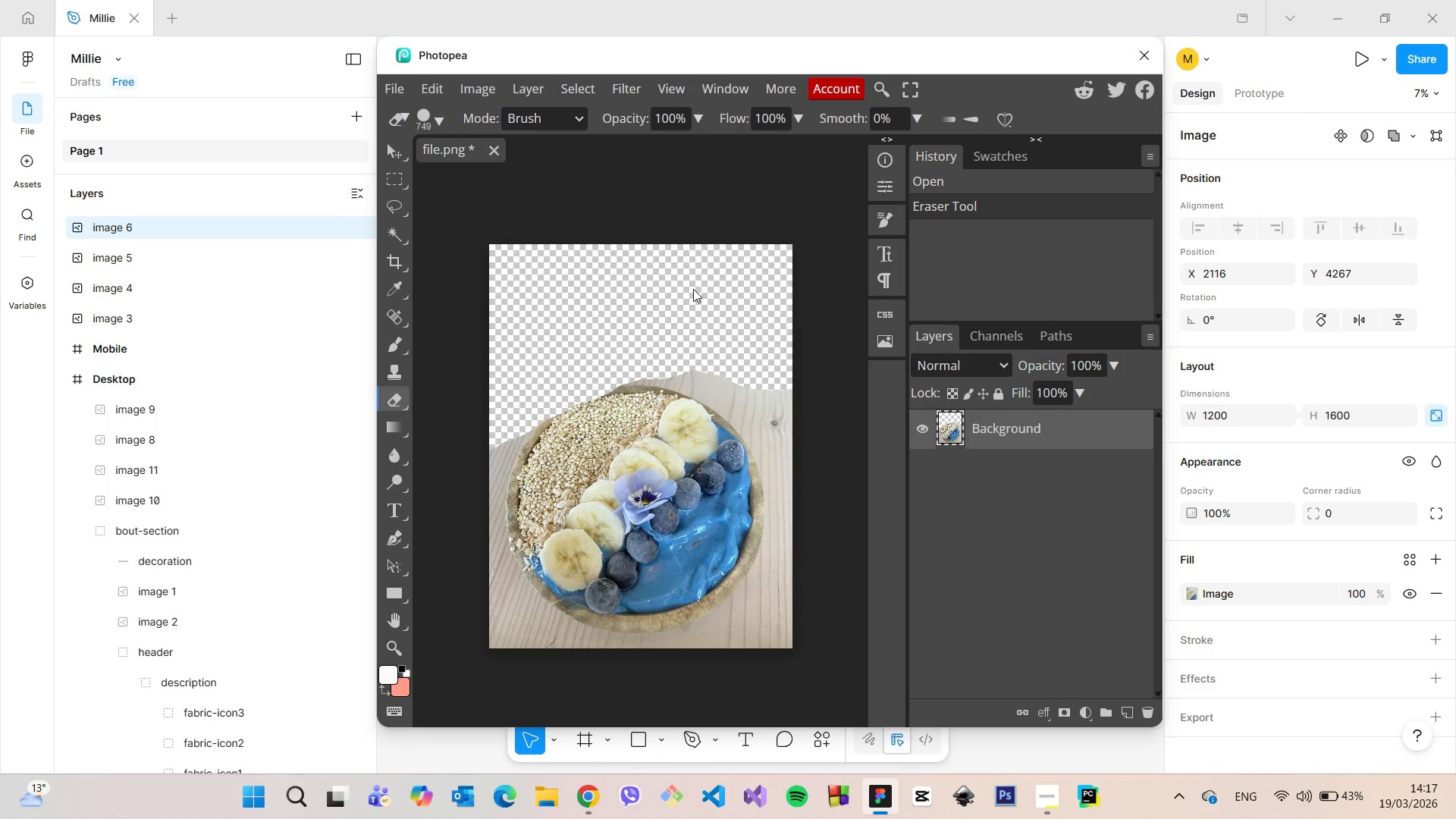 
key(Control+Z)
 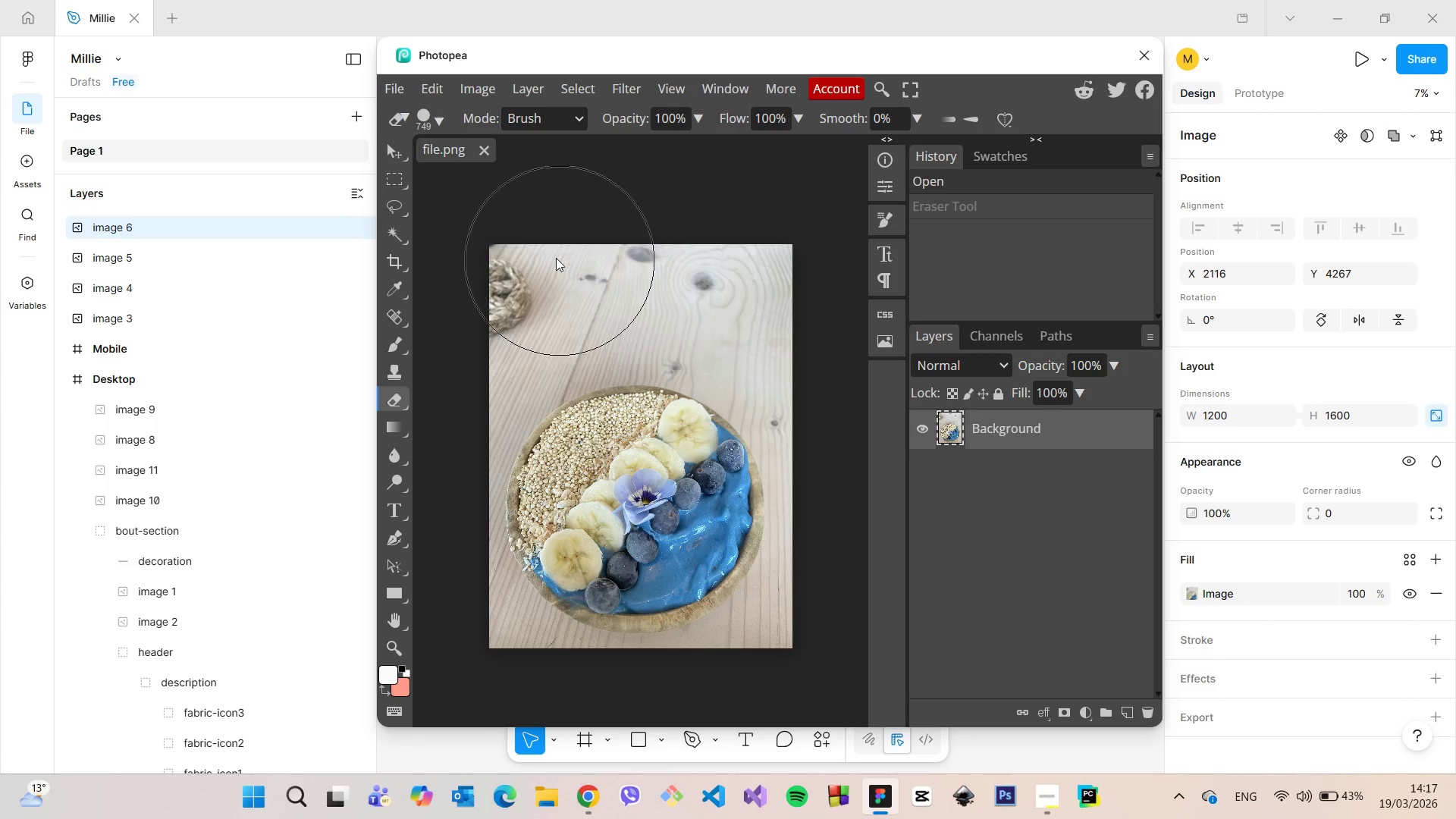 
left_click_drag(start_coordinate=[555, 258], to_coordinate=[423, 408])
 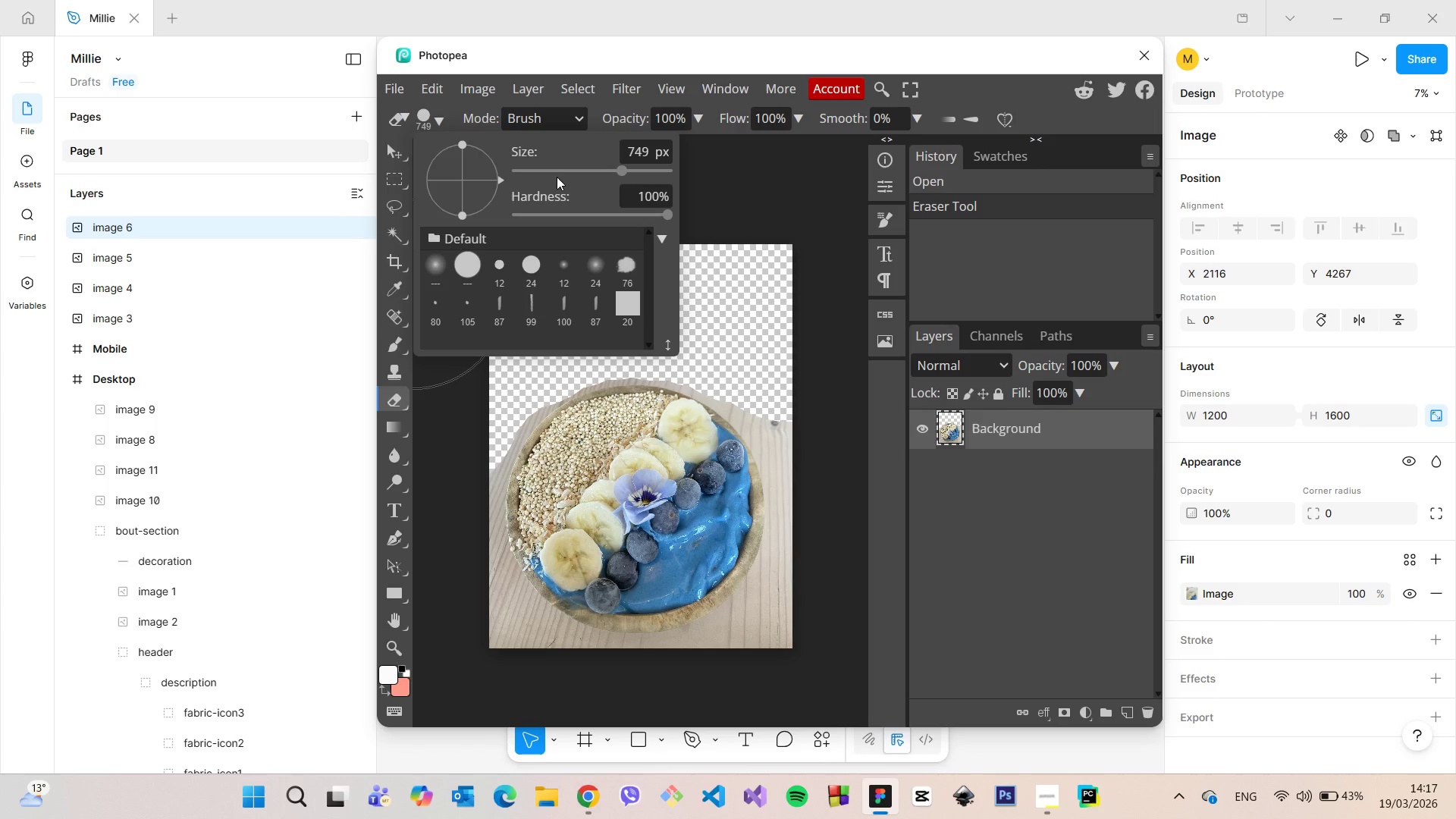 
double_click([575, 169])
 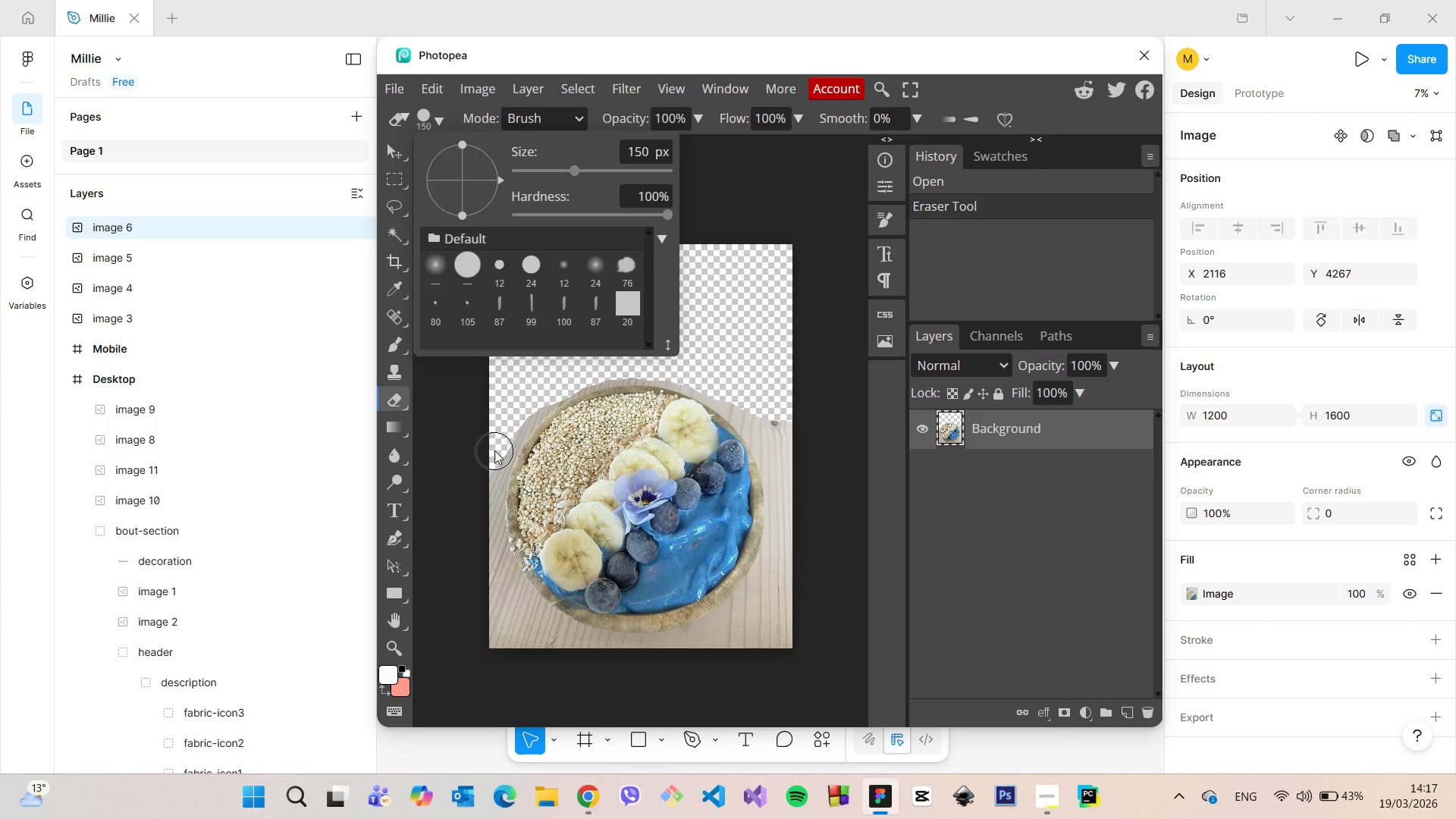 
left_click_drag(start_coordinate=[494, 450], to_coordinate=[730, 367])
 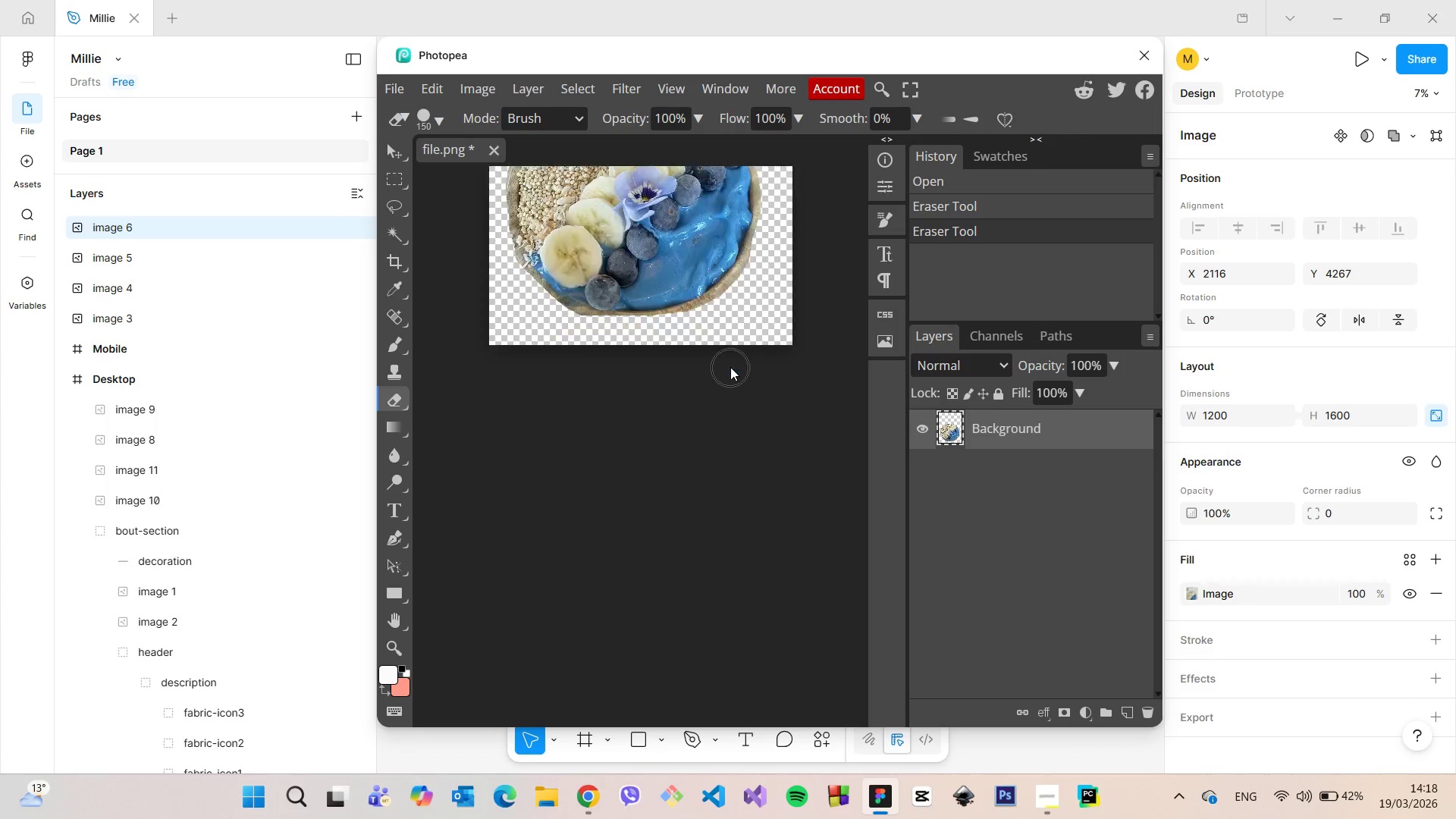 
scroll: coordinate [730, 367], scroll_direction: none, amount: 0.0
 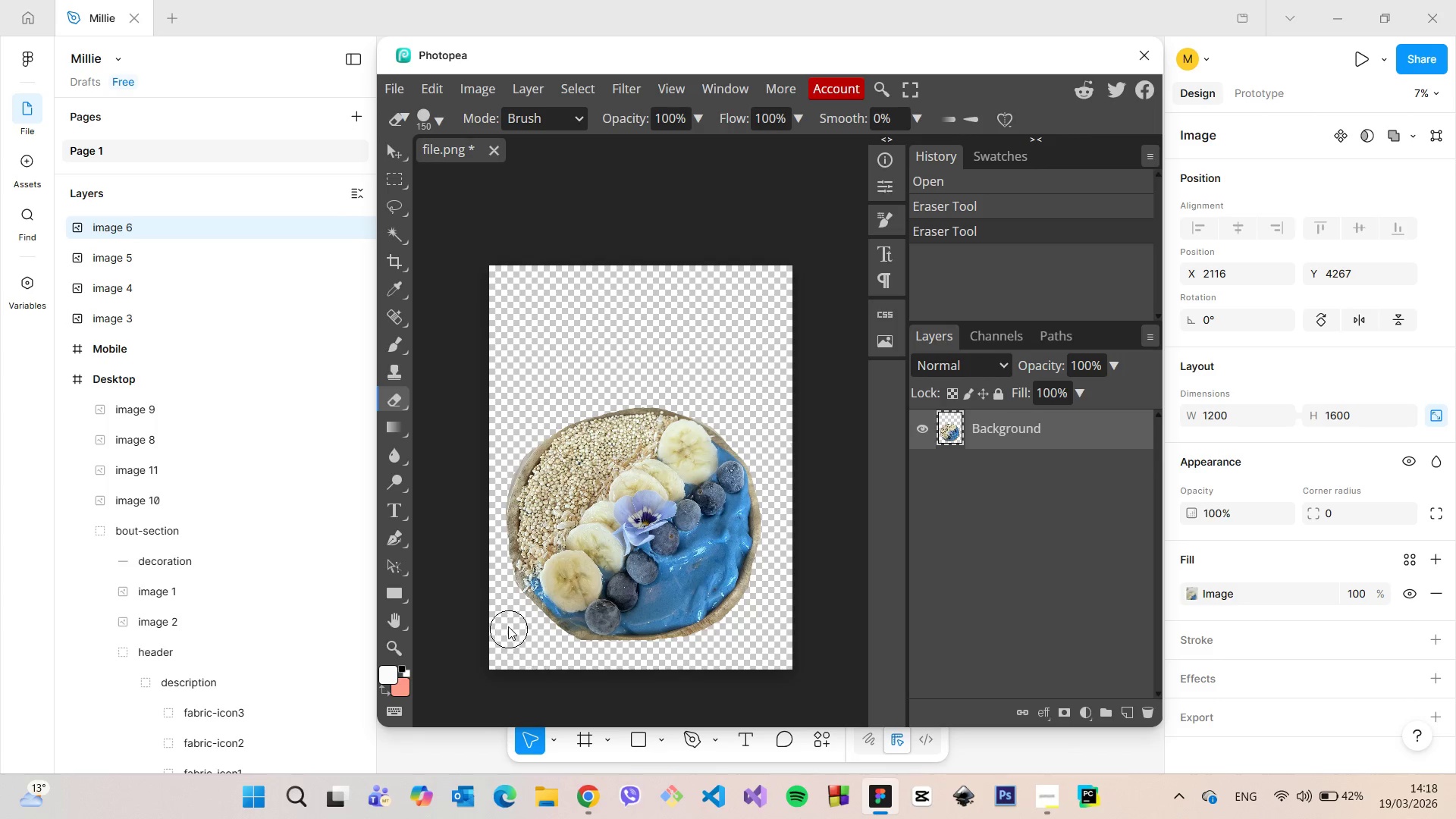 
left_click_drag(start_coordinate=[538, 651], to_coordinate=[616, 664])
 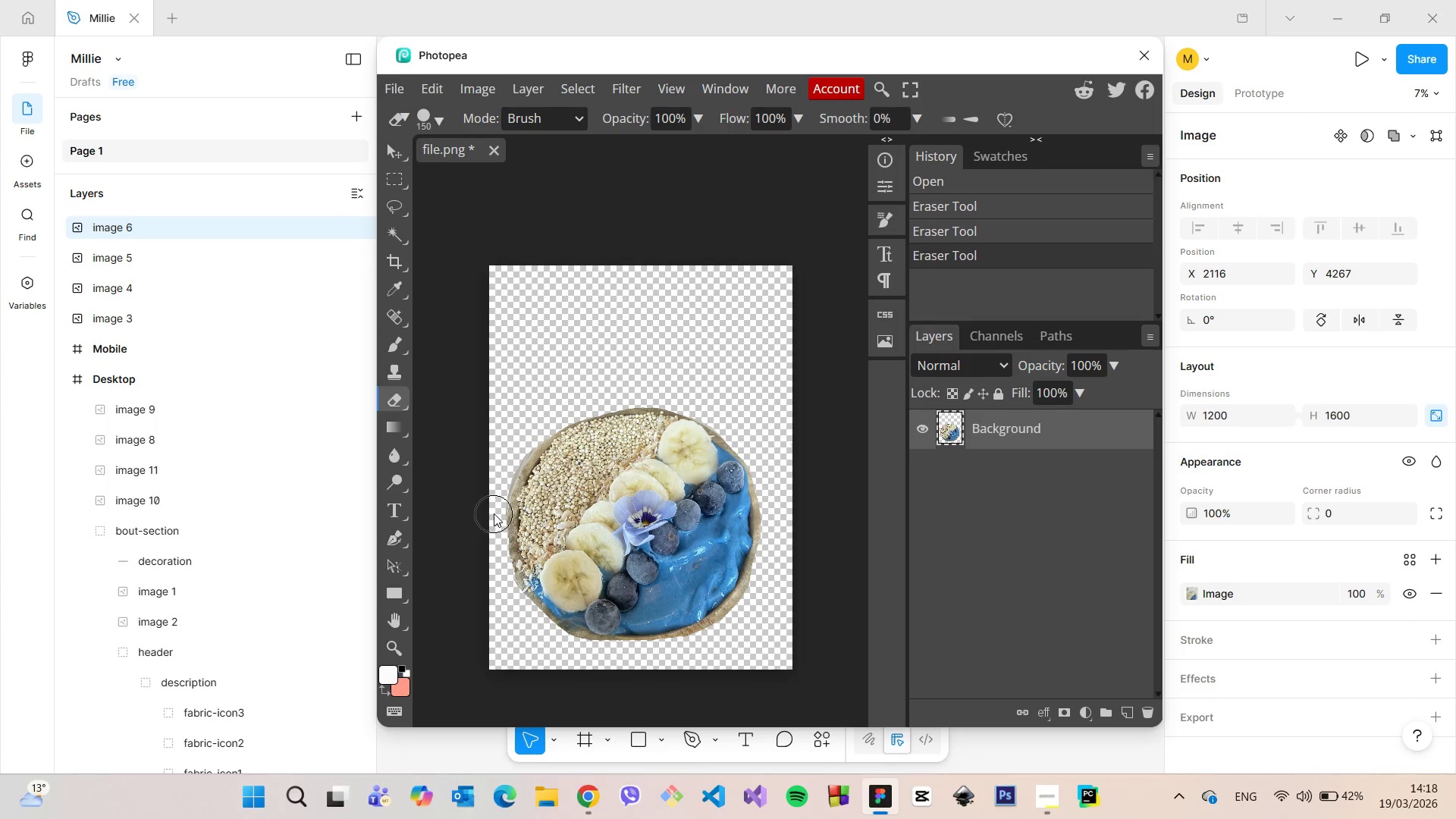 
left_click_drag(start_coordinate=[490, 513], to_coordinate=[626, 383])
 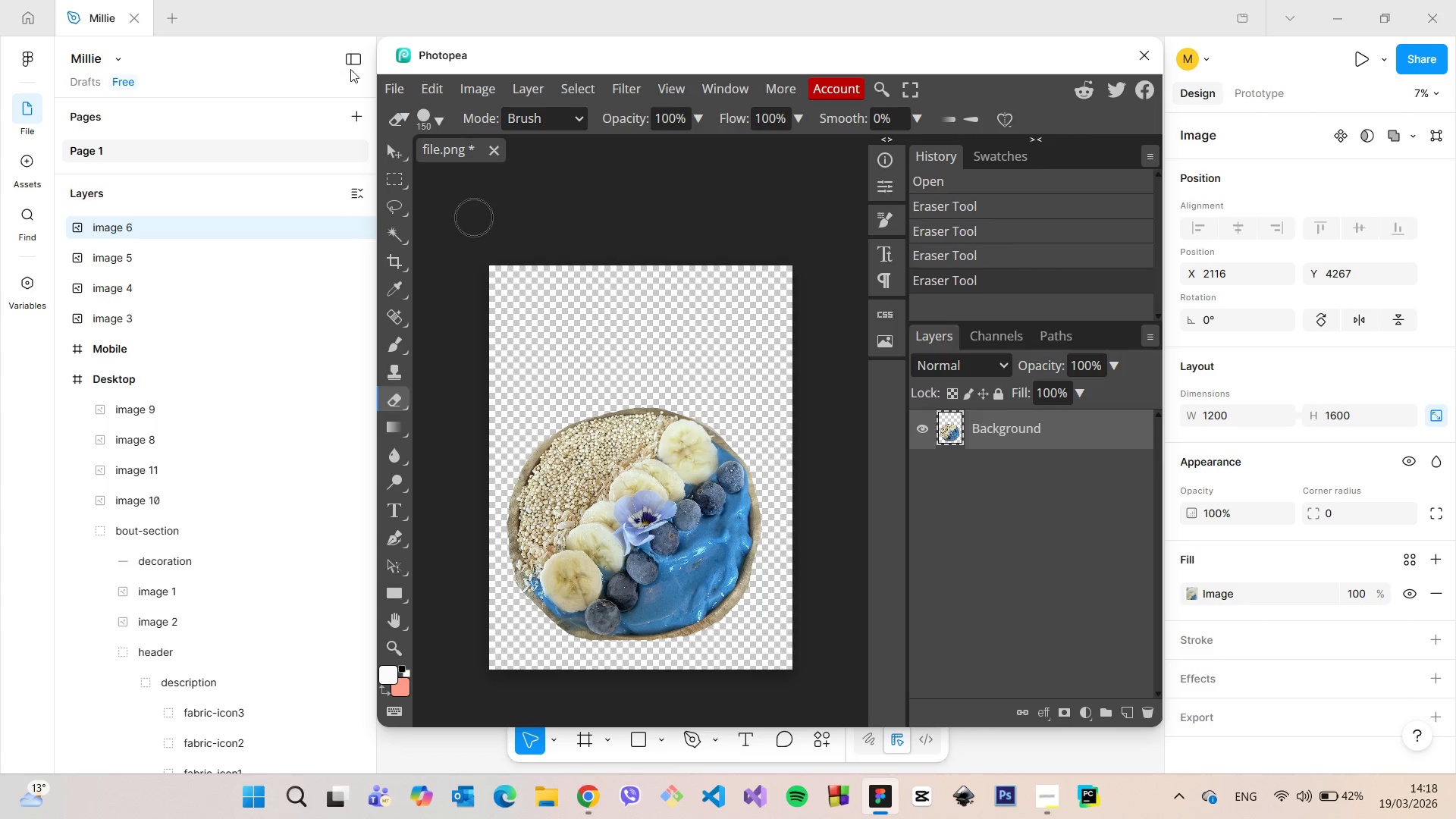 
left_click([386, 83])
 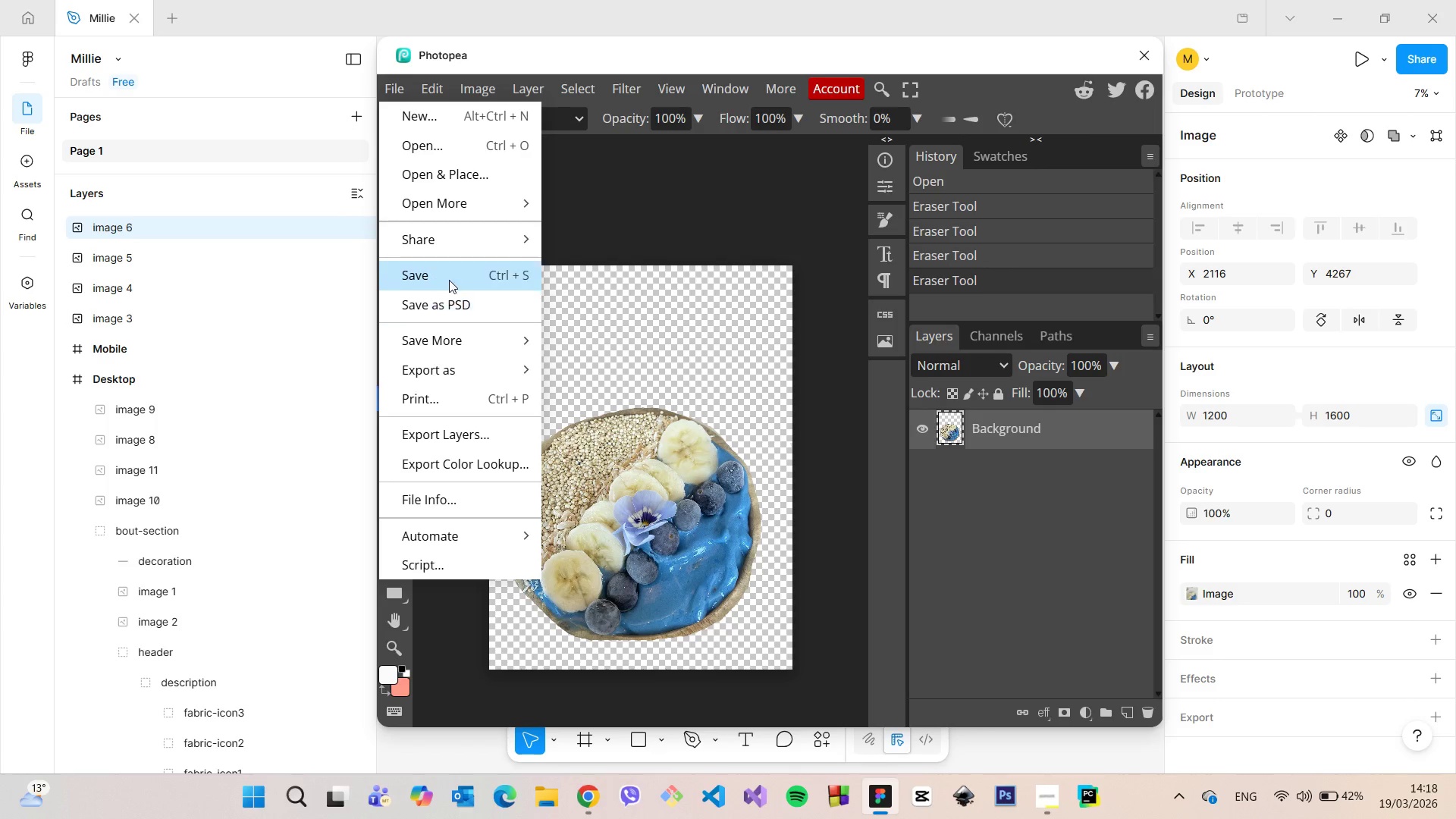 
left_click([448, 267])
 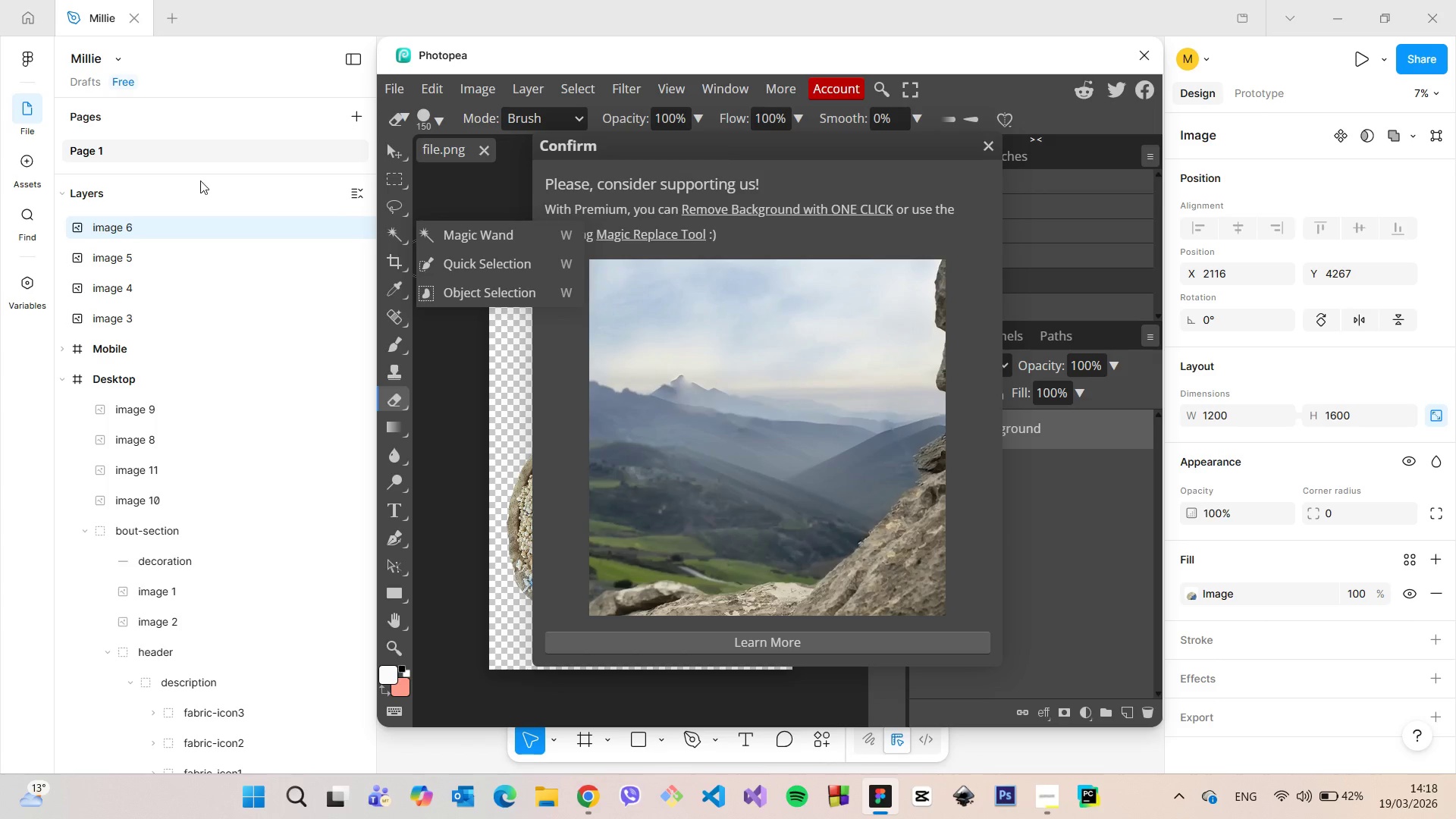 
left_click([1143, 44])
 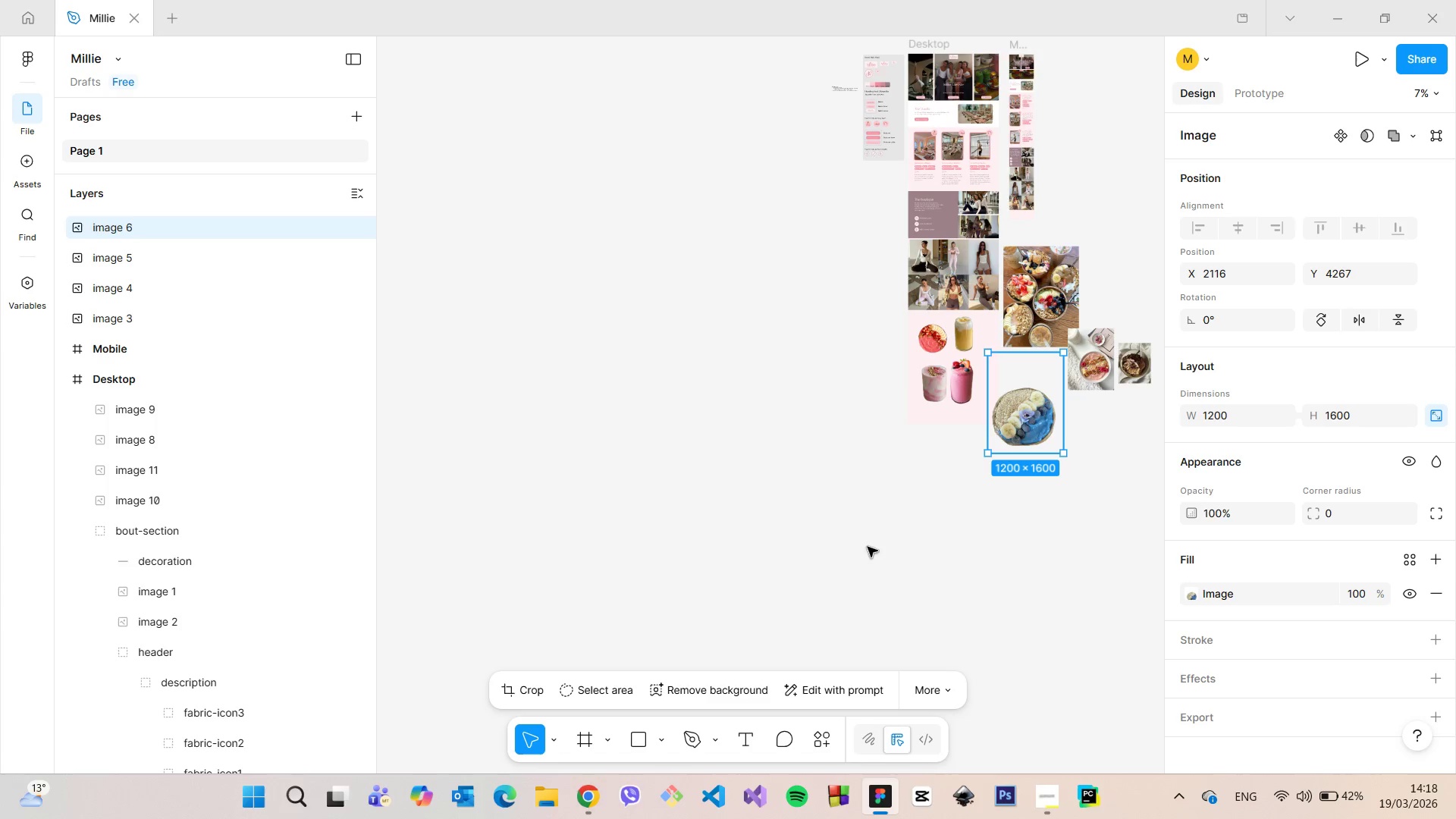 
left_click([538, 693])
 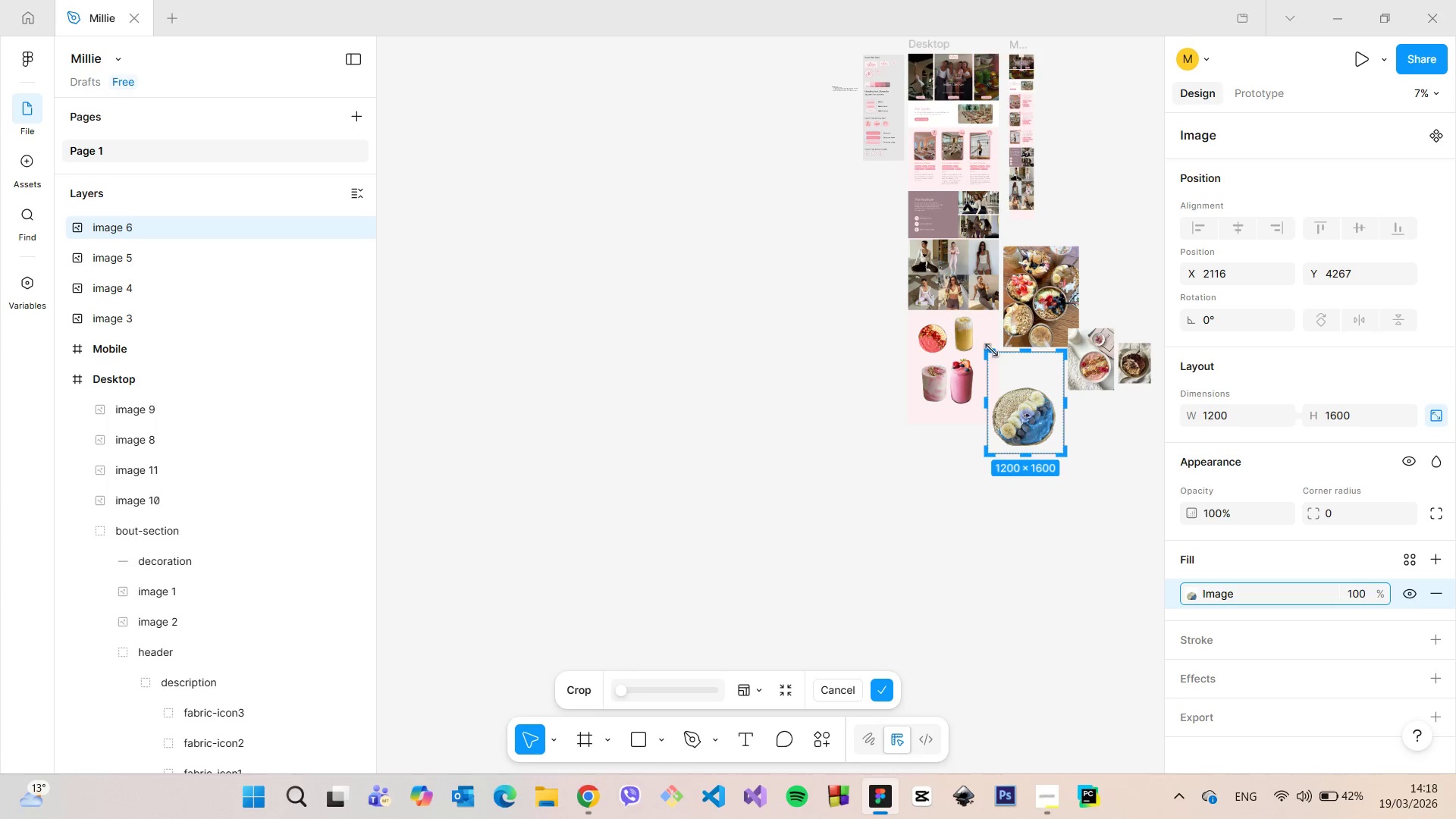 
scroll: coordinate [1029, 364], scroll_direction: up, amount: 7.0
 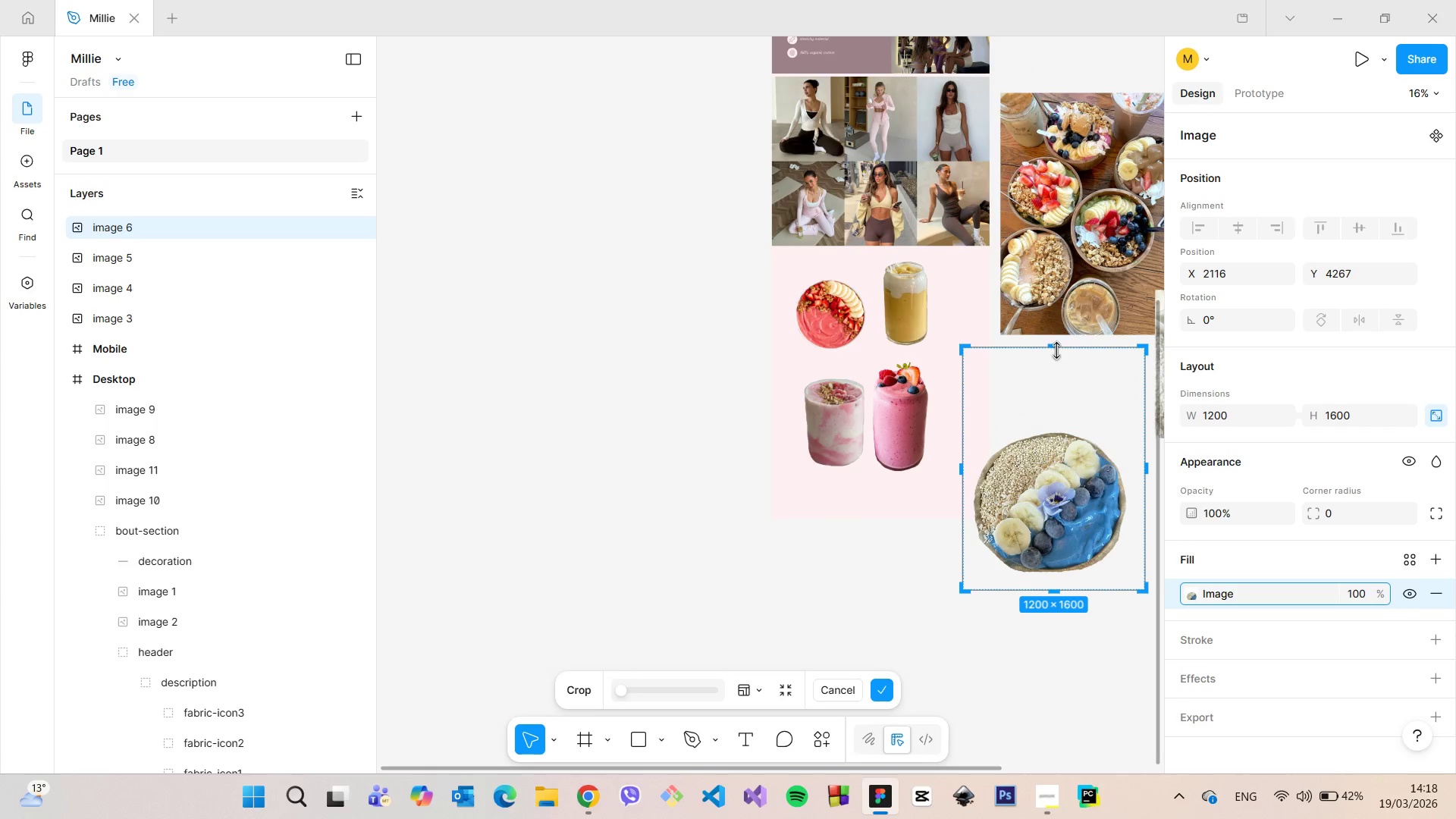 
left_click_drag(start_coordinate=[1057, 350], to_coordinate=[1062, 428])
 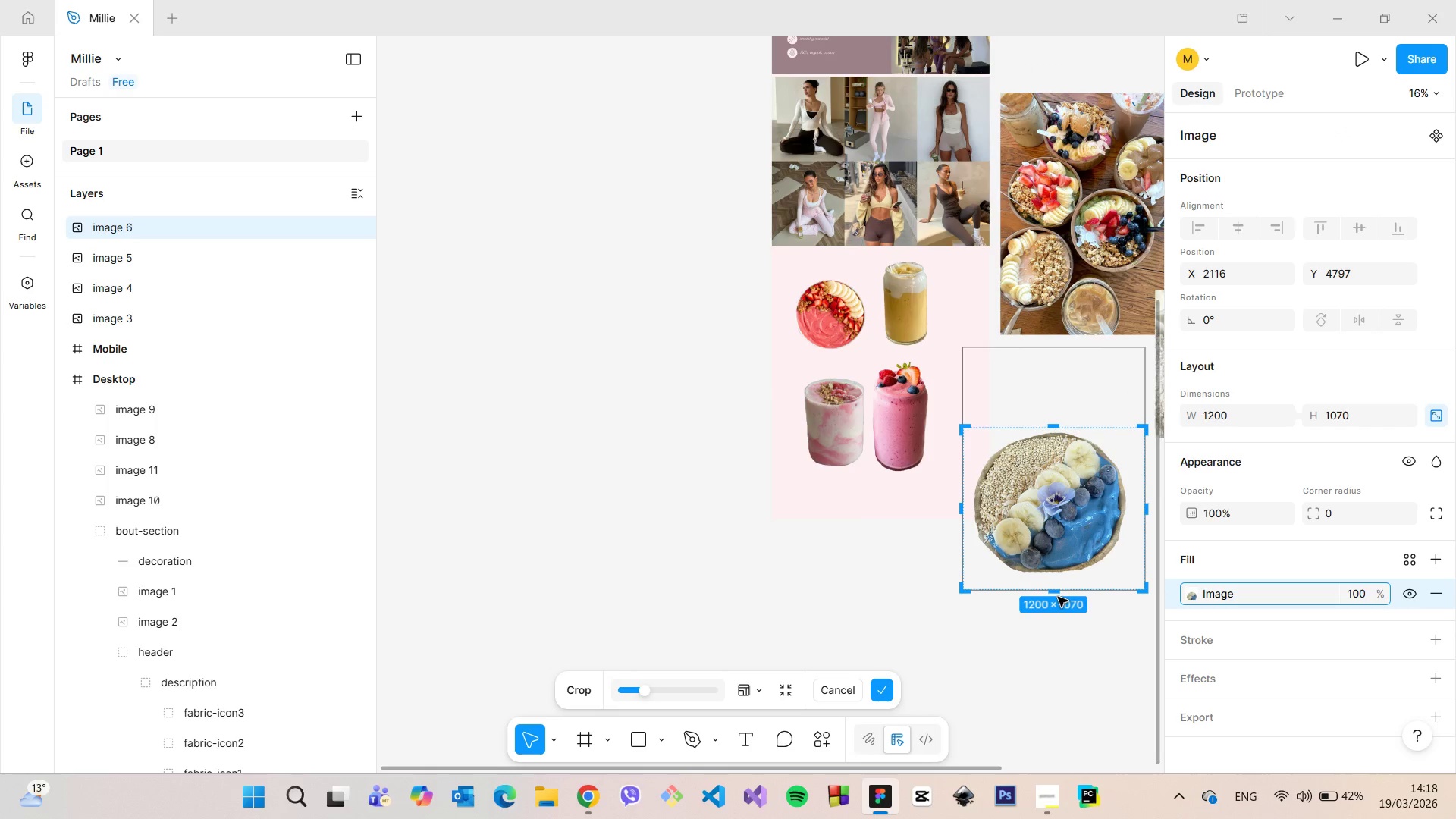 
left_click_drag(start_coordinate=[1053, 590], to_coordinate=[1054, 578])
 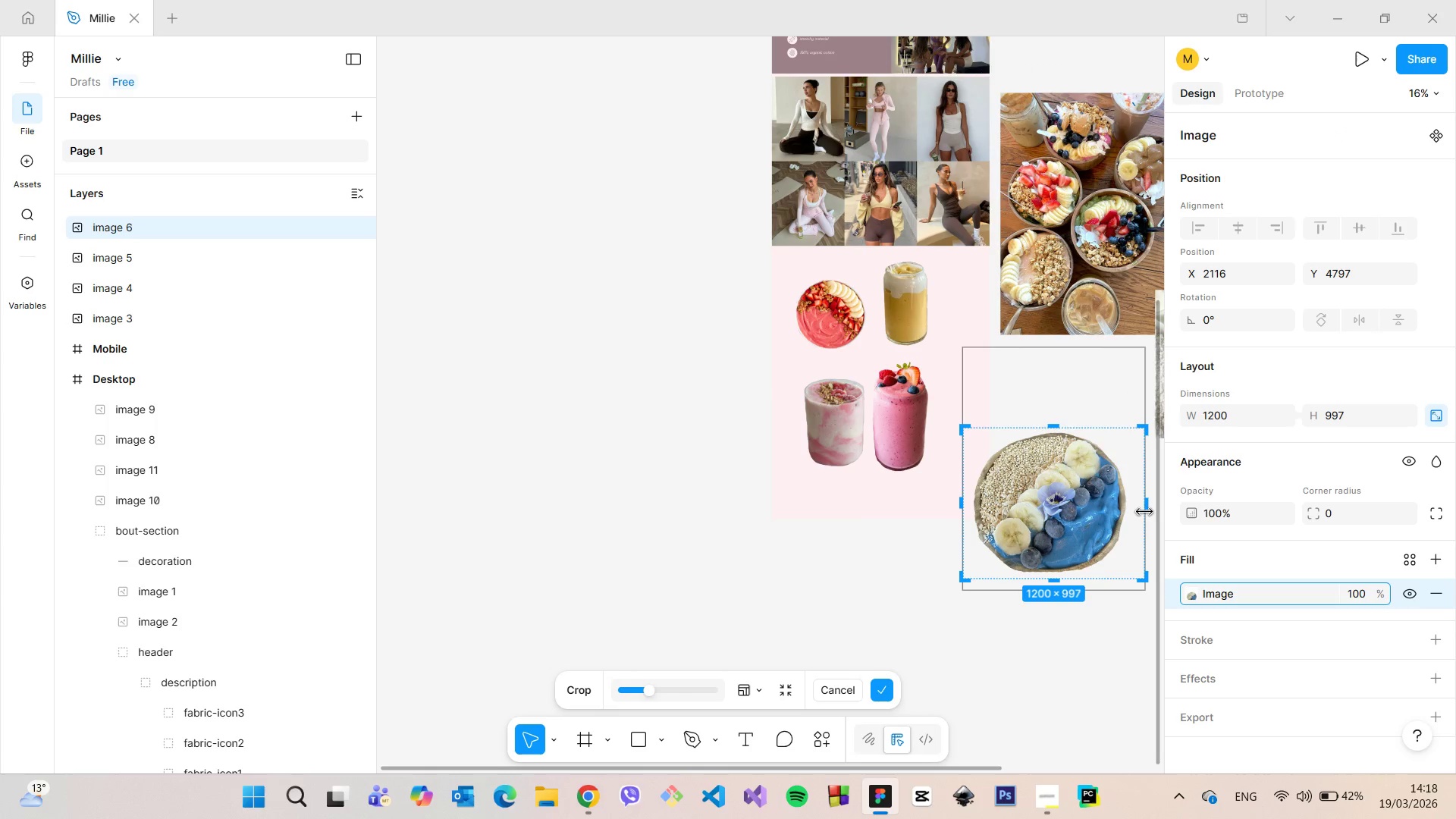 
left_click_drag(start_coordinate=[1144, 512], to_coordinate=[1131, 507])
 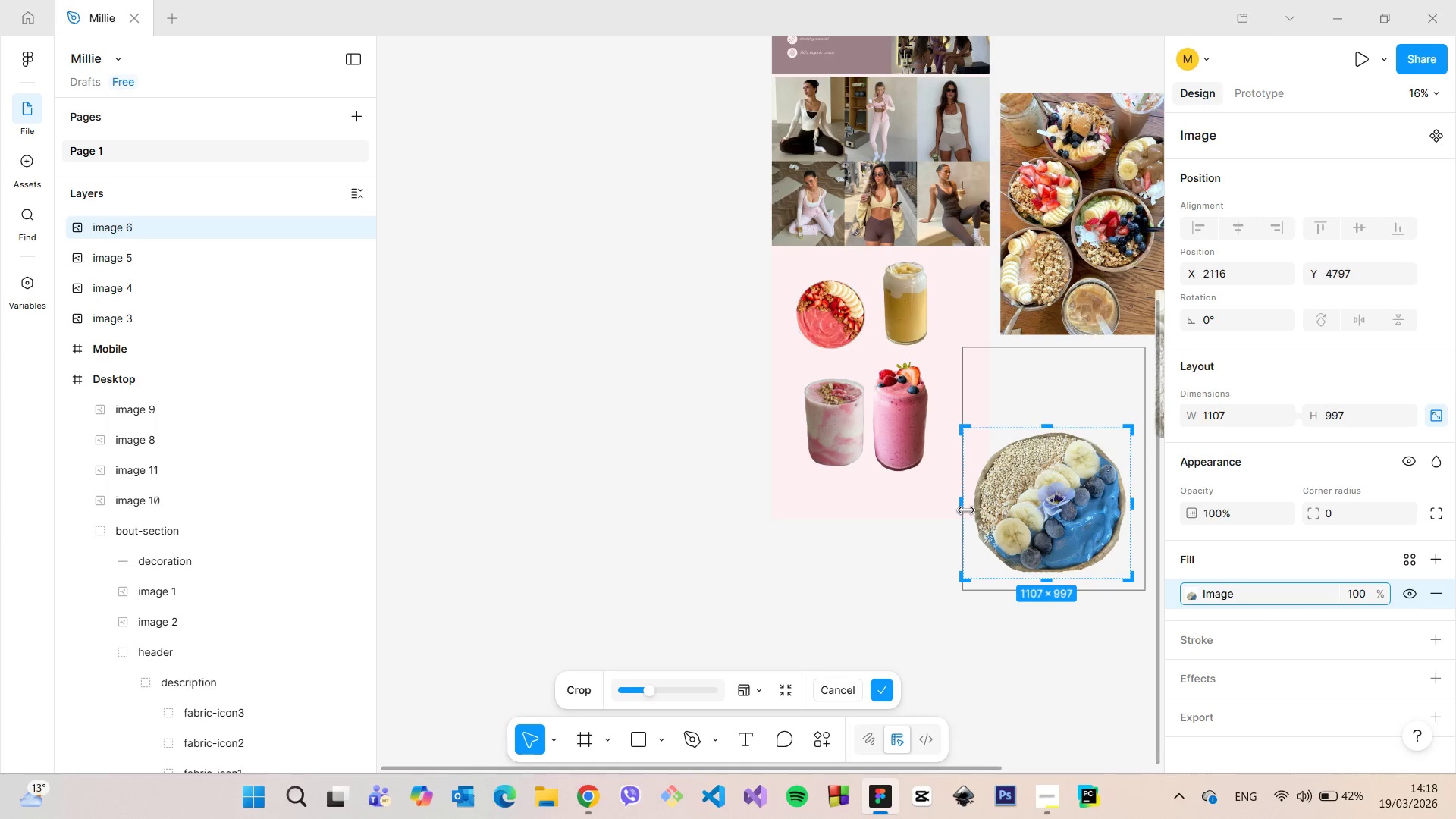 
left_click_drag(start_coordinate=[966, 510], to_coordinate=[973, 509])
 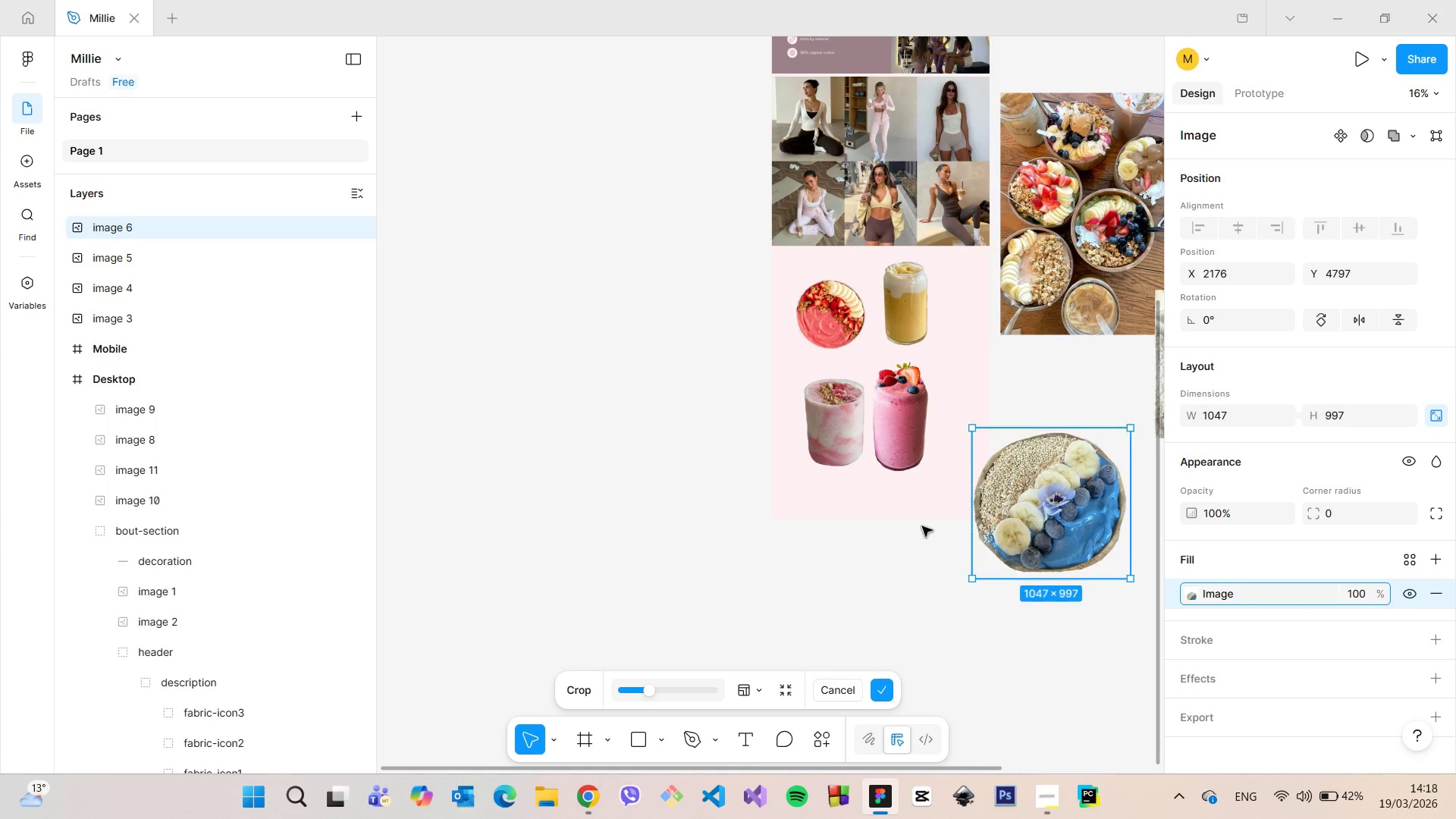 
left_click([905, 531])
 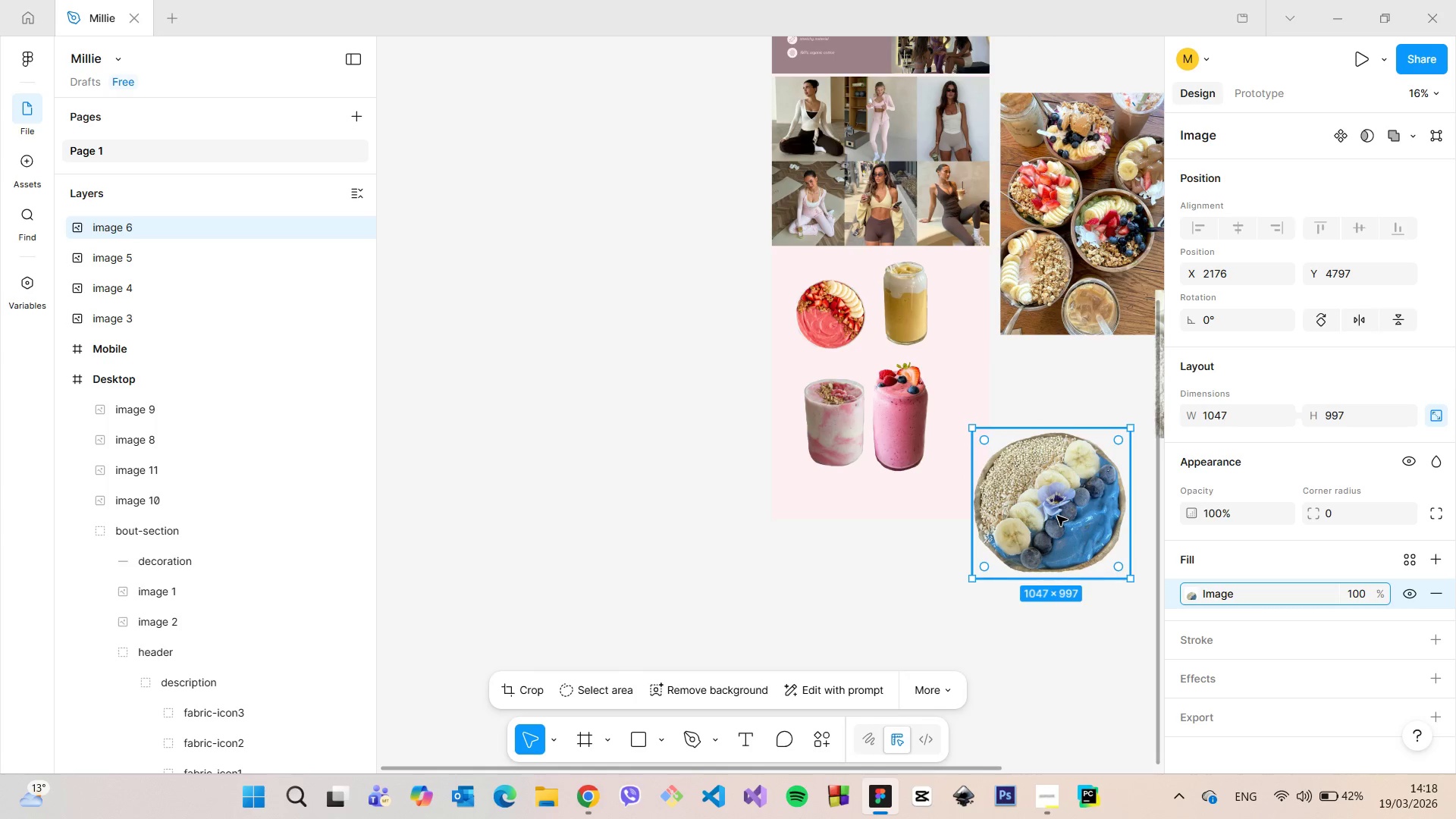 
left_click_drag(start_coordinate=[1057, 516], to_coordinate=[925, 429])
 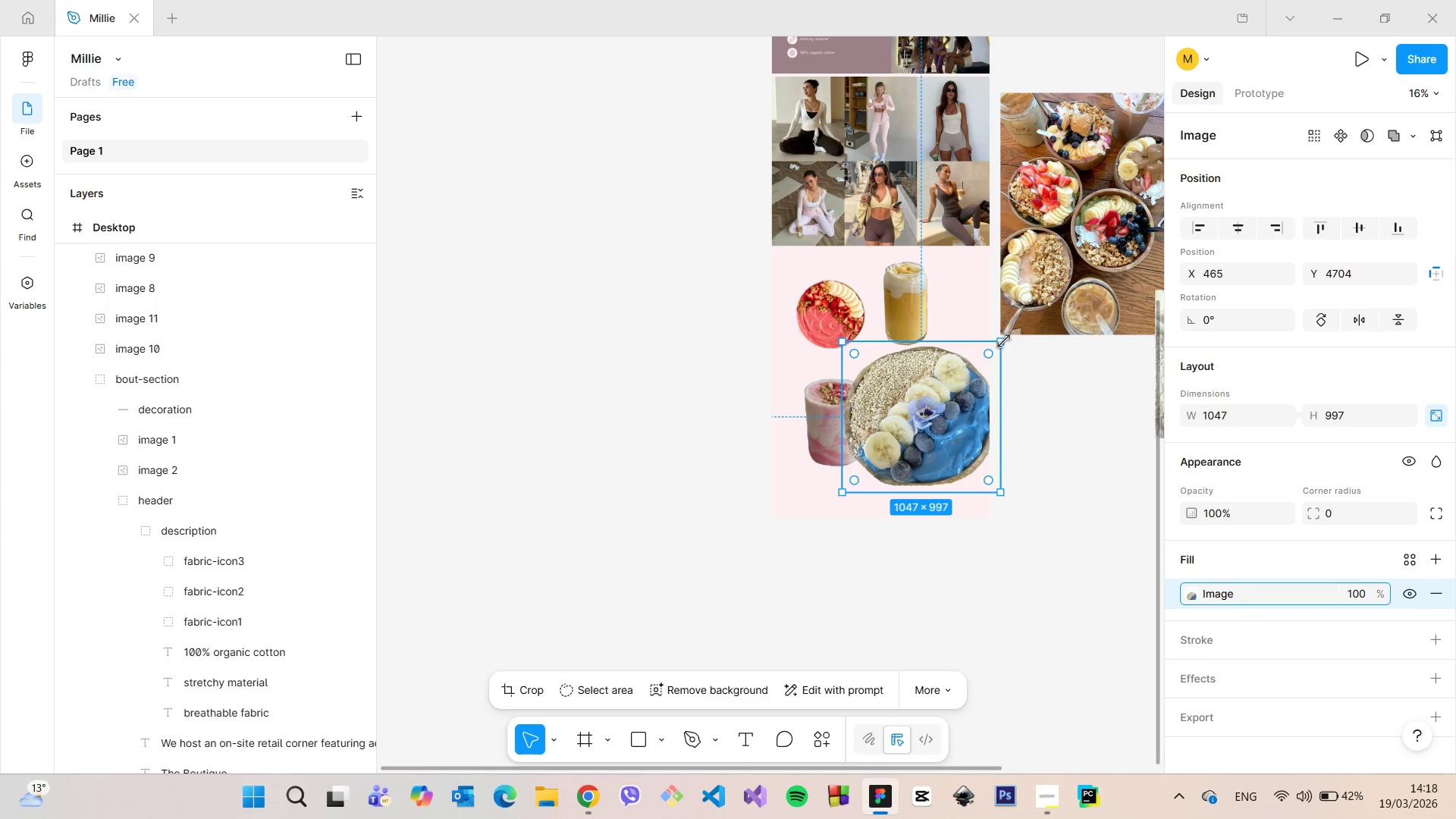 
left_click_drag(start_coordinate=[1003, 341], to_coordinate=[952, 391])
 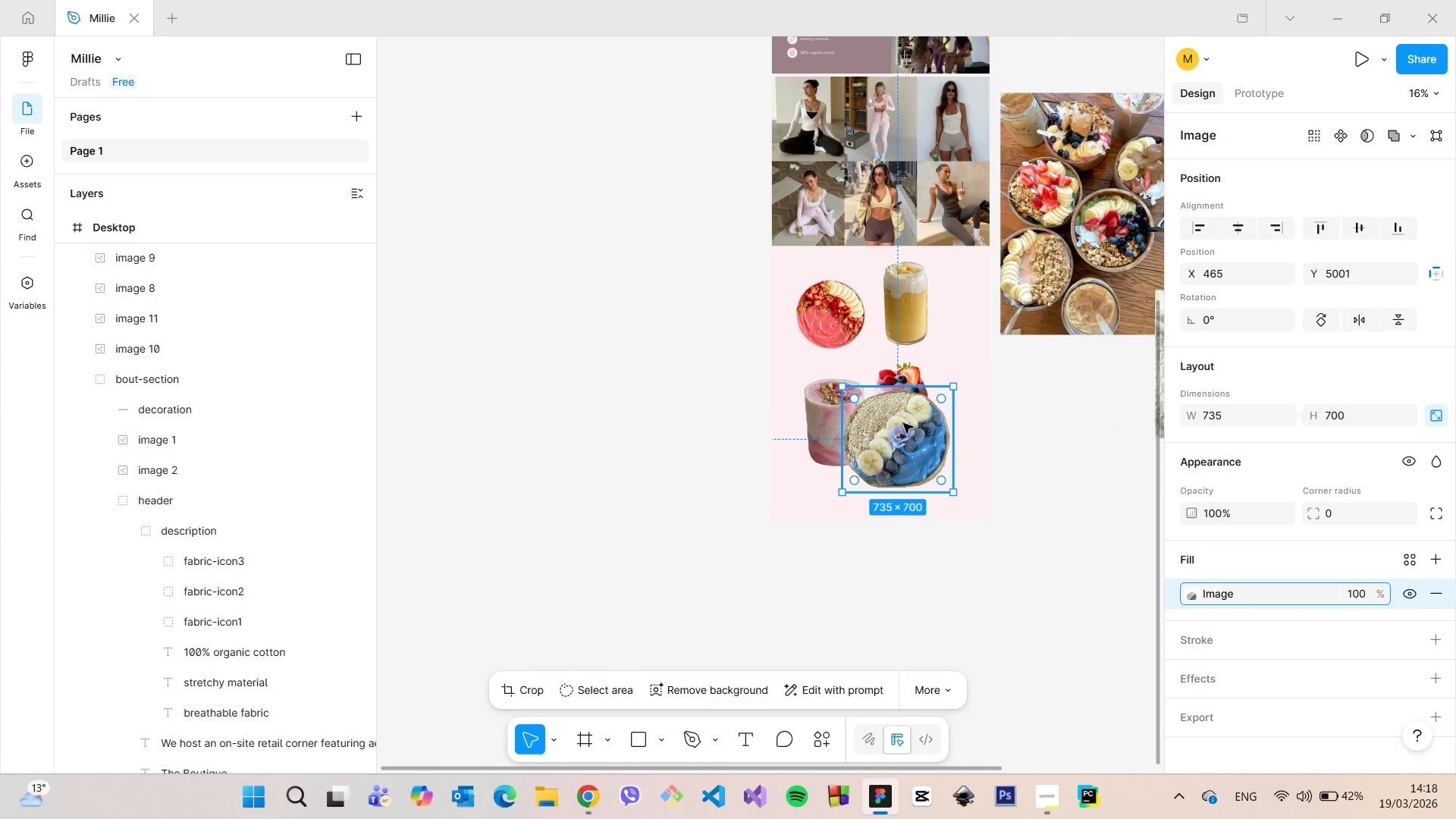 
left_click_drag(start_coordinate=[902, 425], to_coordinate=[934, 315])
 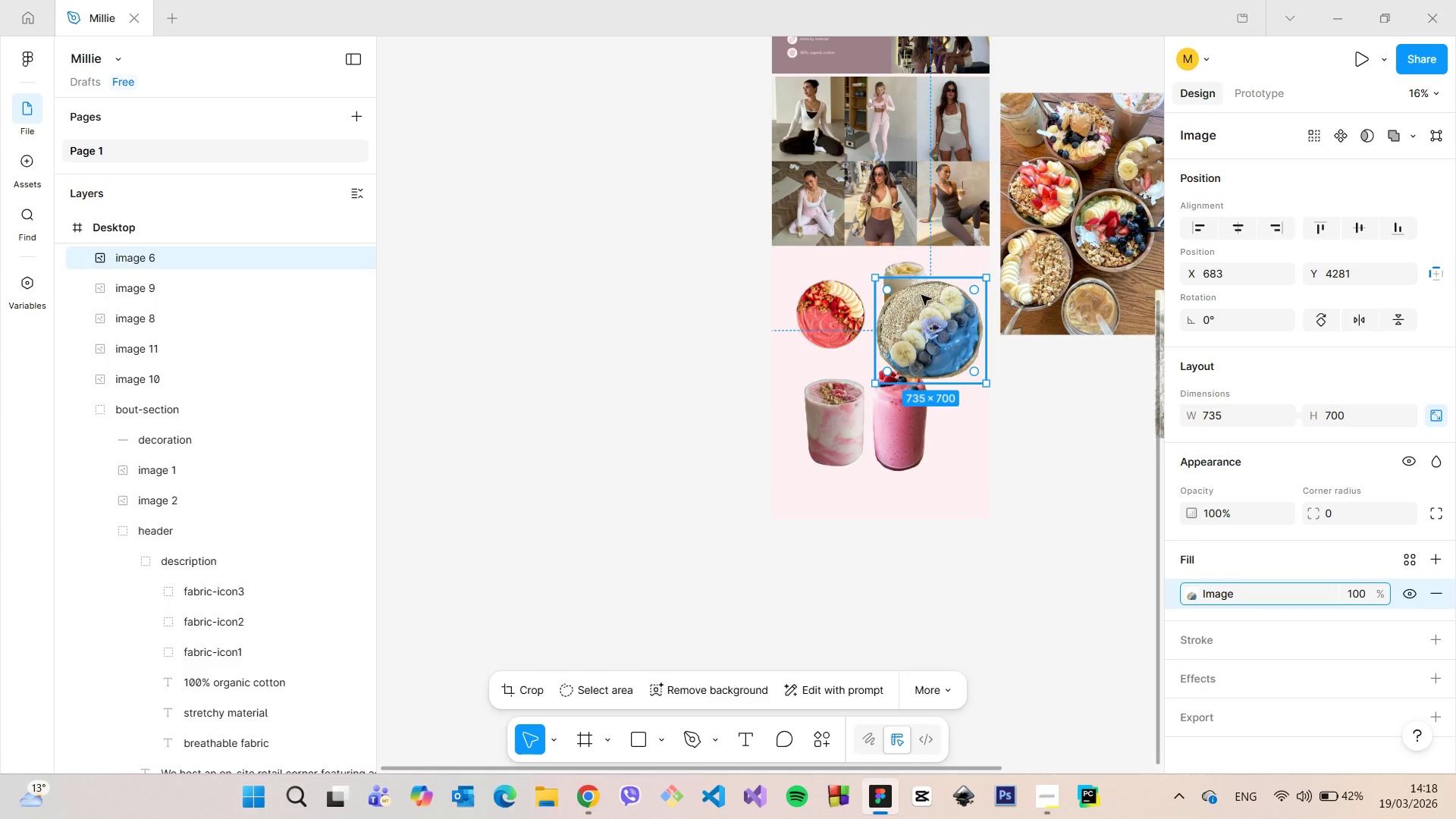 
scroll: coordinate [934, 295], scroll_direction: down, amount: 5.0
 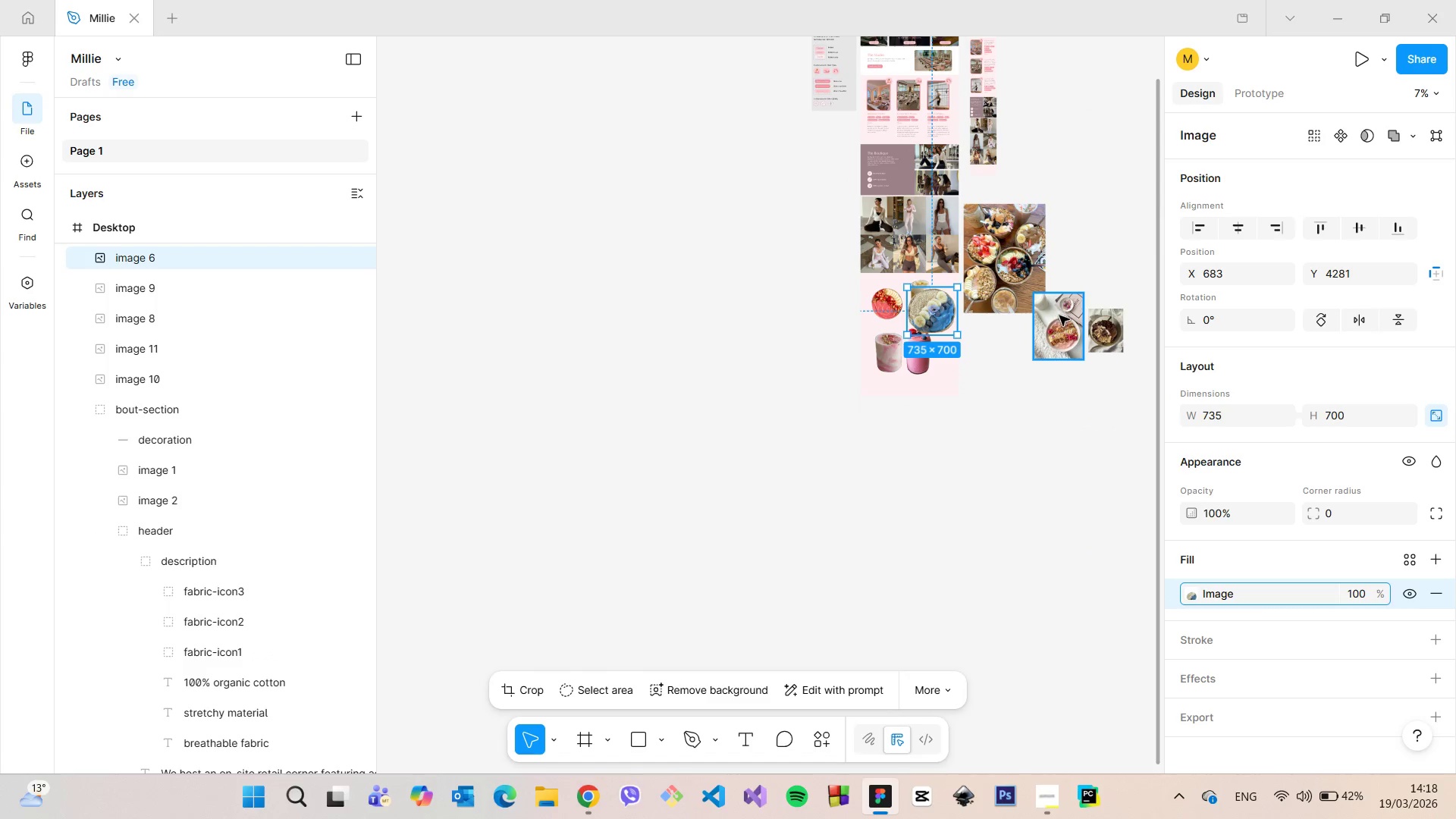 
left_click([1061, 315])
 